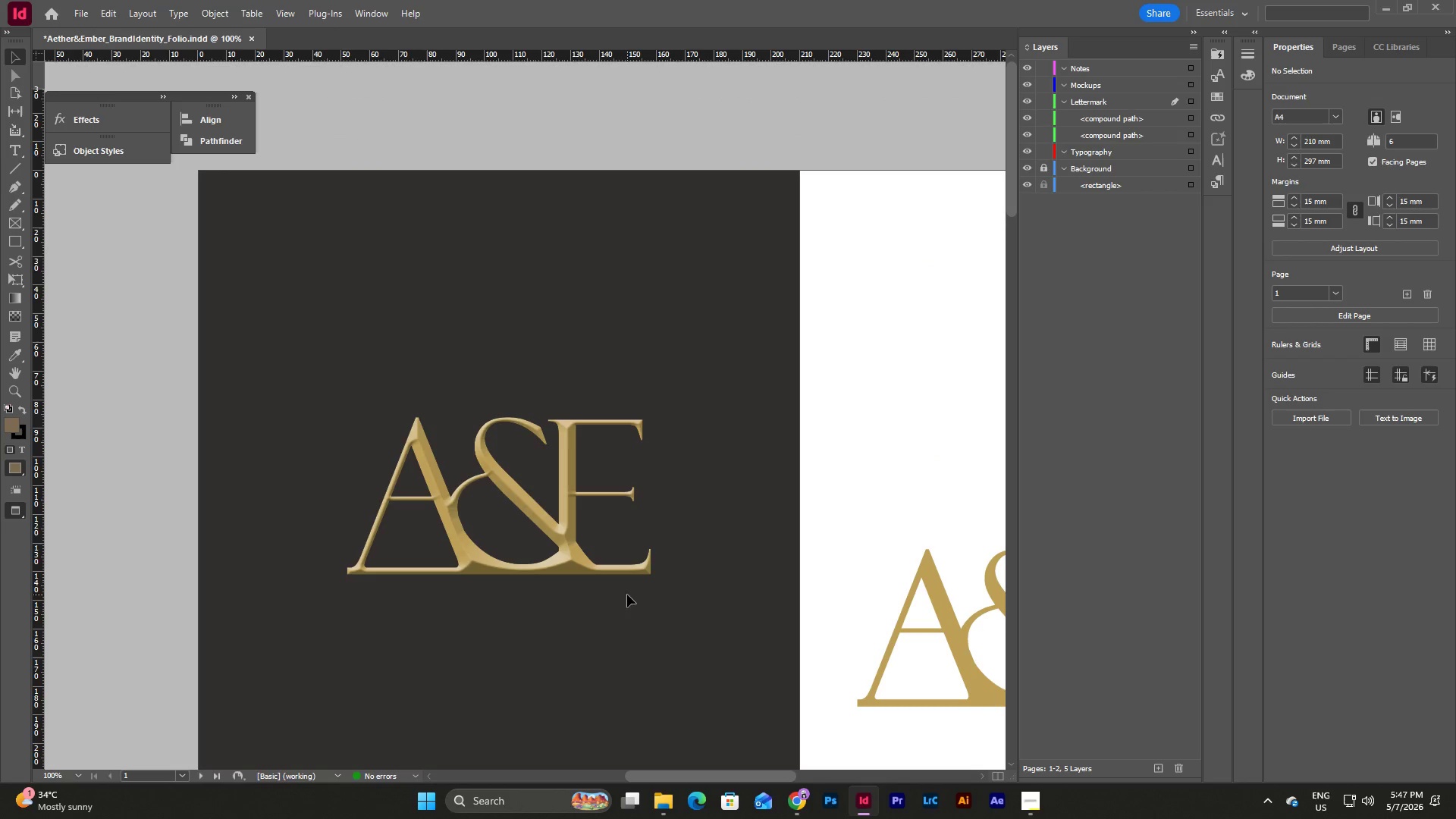 
left_click_drag(start_coordinate=[731, 632], to_coordinate=[249, 378])
 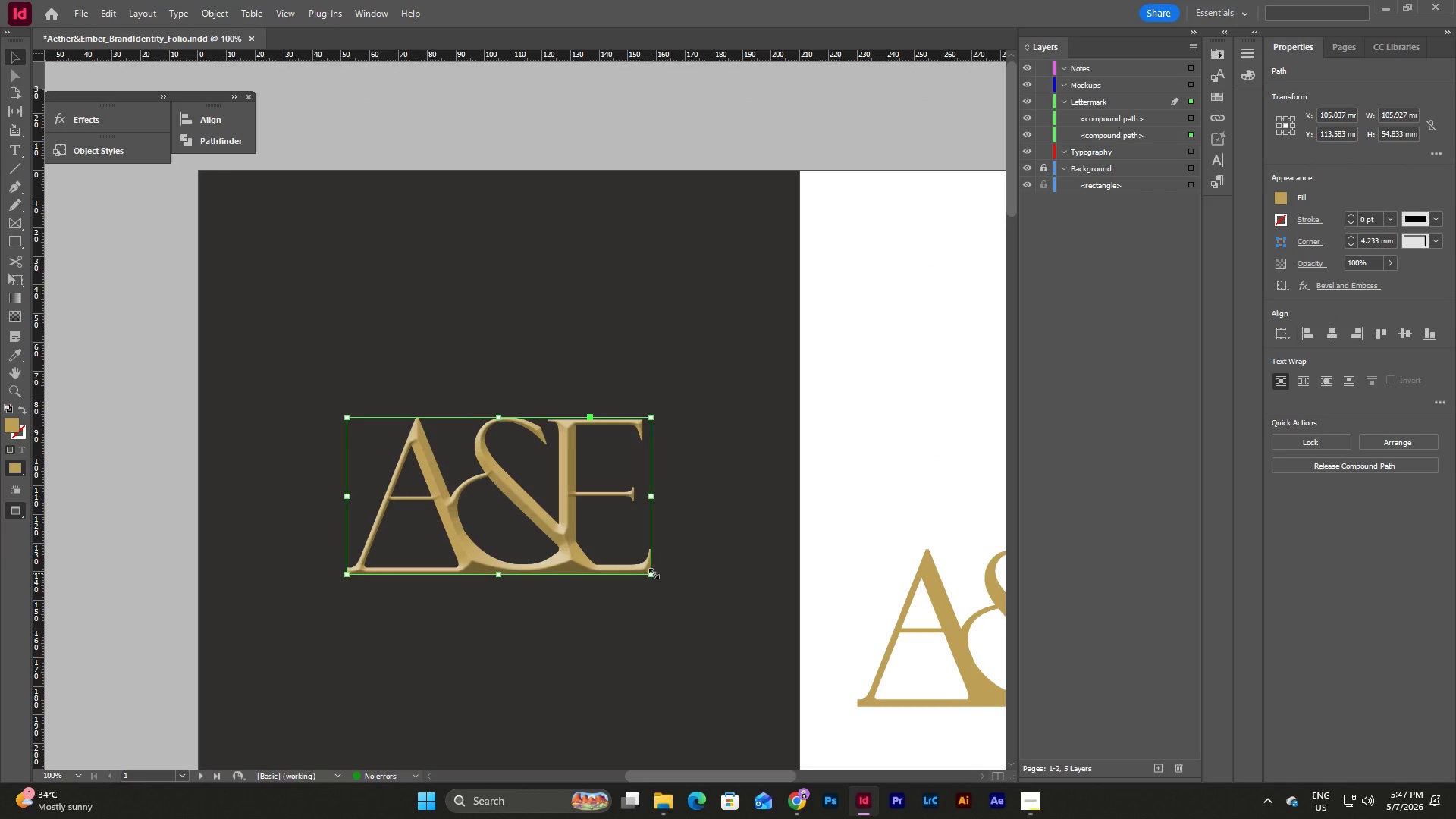 
left_click([646, 623])
 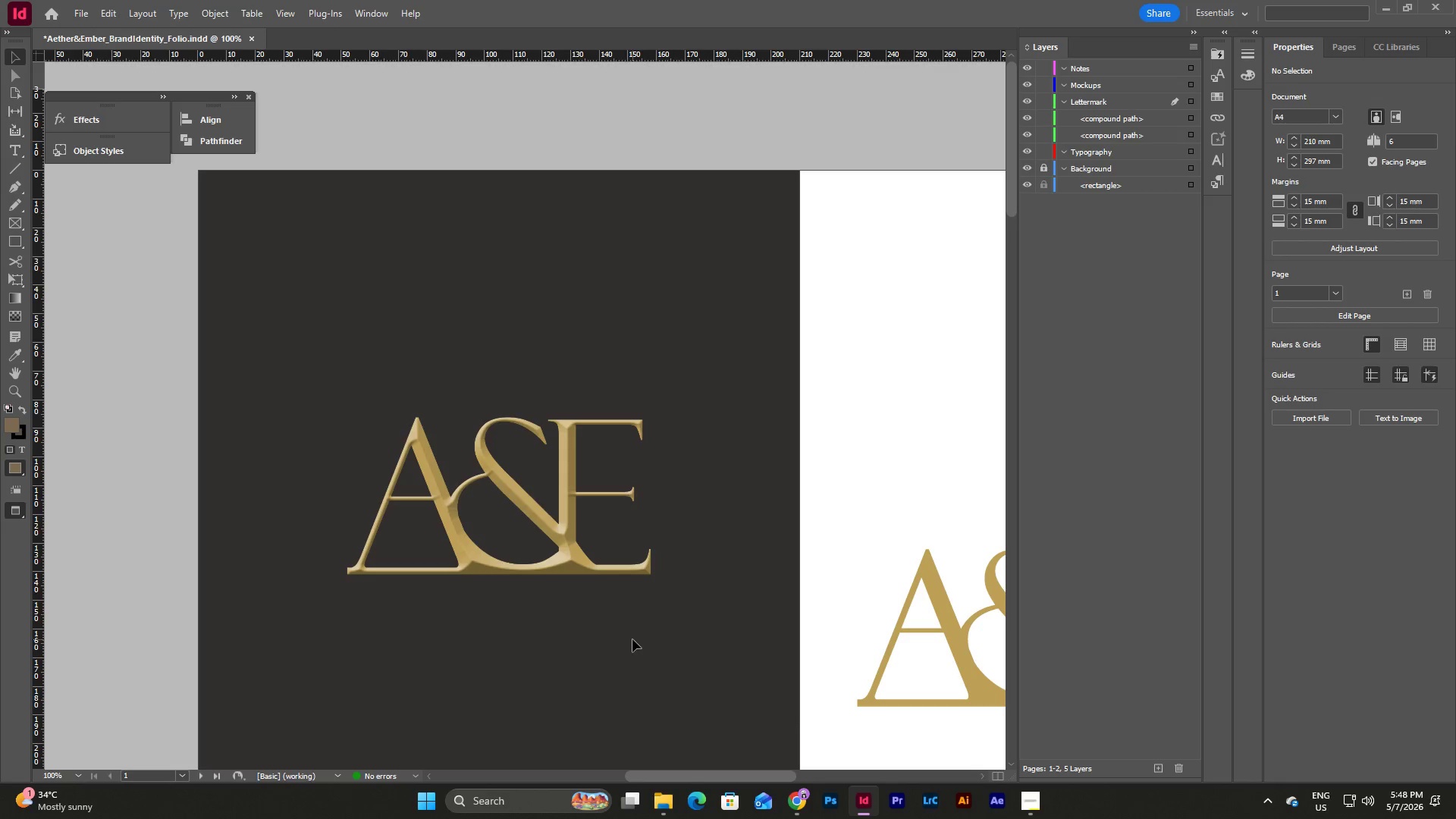 
wait(12.91)
 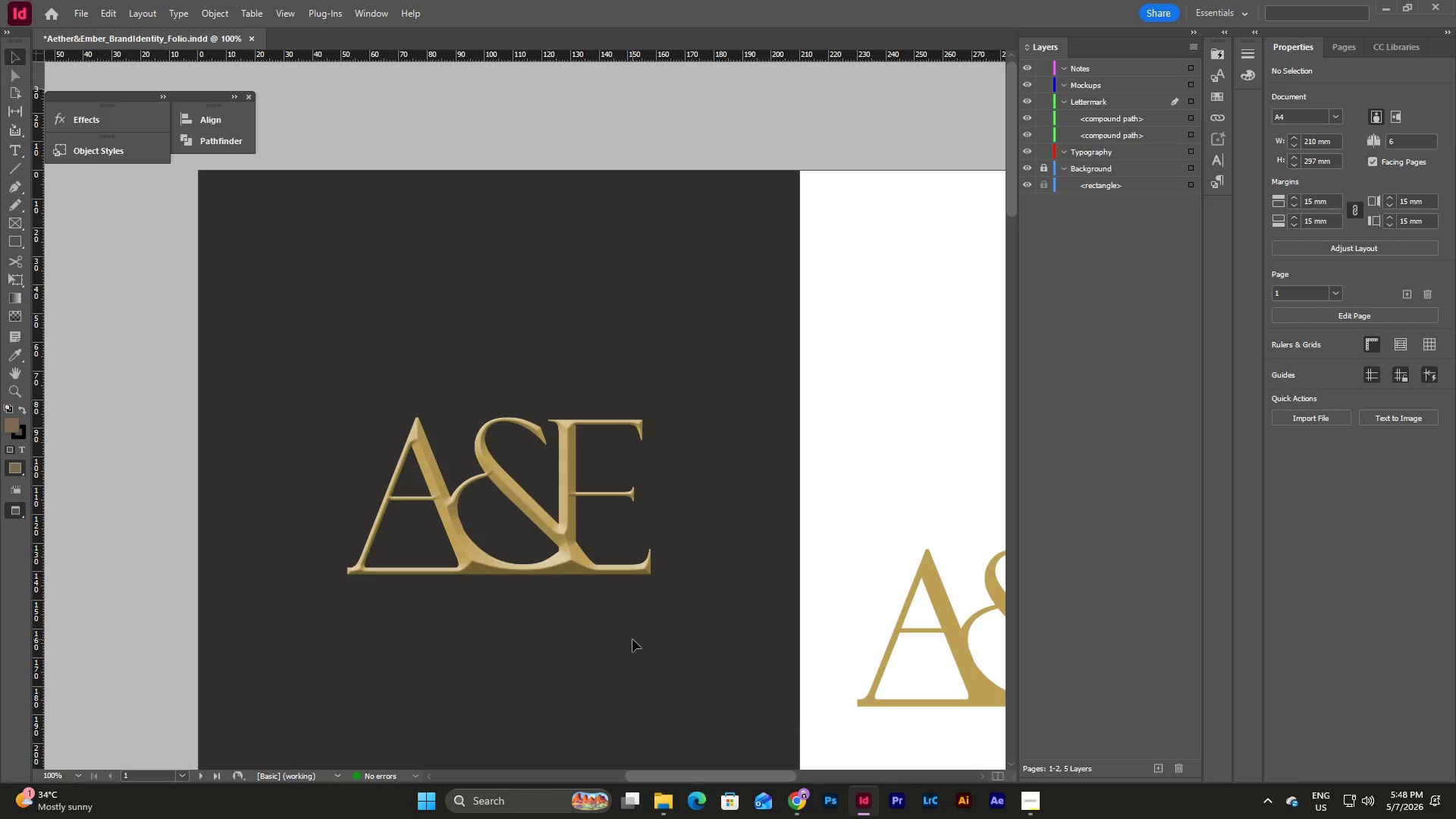 
left_click([80, 685])
 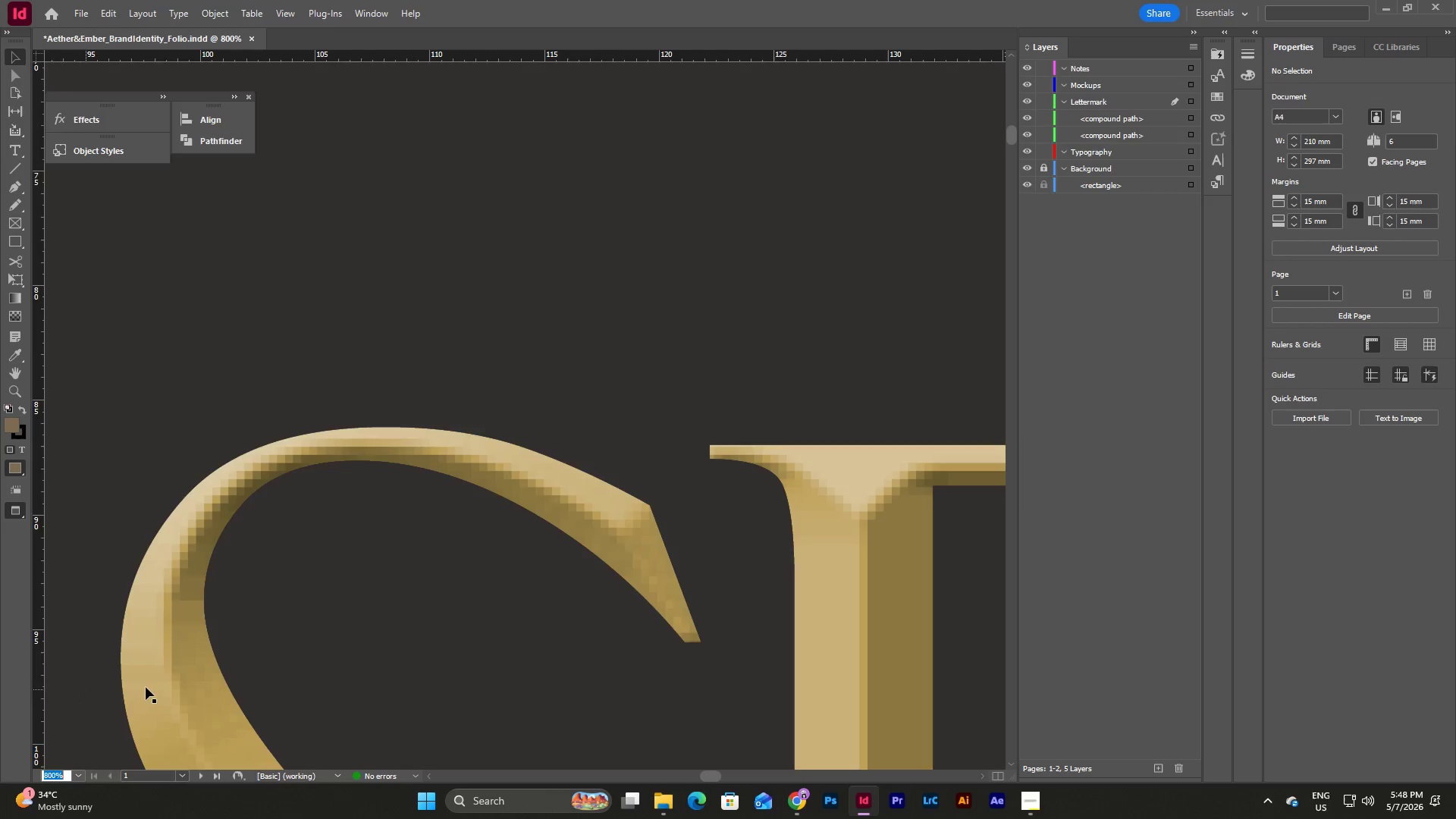 
scroll: coordinate [204, 695], scroll_direction: down, amount: 17.0
 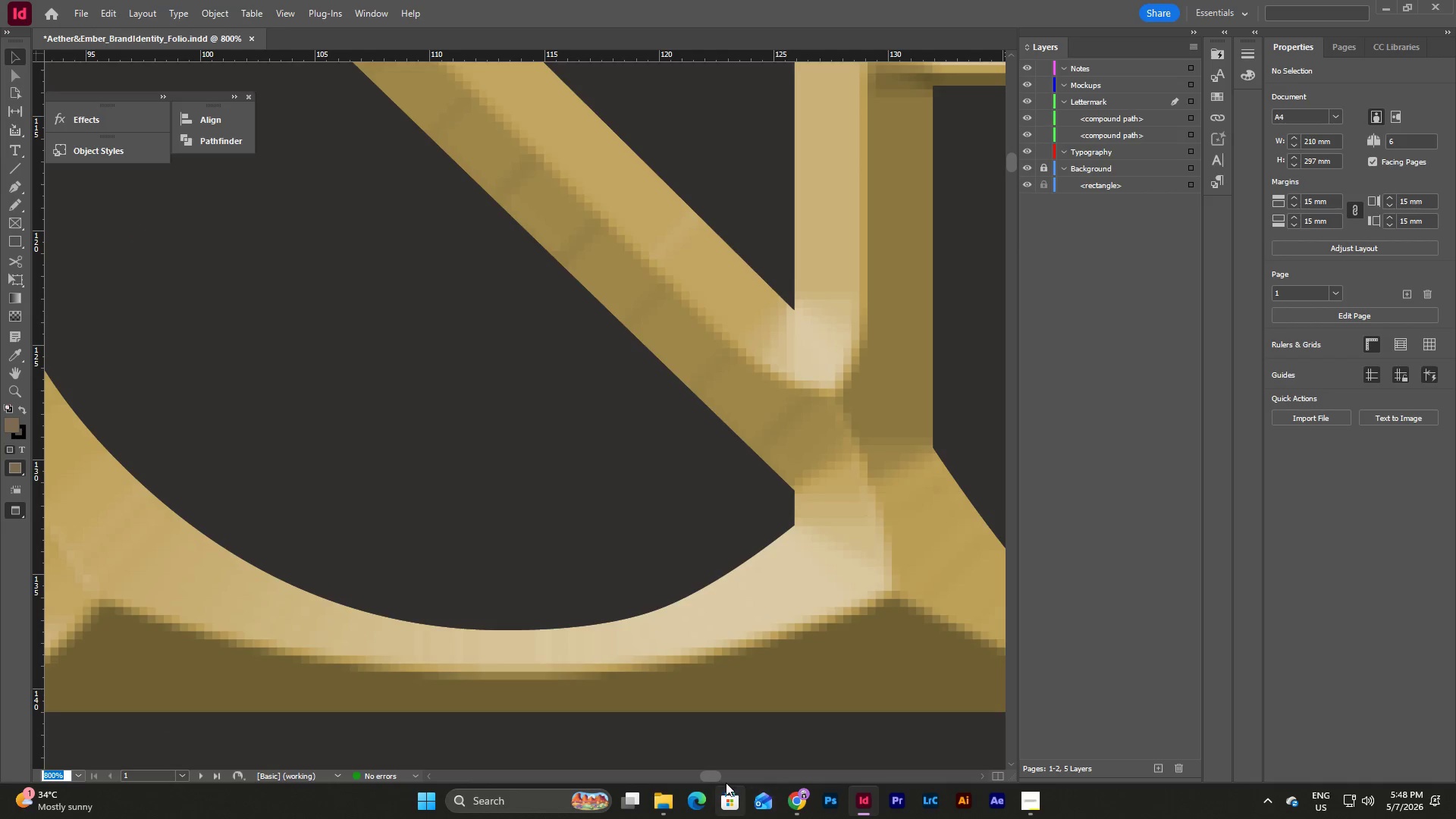 
left_click_drag(start_coordinate=[716, 779], to_coordinate=[722, 778])
 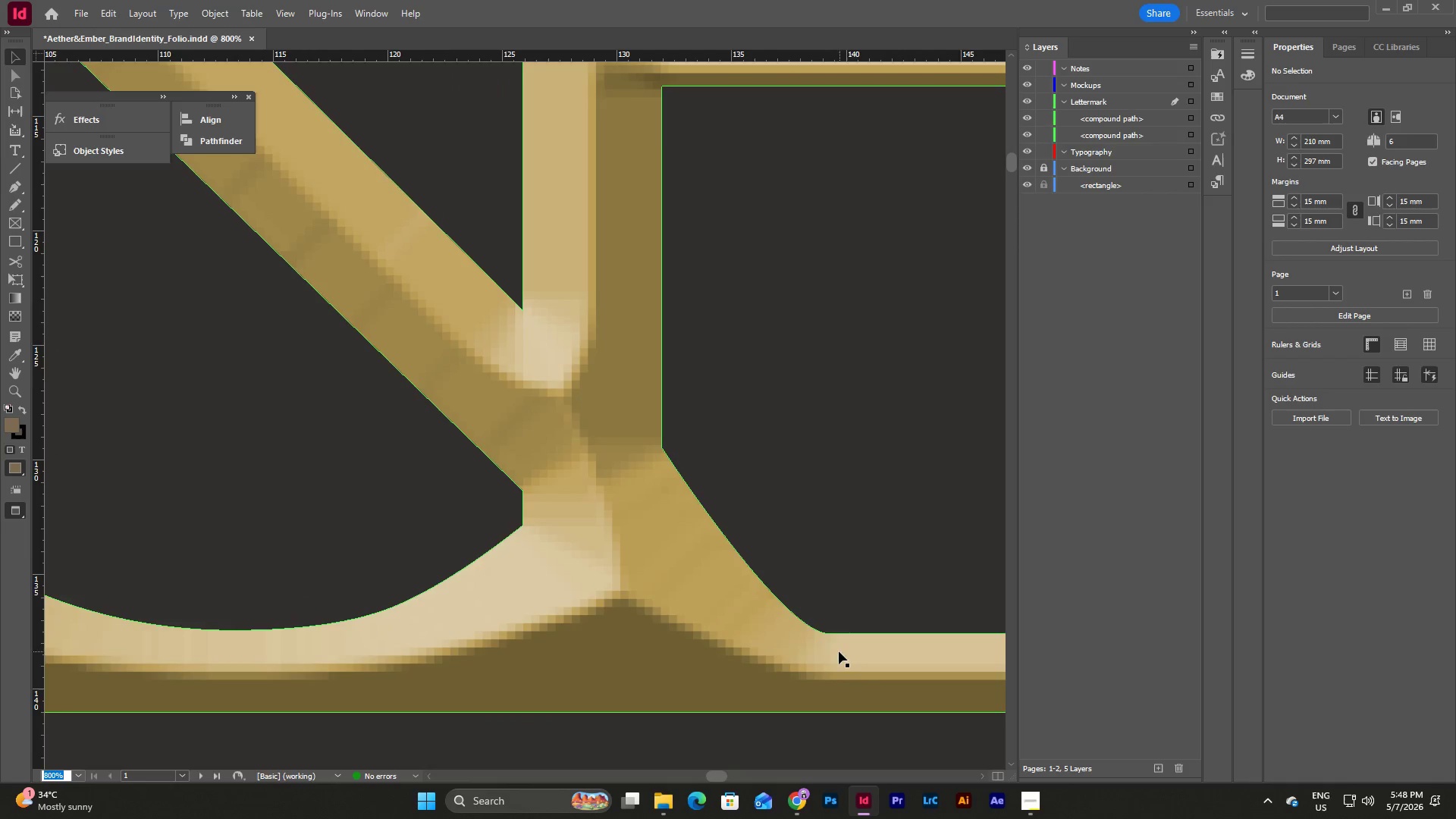 
scroll: coordinate [830, 652], scroll_direction: up, amount: 3.0
 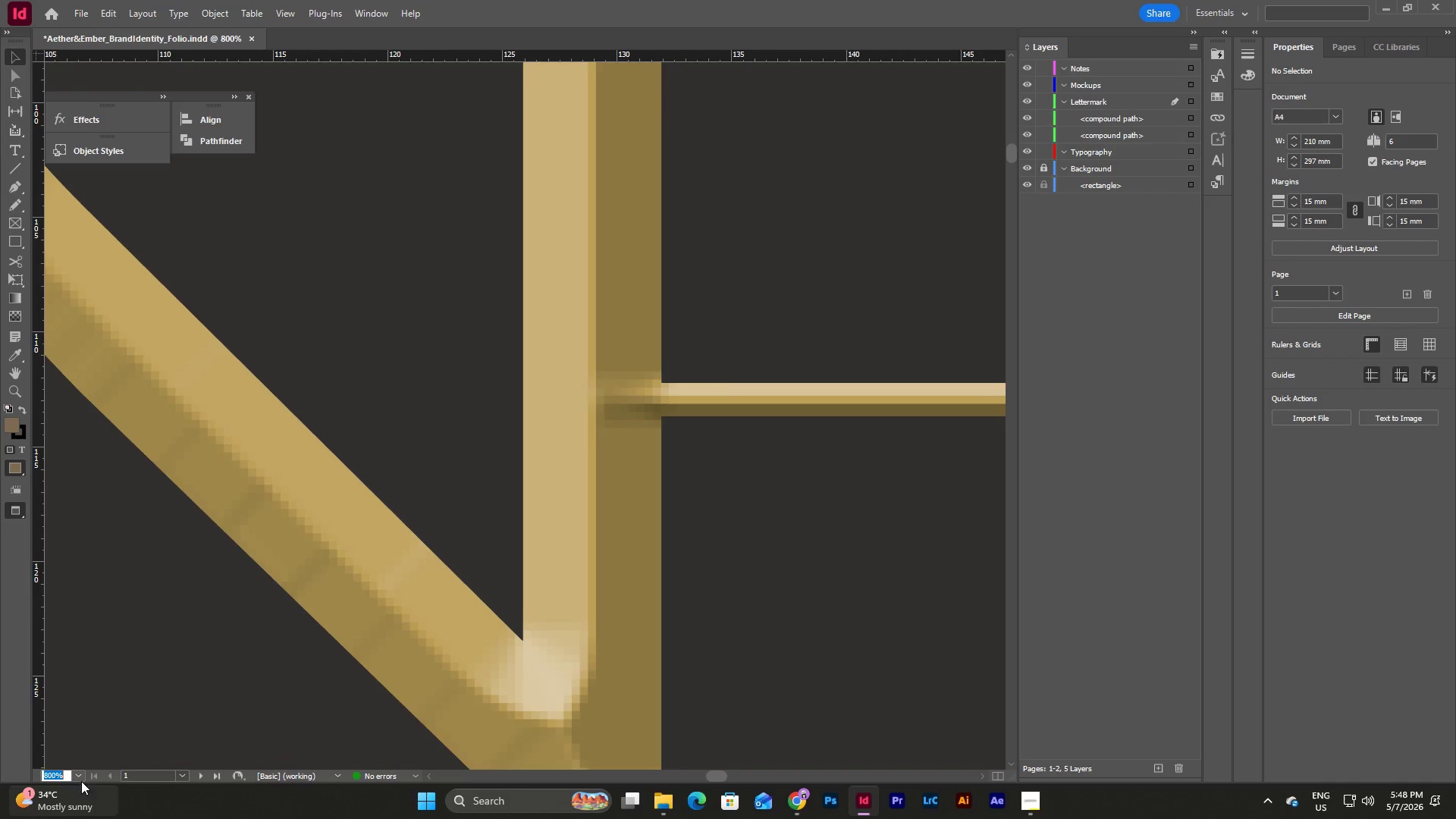 
left_click([77, 776])
 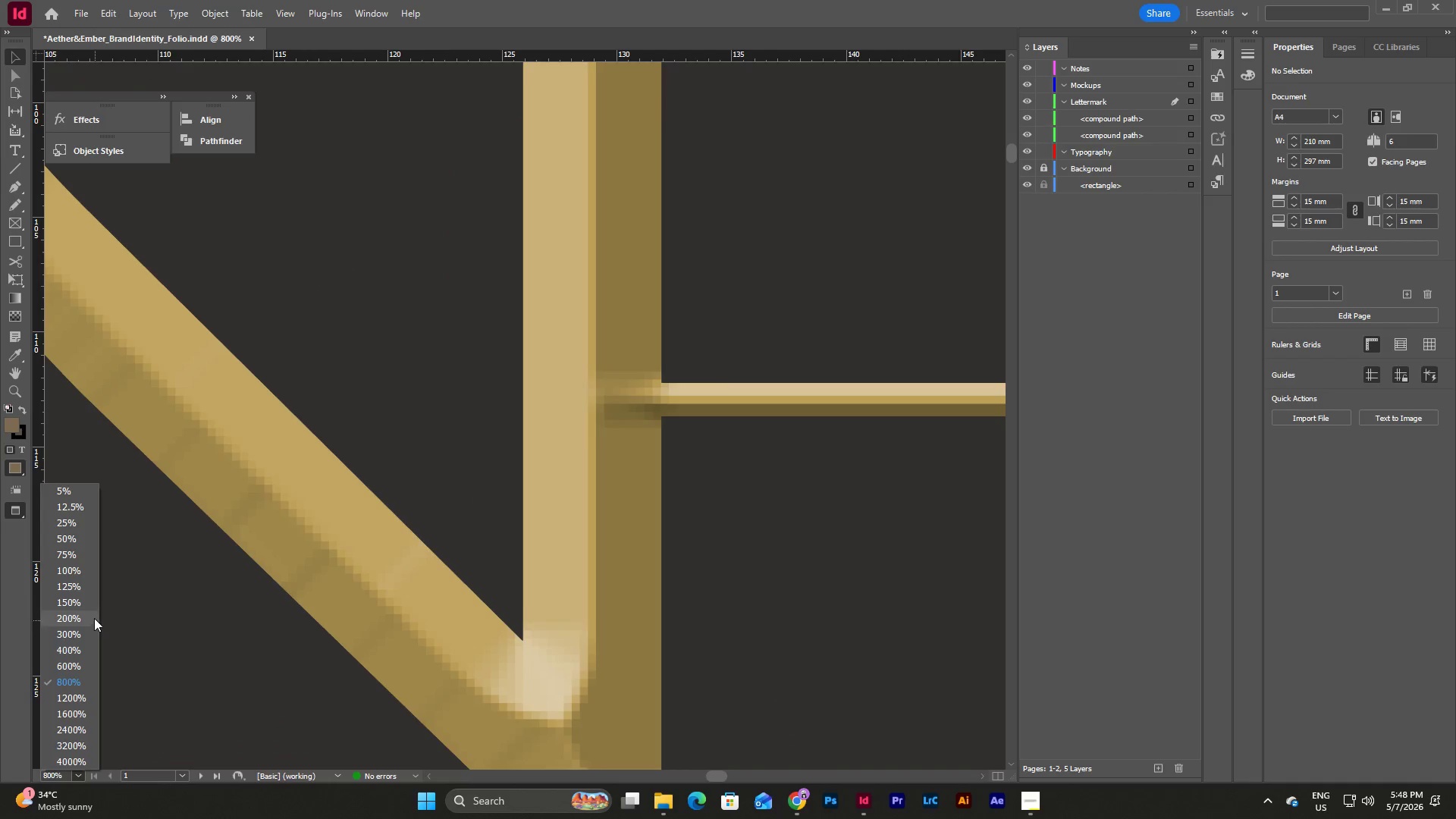 
left_click([94, 618])
 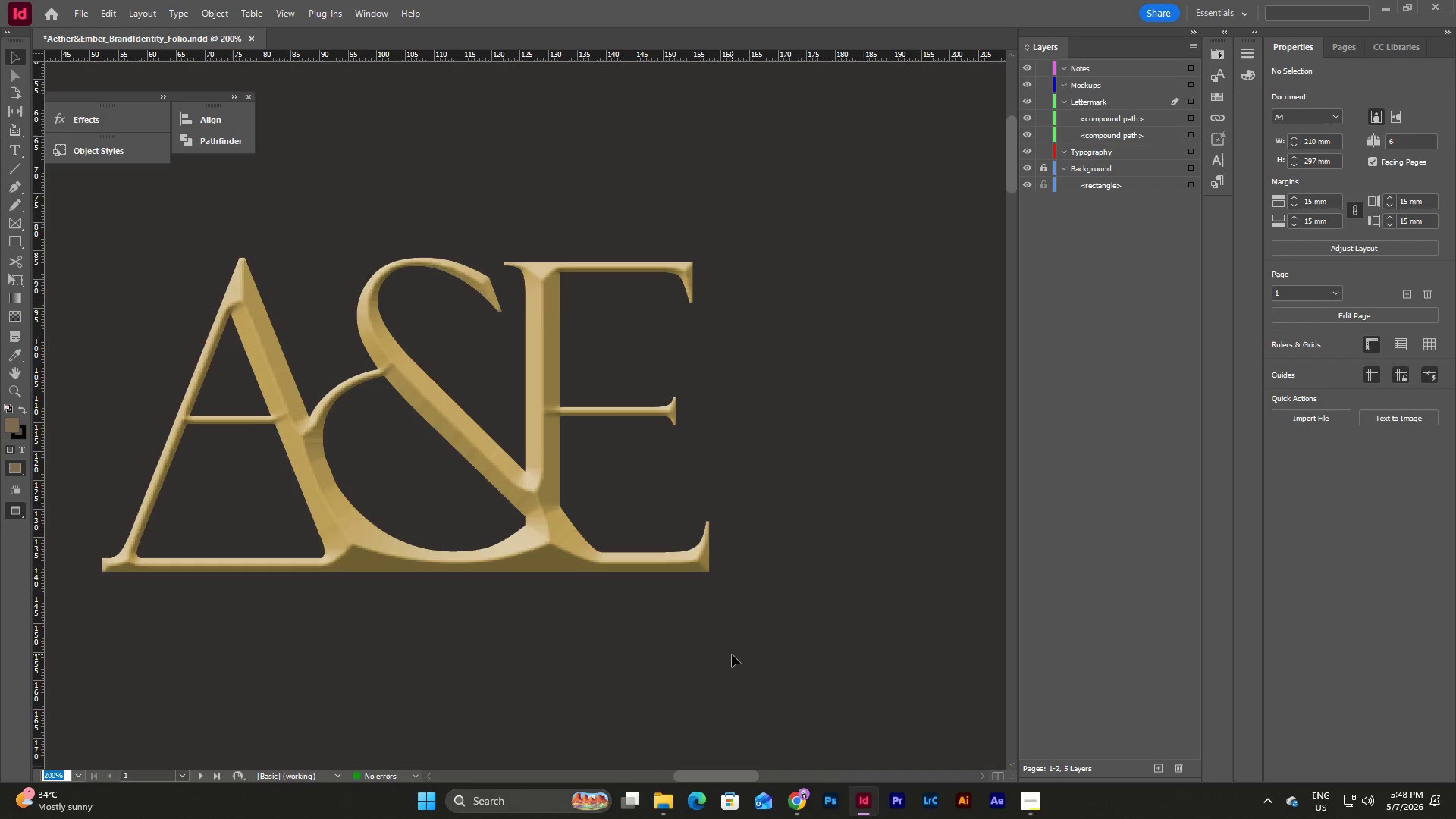 
scroll: coordinate [732, 654], scroll_direction: none, amount: 0.0
 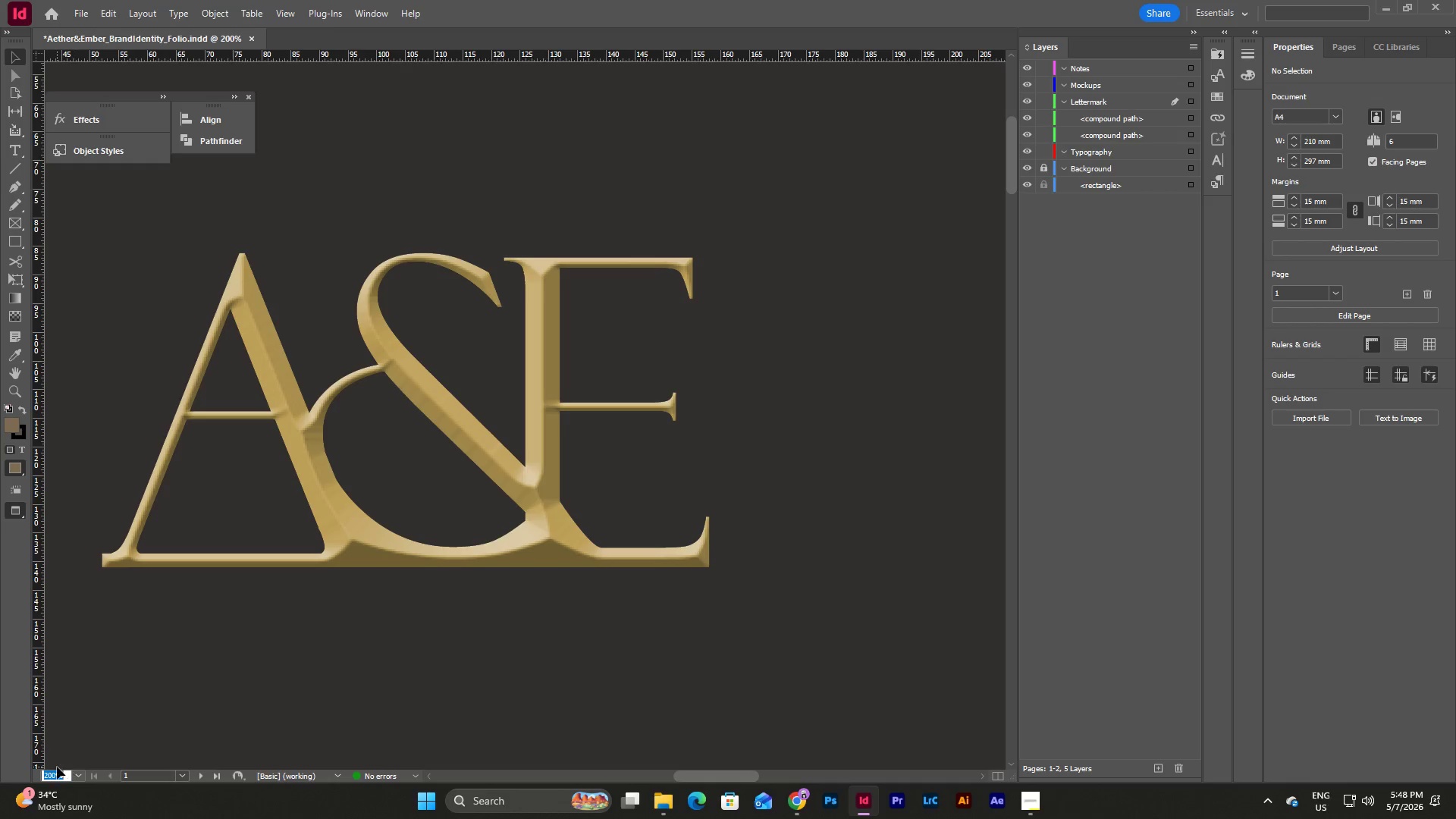 
left_click([77, 777])
 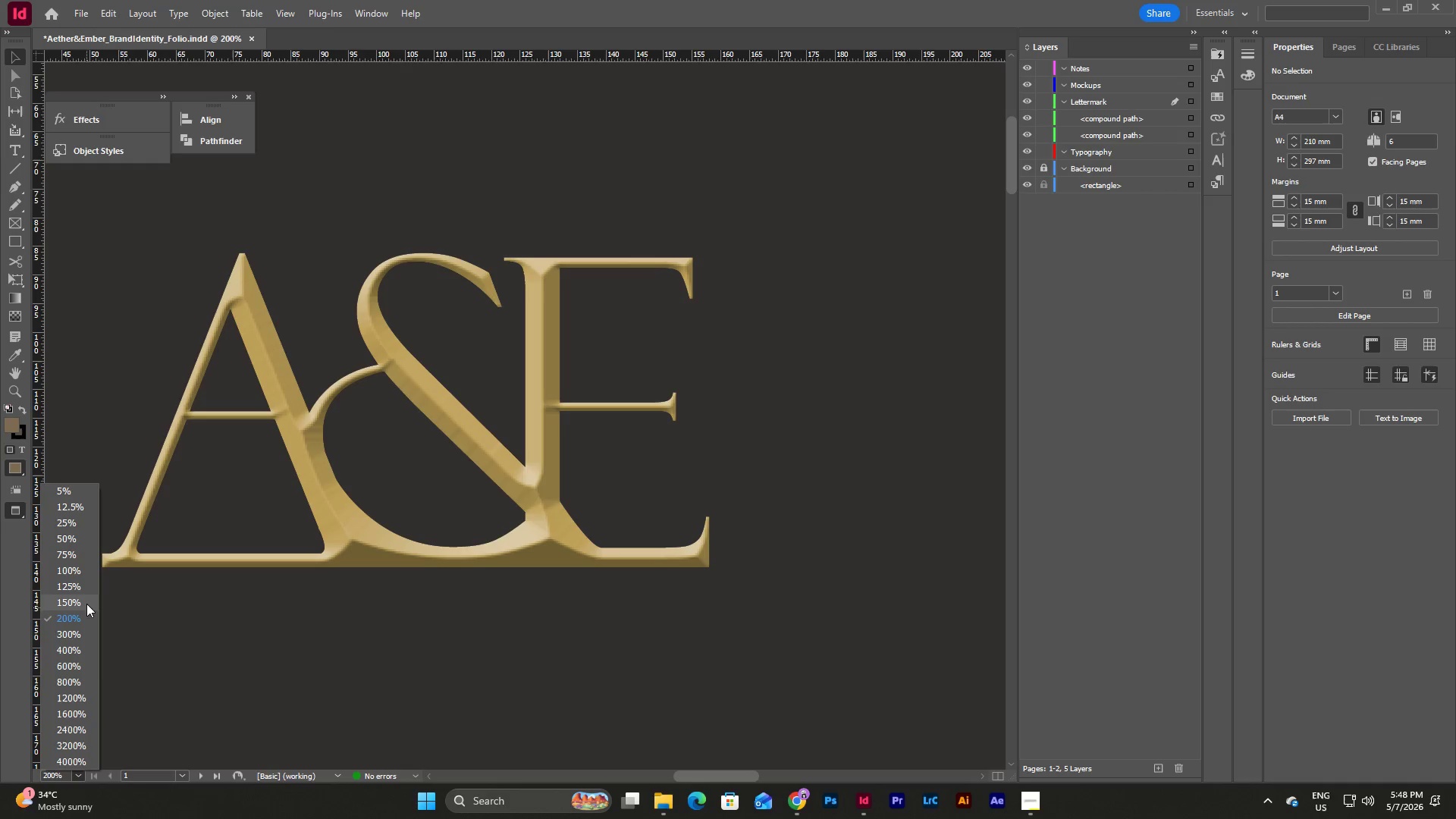 
left_click([86, 598])
 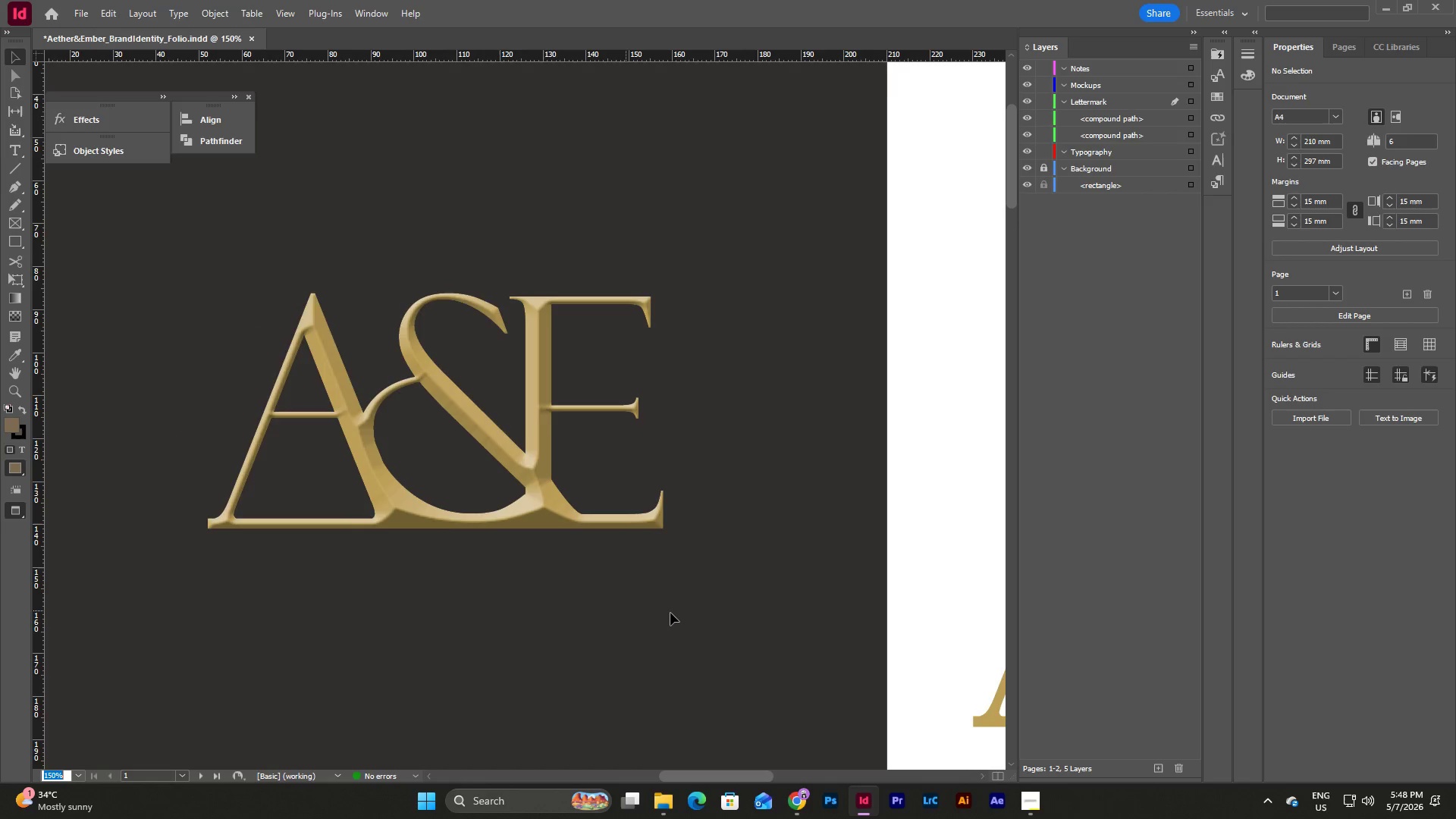 
scroll: coordinate [670, 613], scroll_direction: up, amount: 1.0
 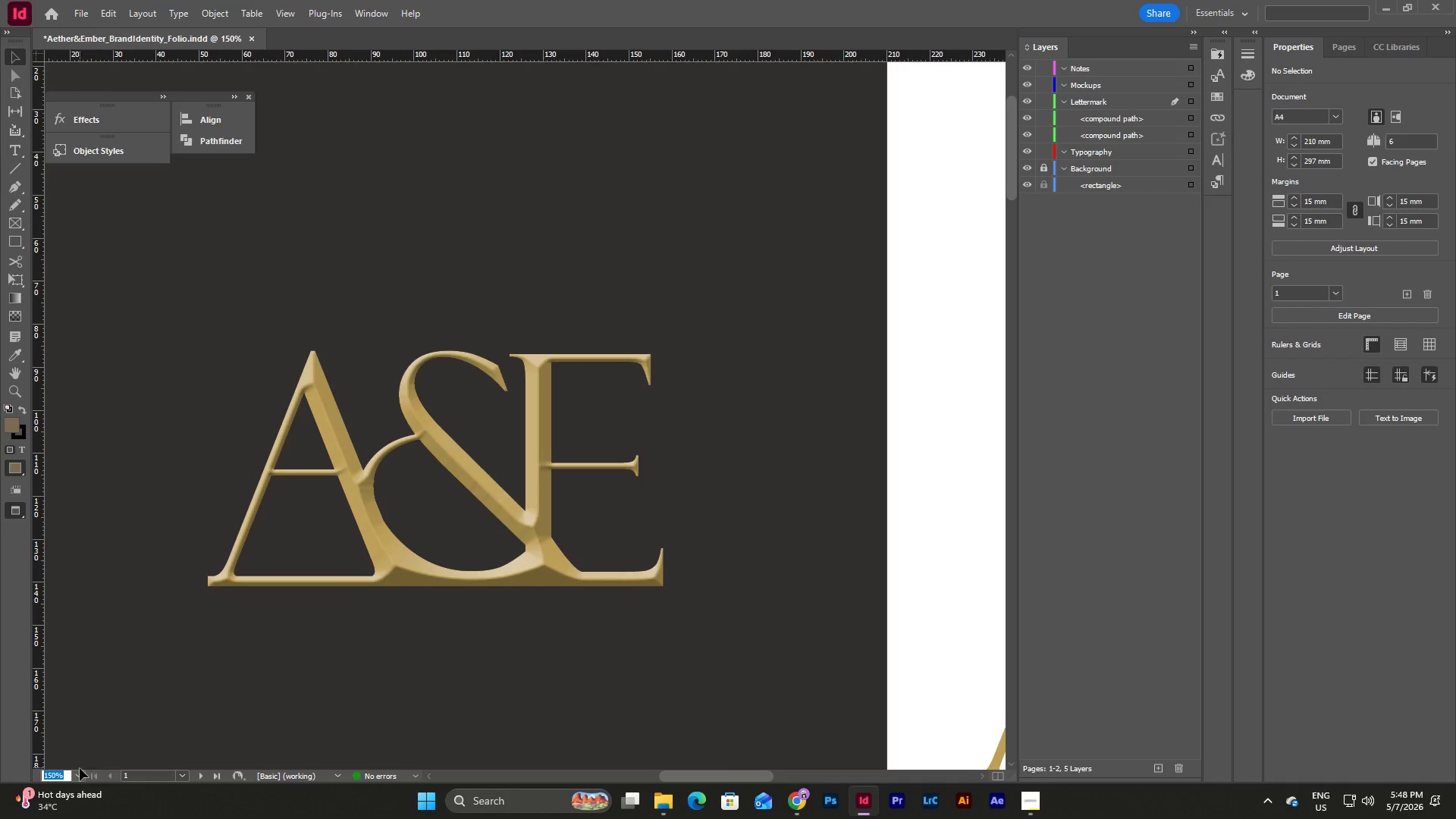 
left_click([81, 775])
 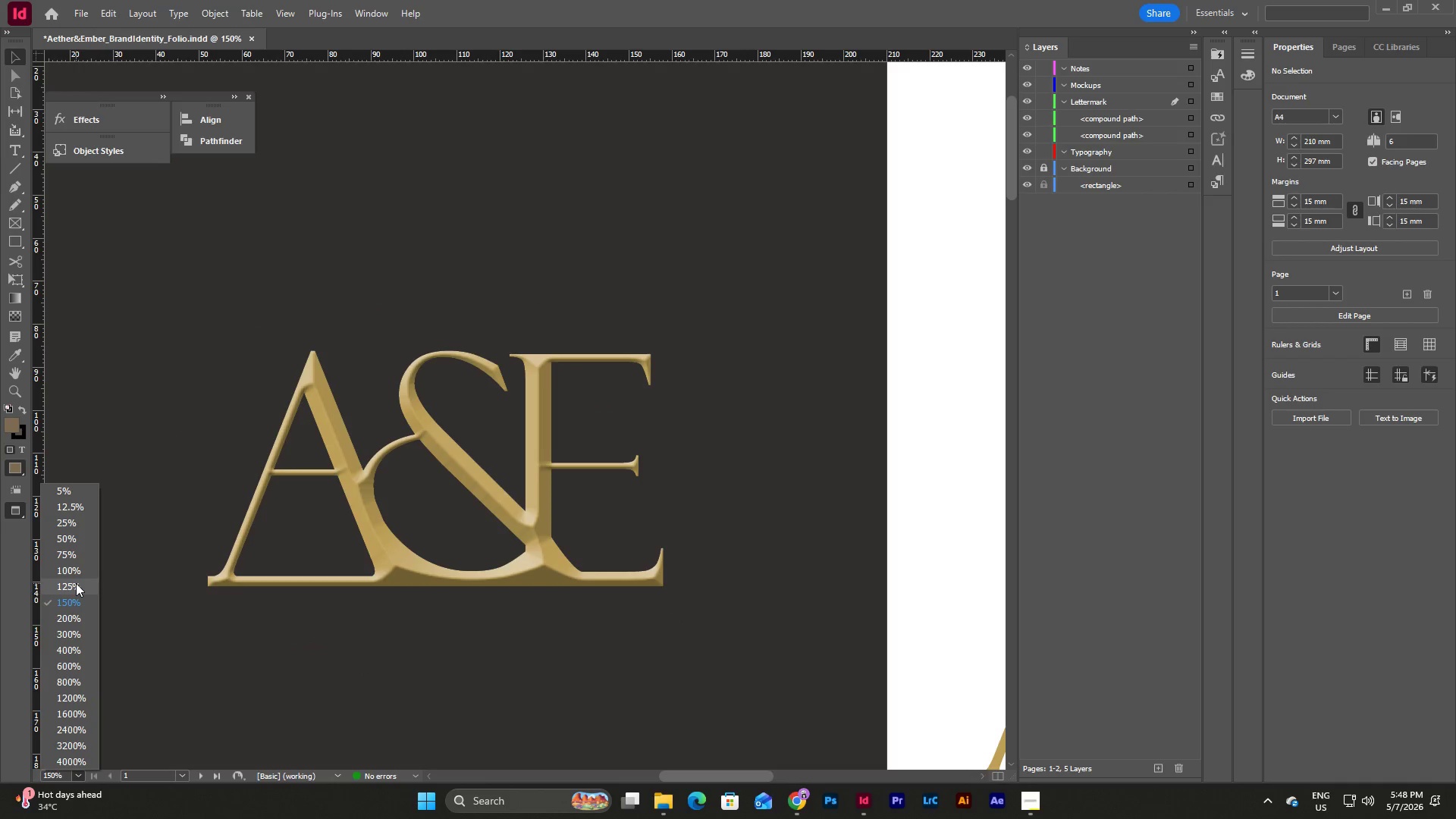 
left_click([76, 583])
 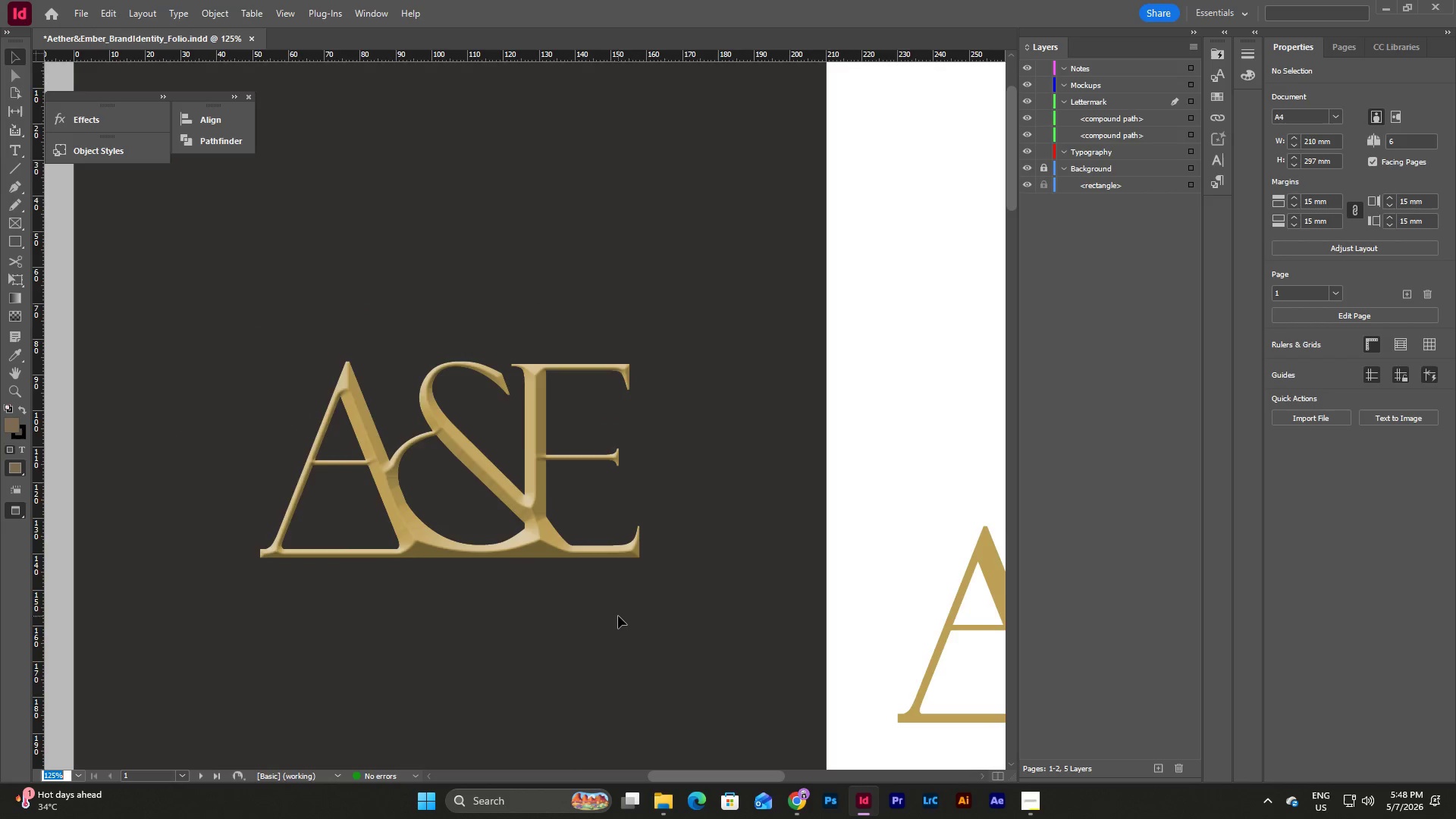 
left_click_drag(start_coordinate=[764, 635], to_coordinate=[263, 231])
 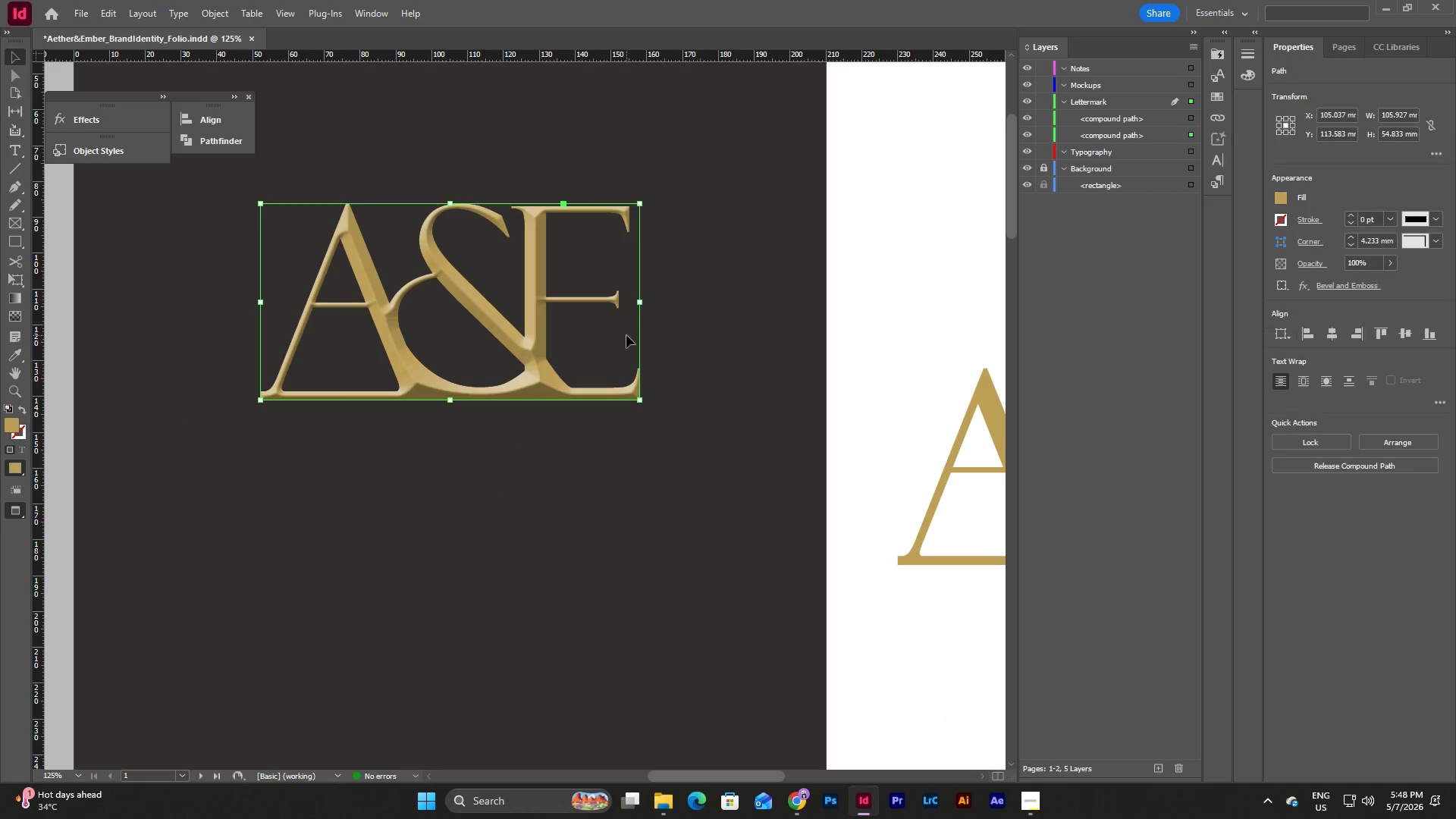 
scroll: coordinate [618, 616], scroll_direction: none, amount: 0.0
 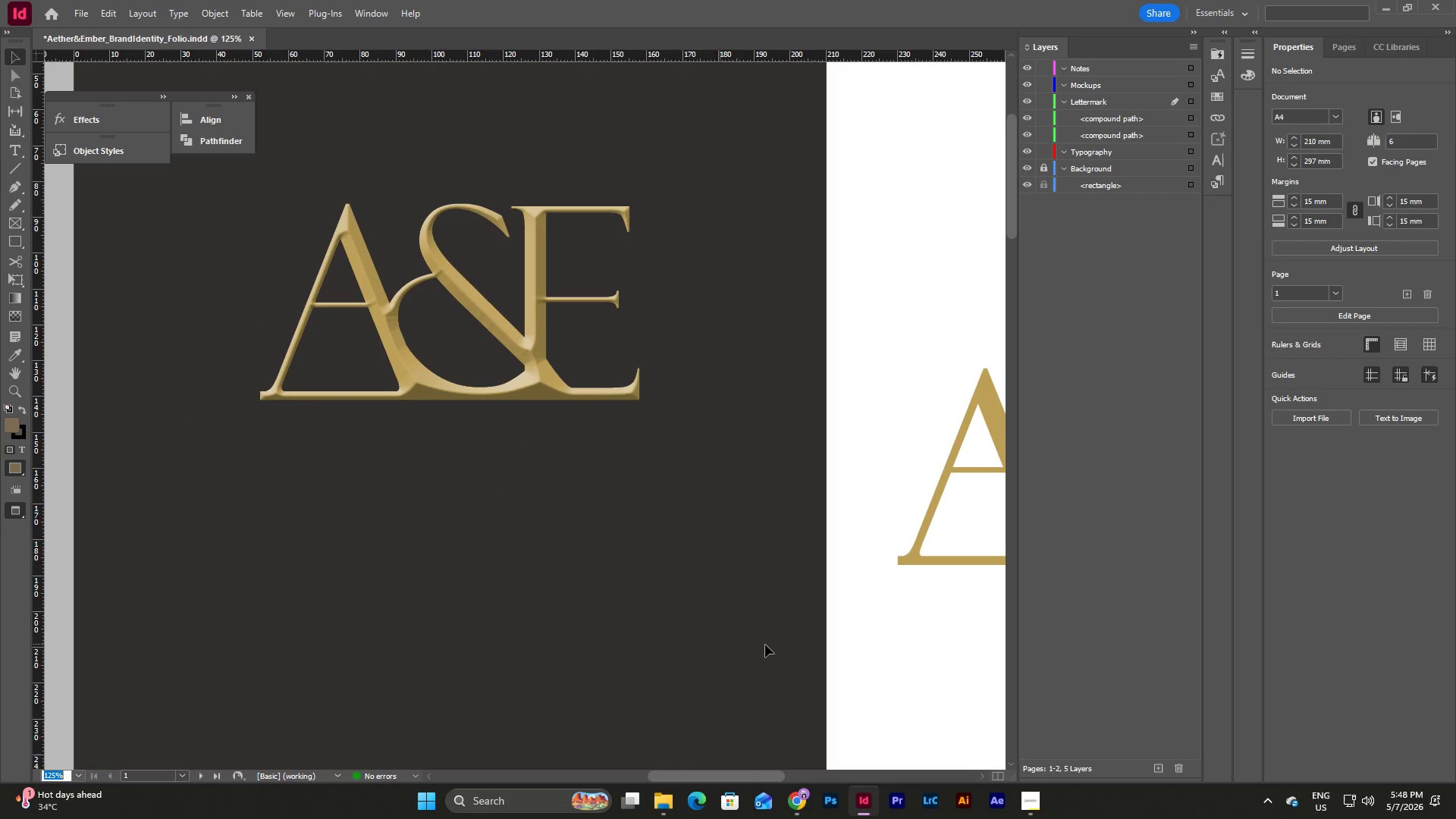 
right_click([626, 335])
 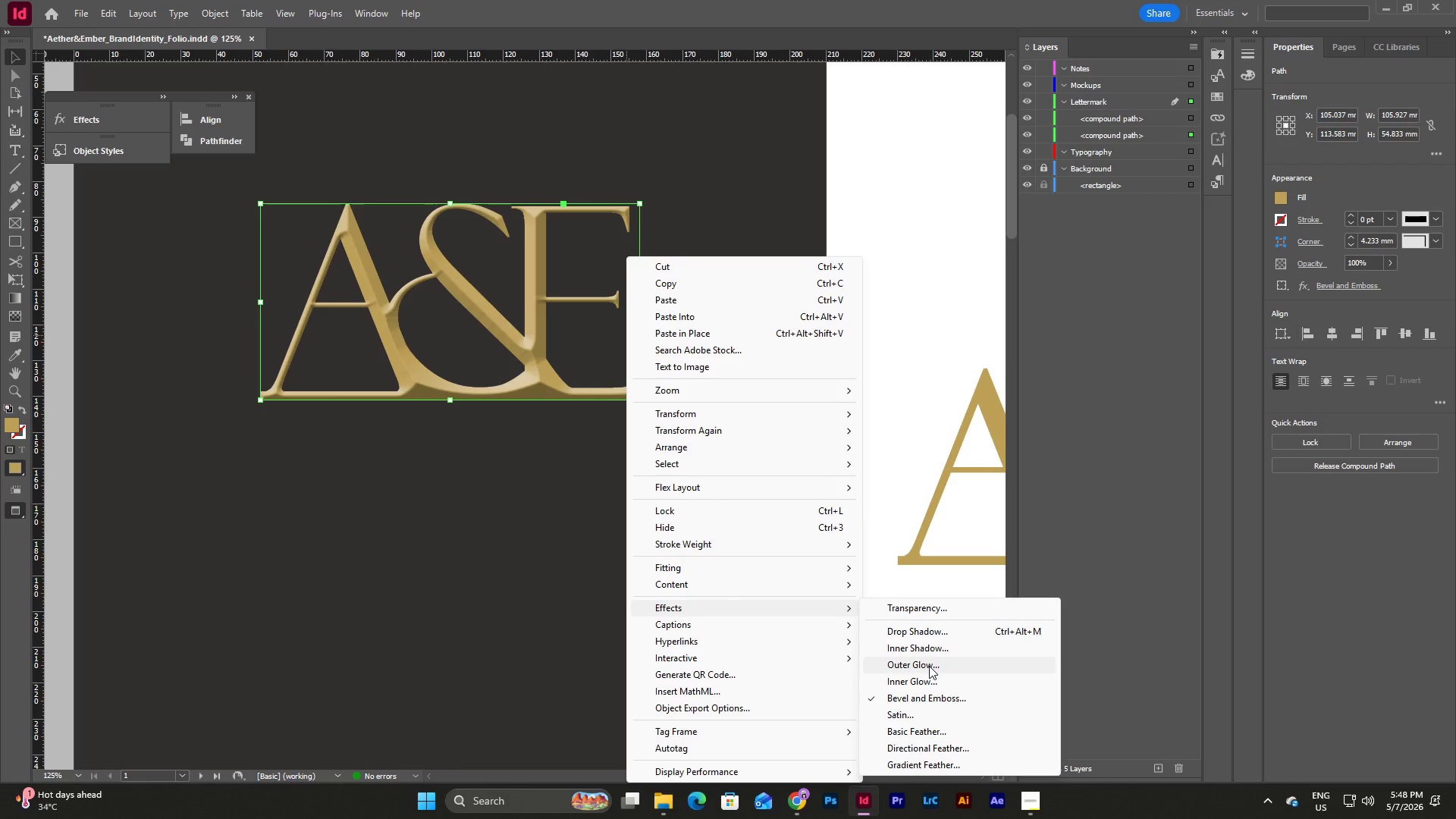 
wait(6.62)
 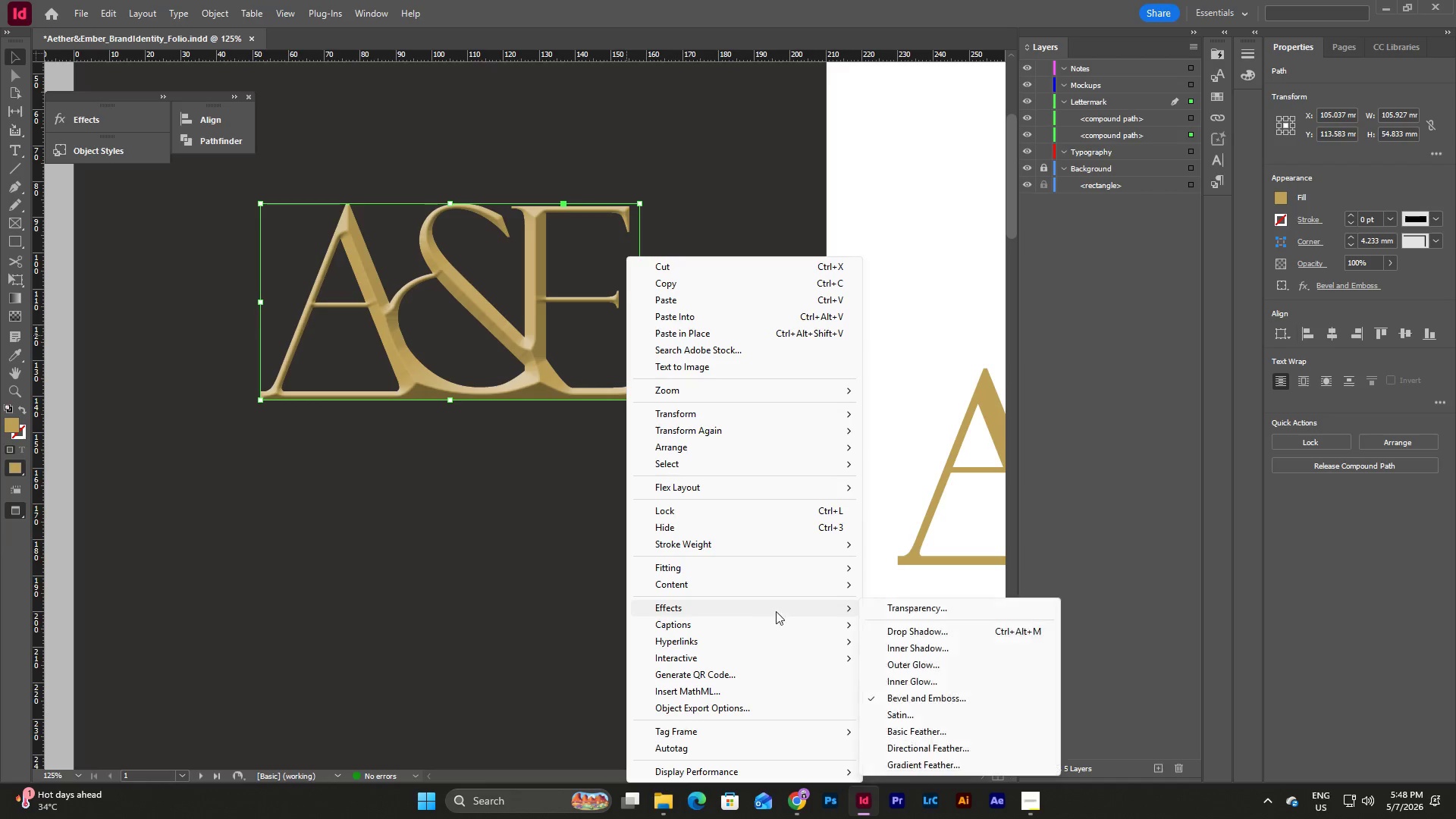 
left_click([929, 666])
 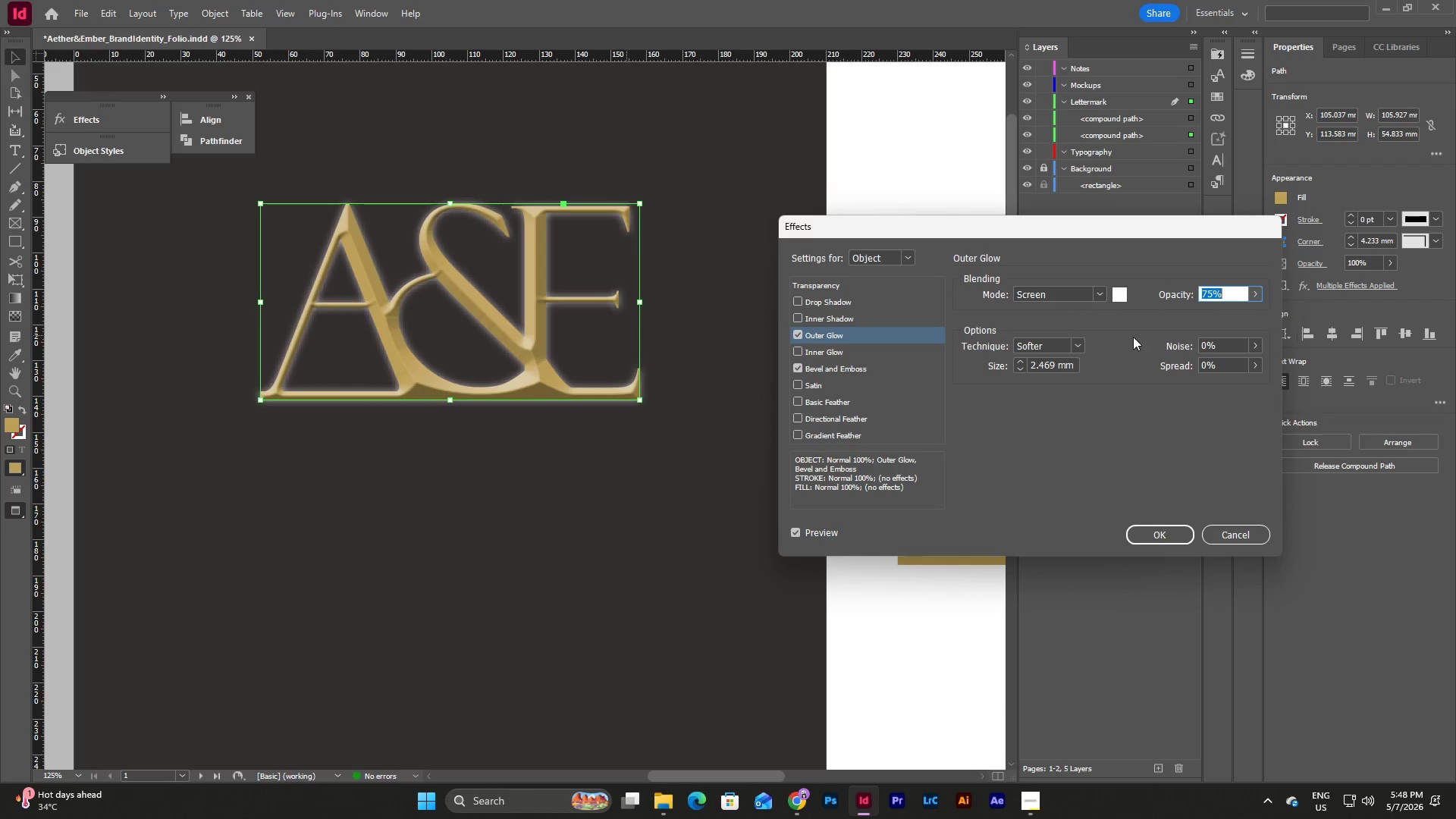 
left_click([1122, 293])
 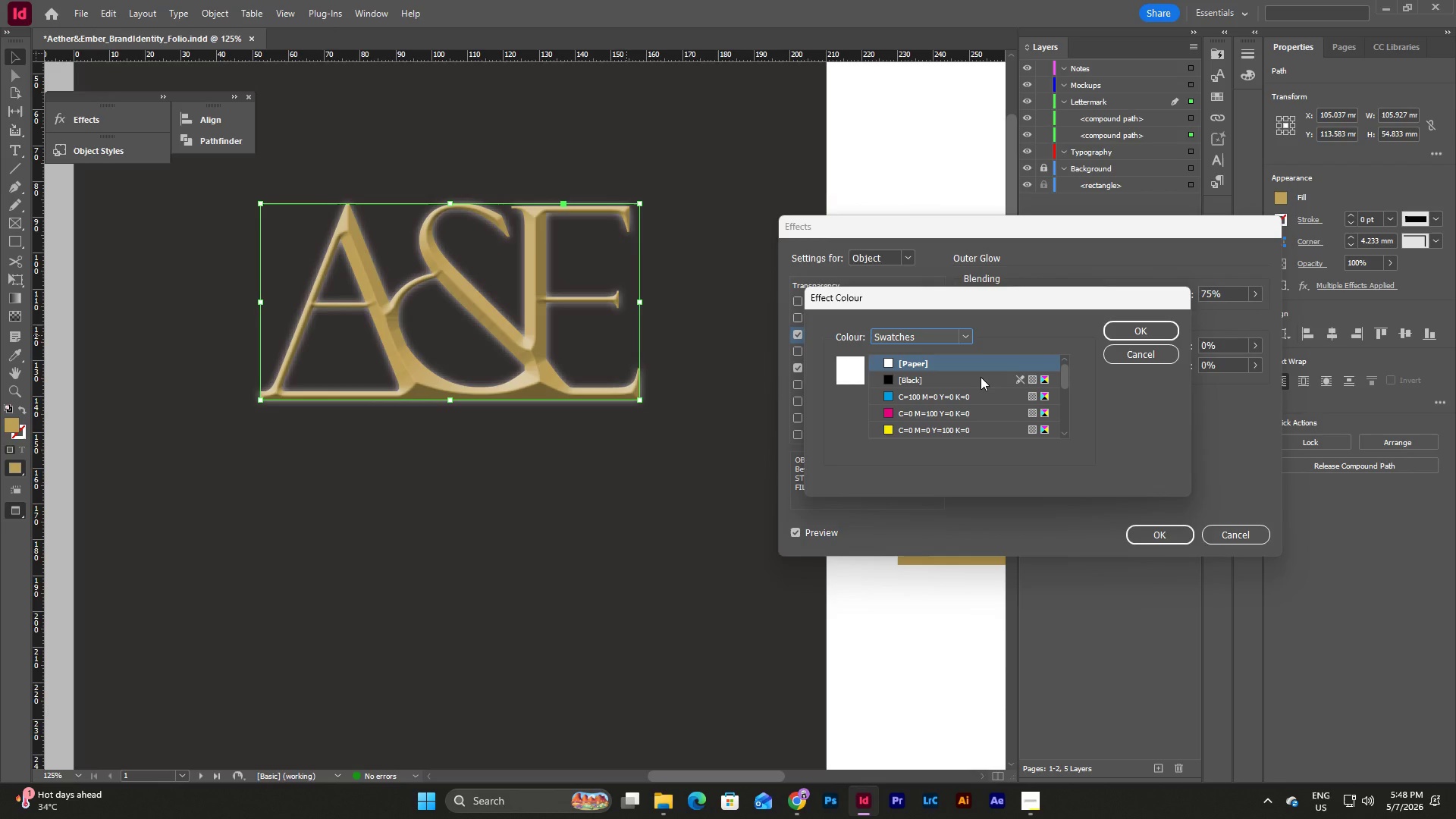 
left_click([981, 377])
 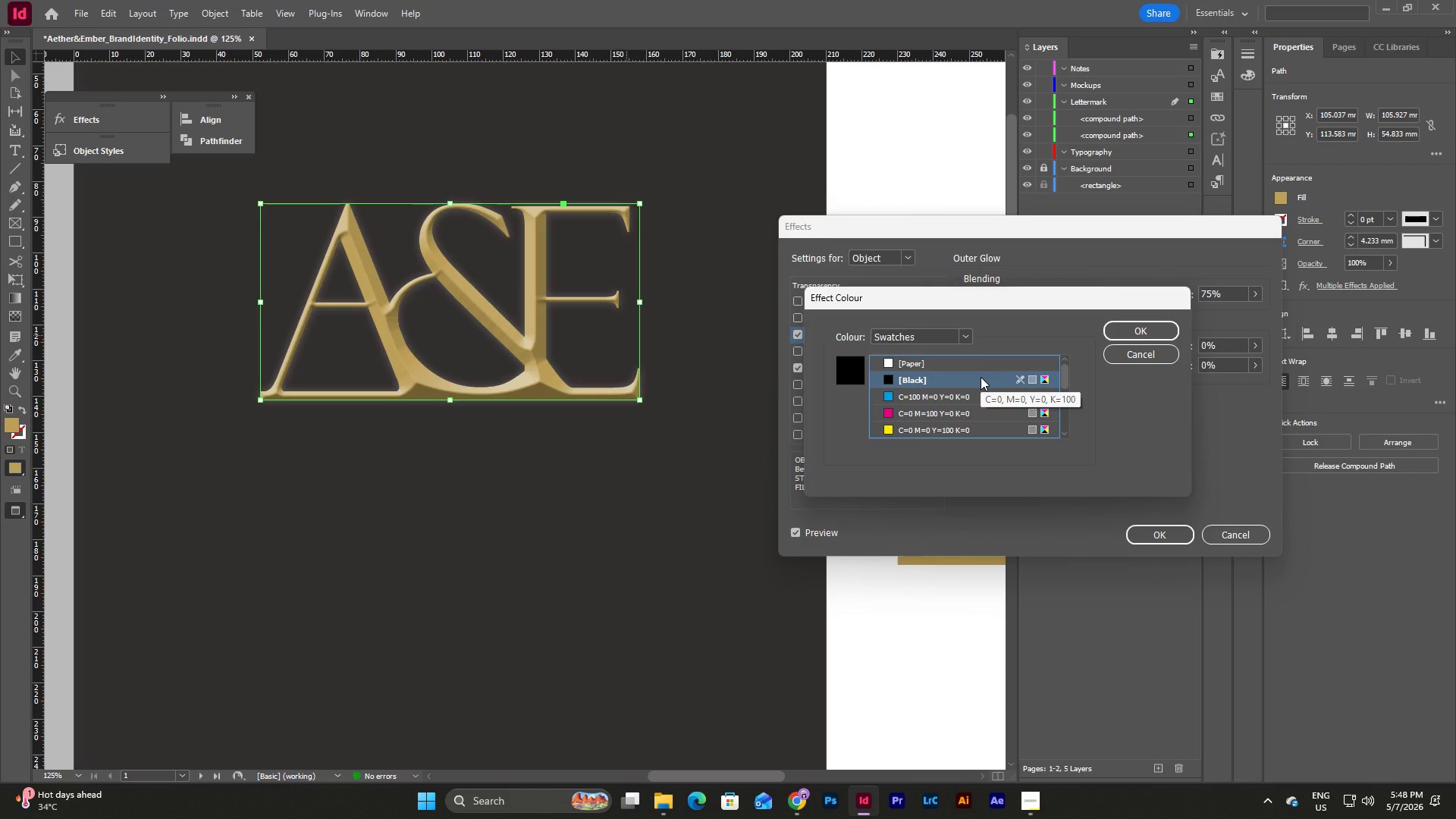 
scroll: coordinate [981, 377], scroll_direction: down, amount: 8.0
 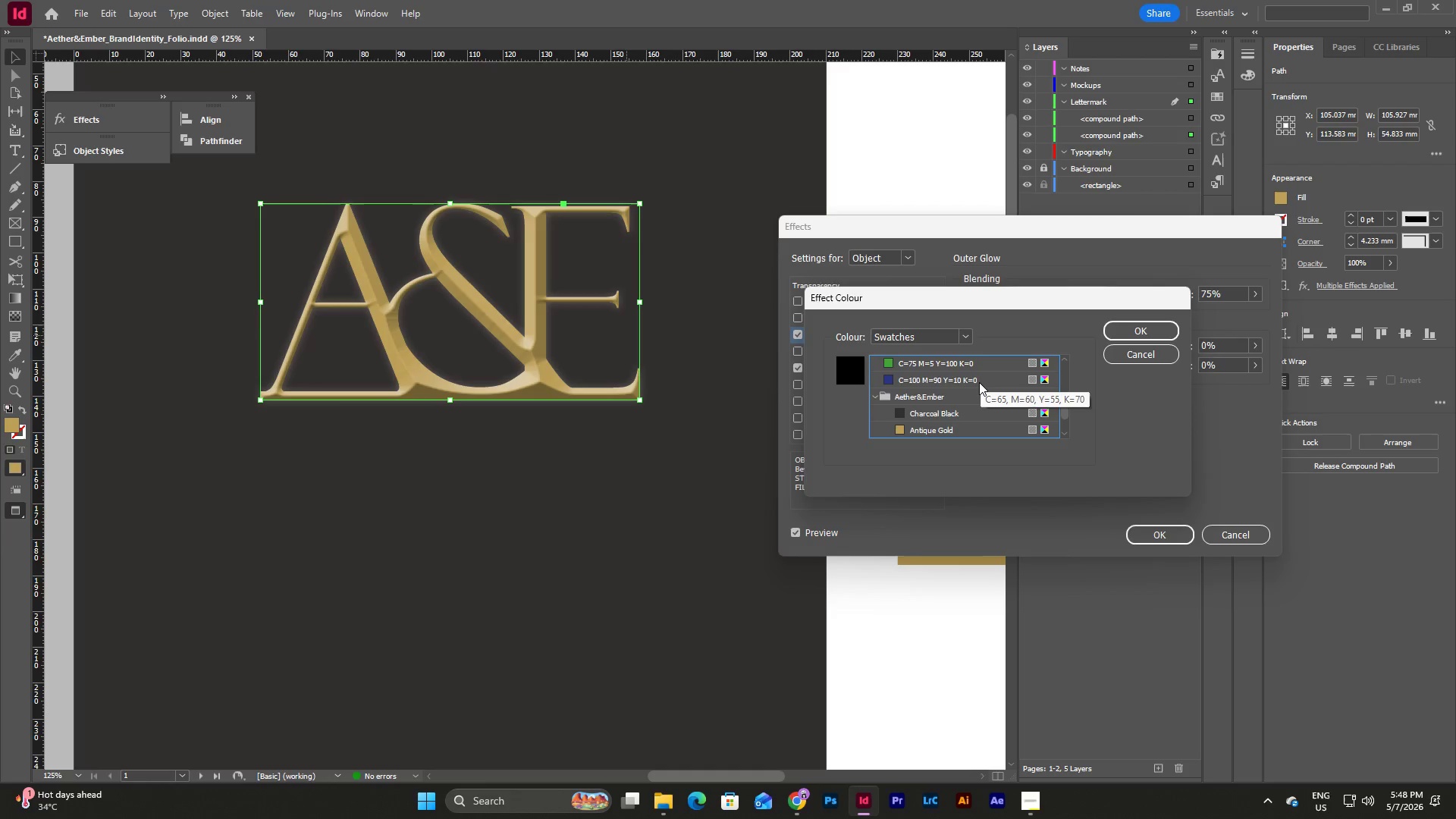 
scroll: coordinate [979, 382], scroll_direction: up, amount: 2.0
 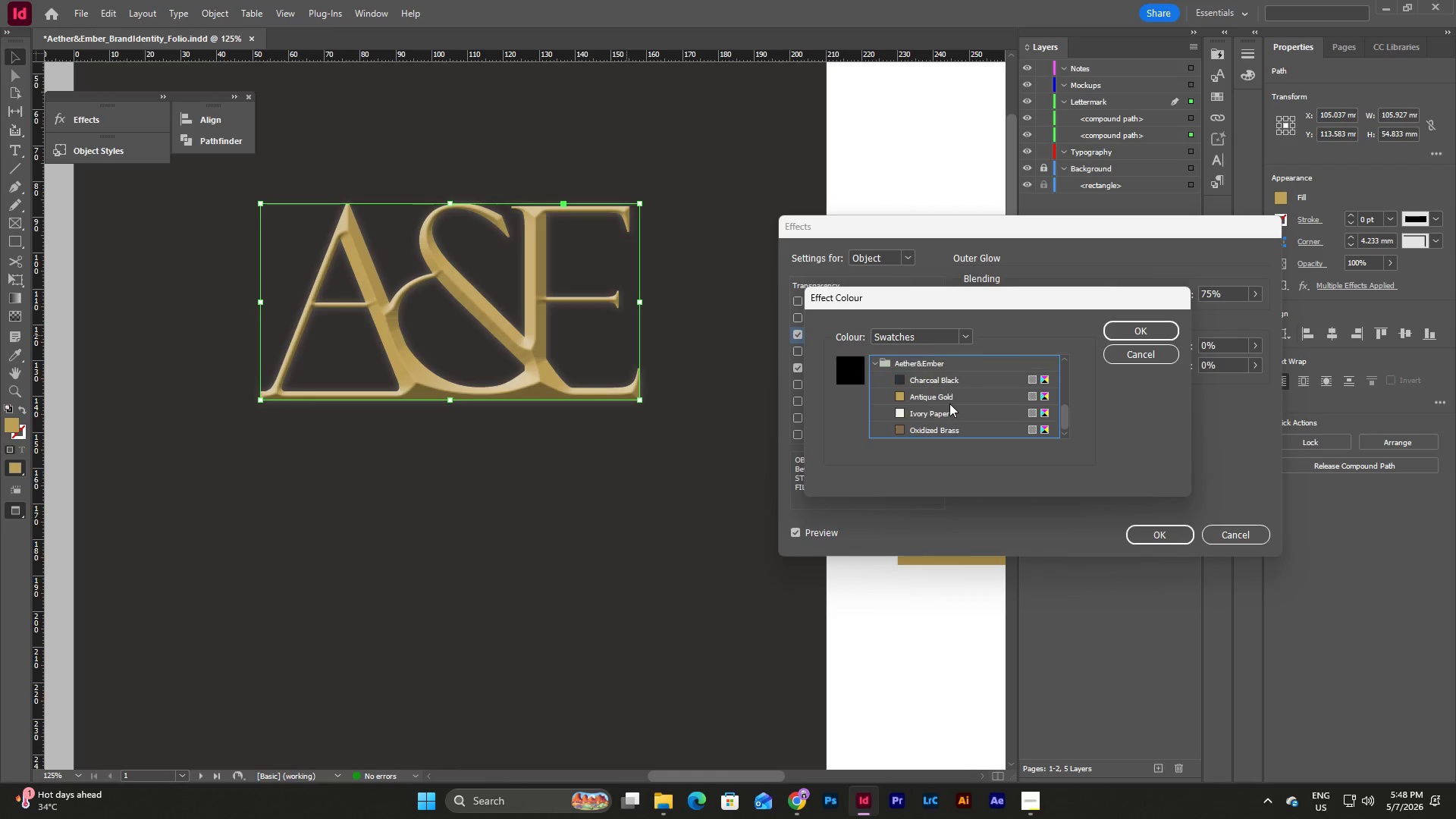 
scroll: coordinate [949, 403], scroll_direction: down, amount: 2.0
 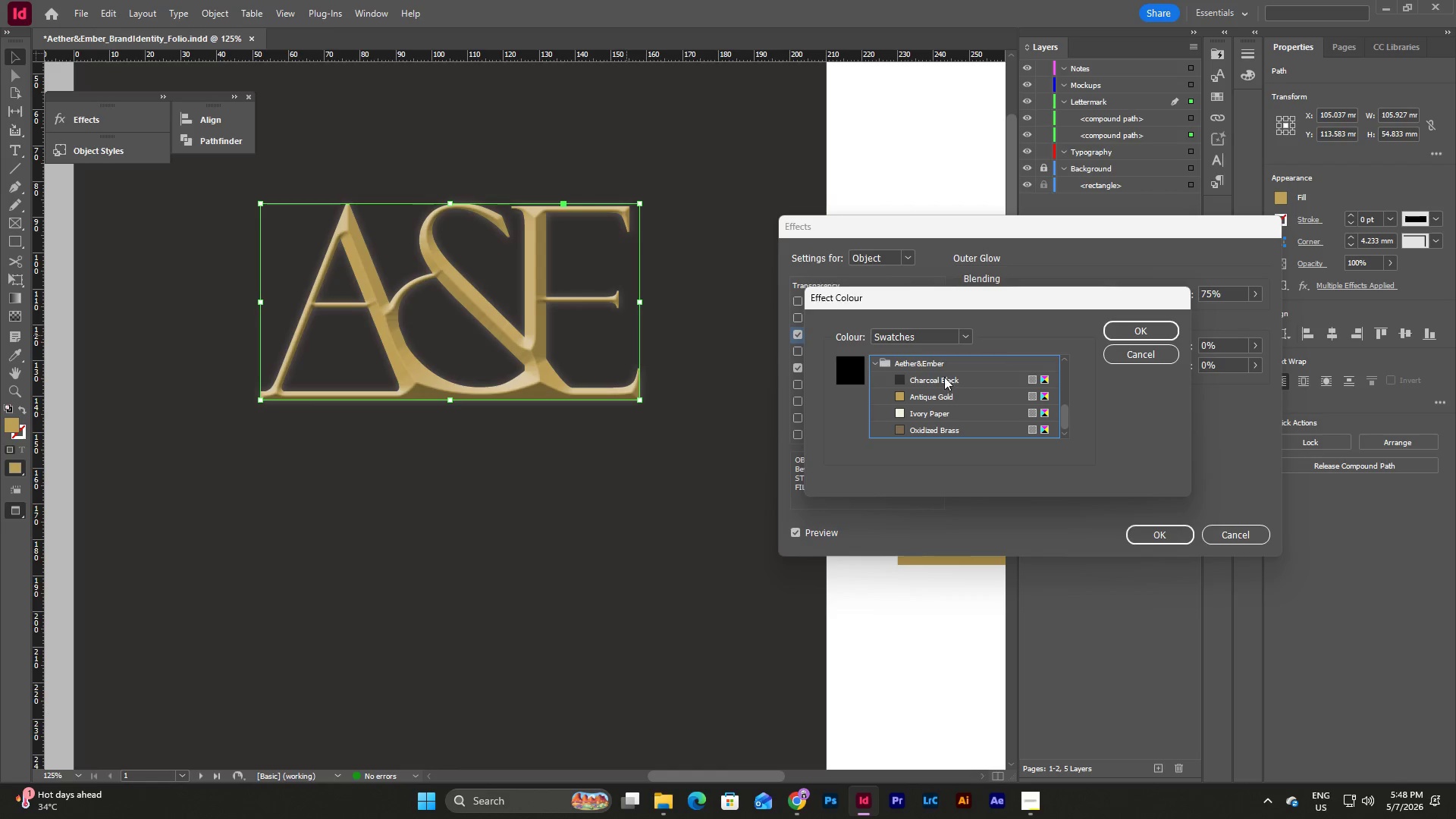 
left_click([944, 376])
 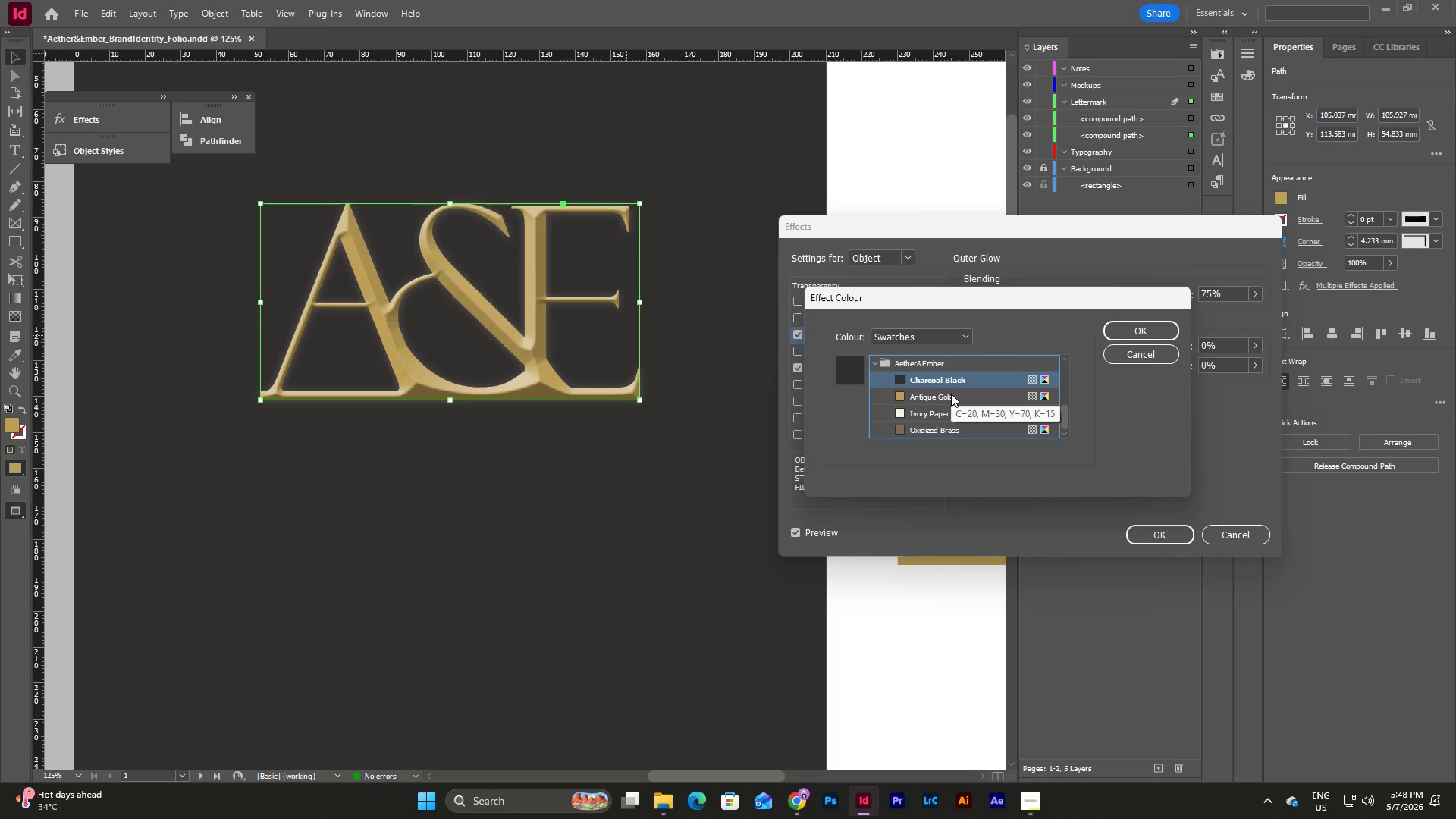 
left_click([951, 396])
 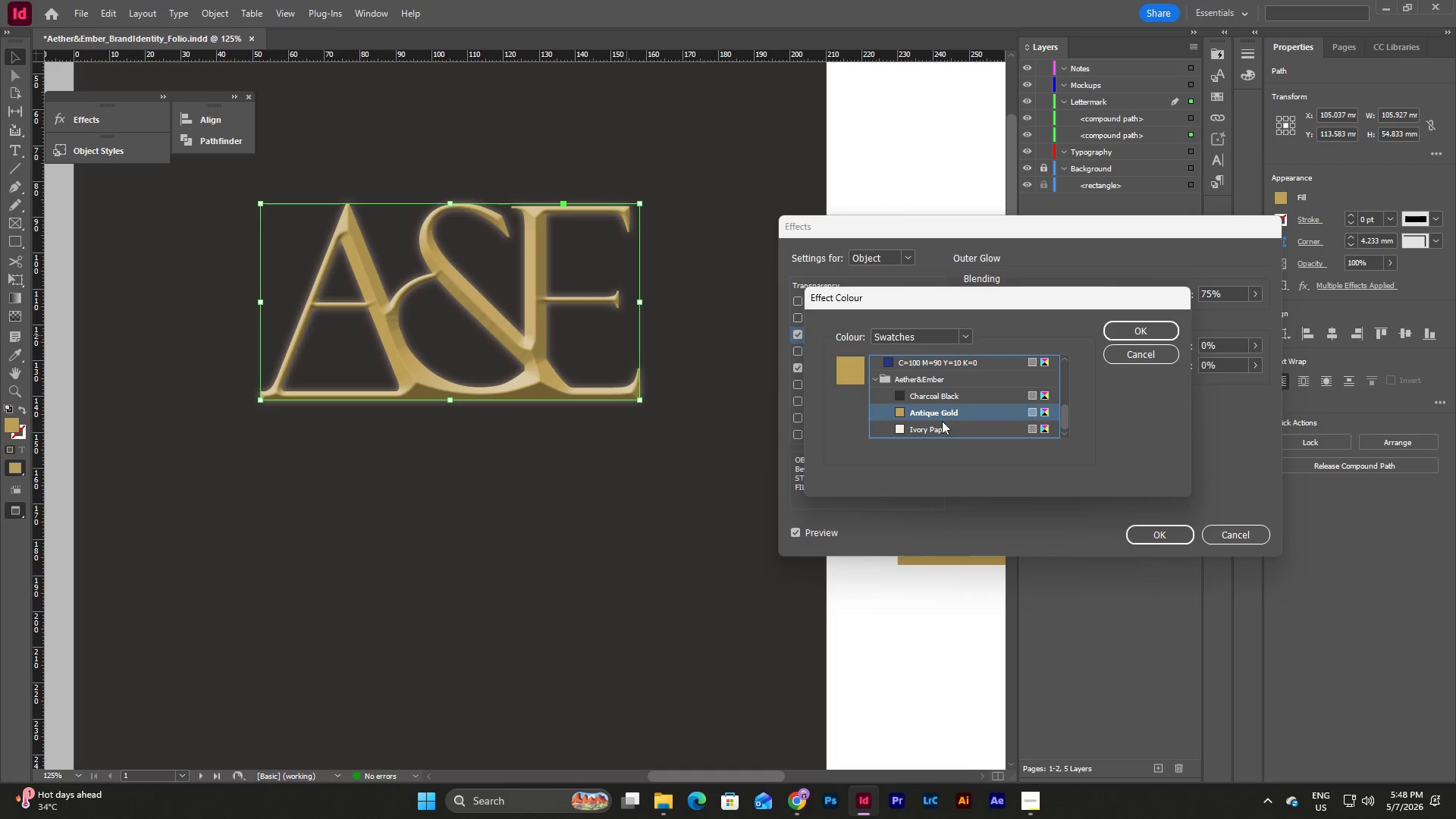 
left_click([942, 435])
 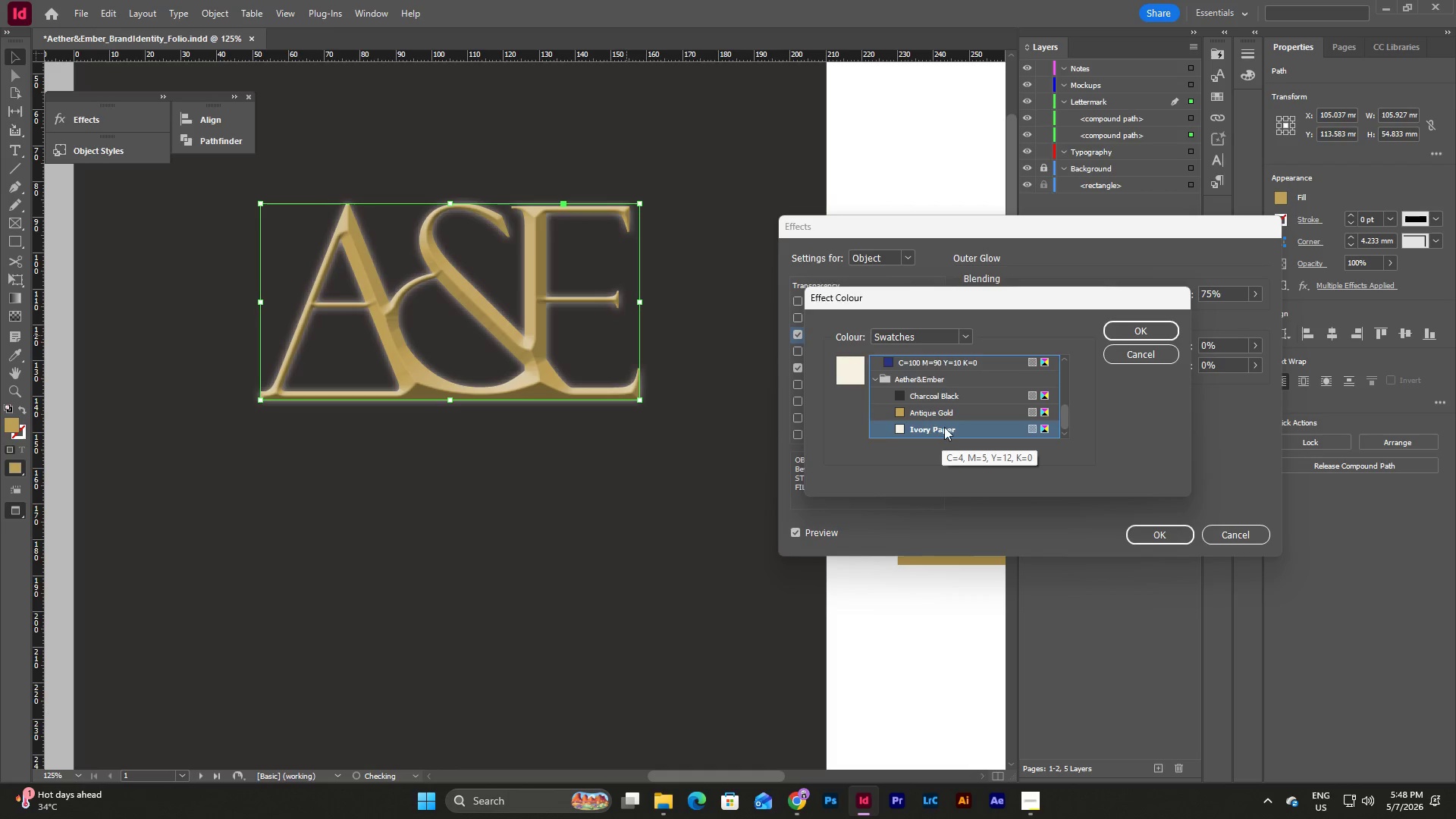 
scroll: coordinate [944, 427], scroll_direction: down, amount: 3.0
 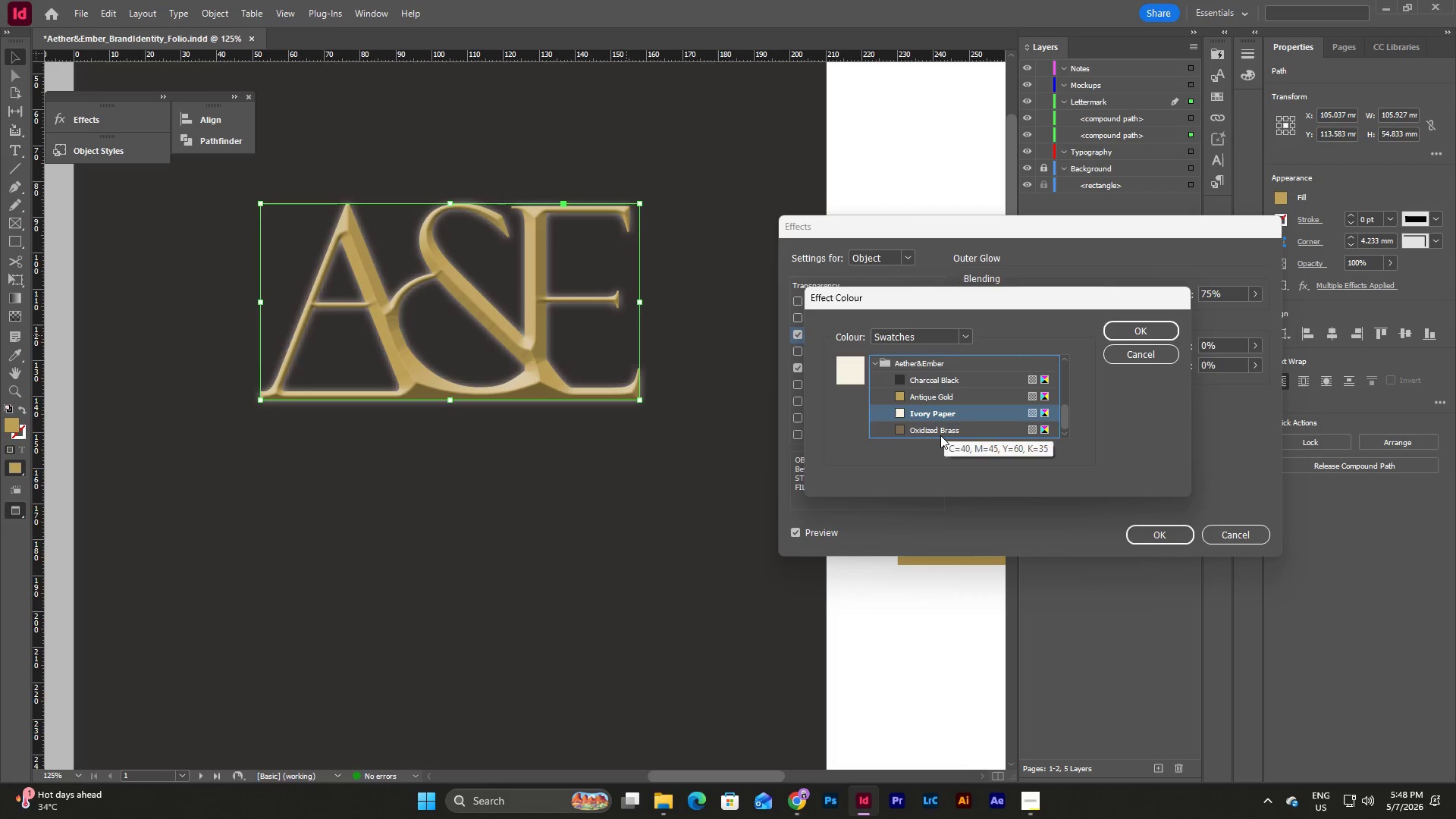 
left_click([940, 435])
 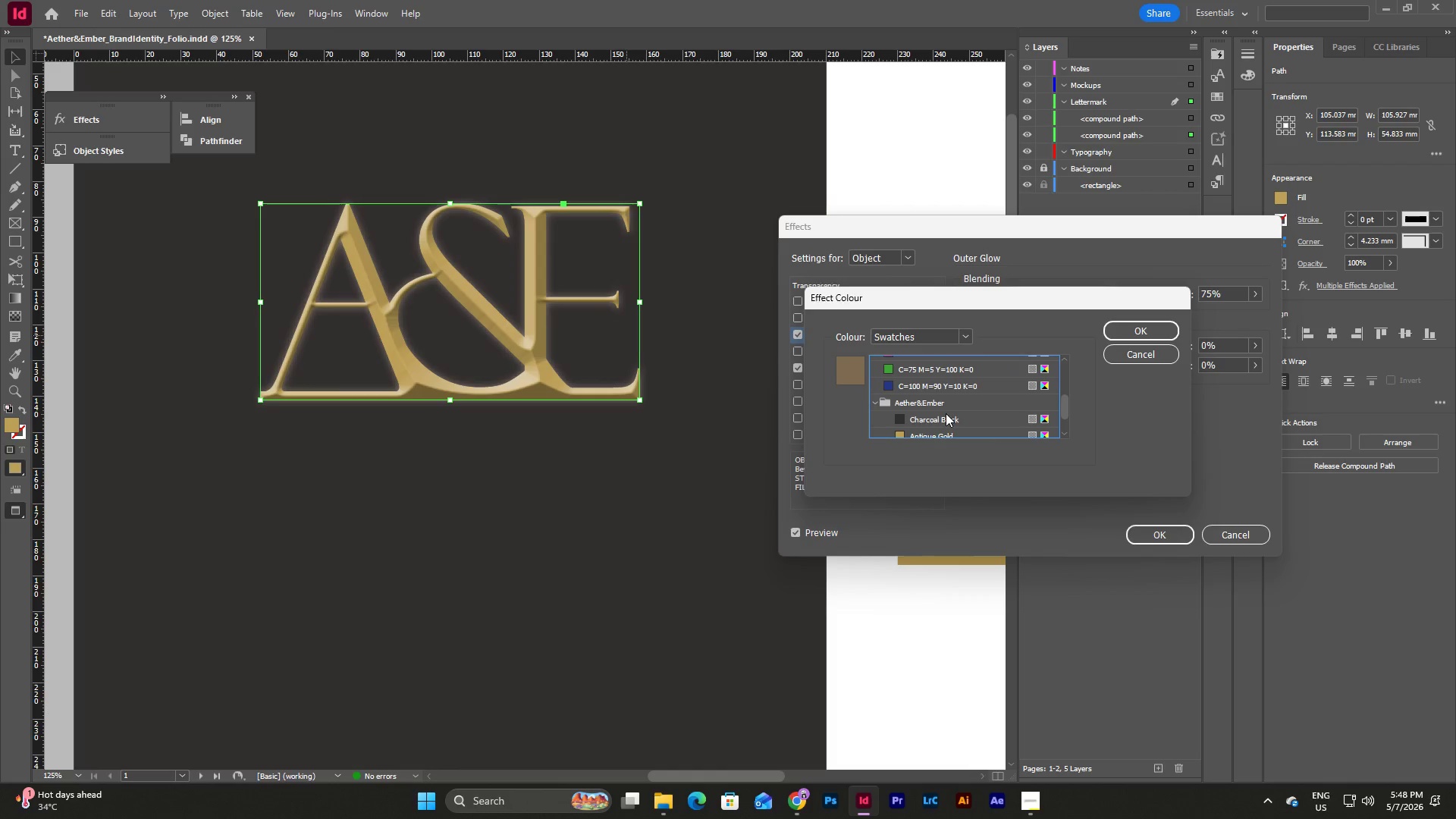 
scroll: coordinate [945, 413], scroll_direction: down, amount: 5.0
 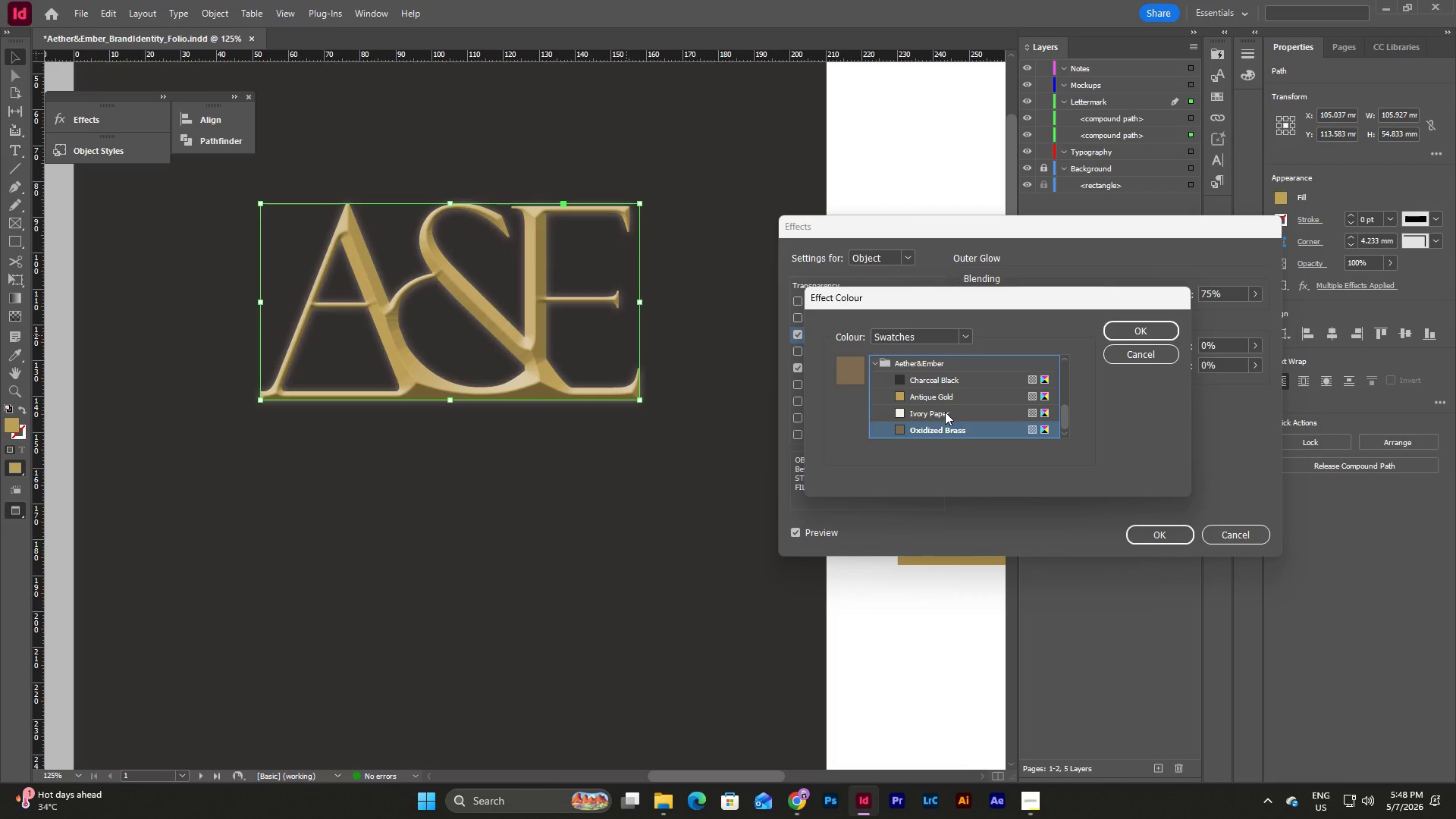 
left_click([945, 412])
 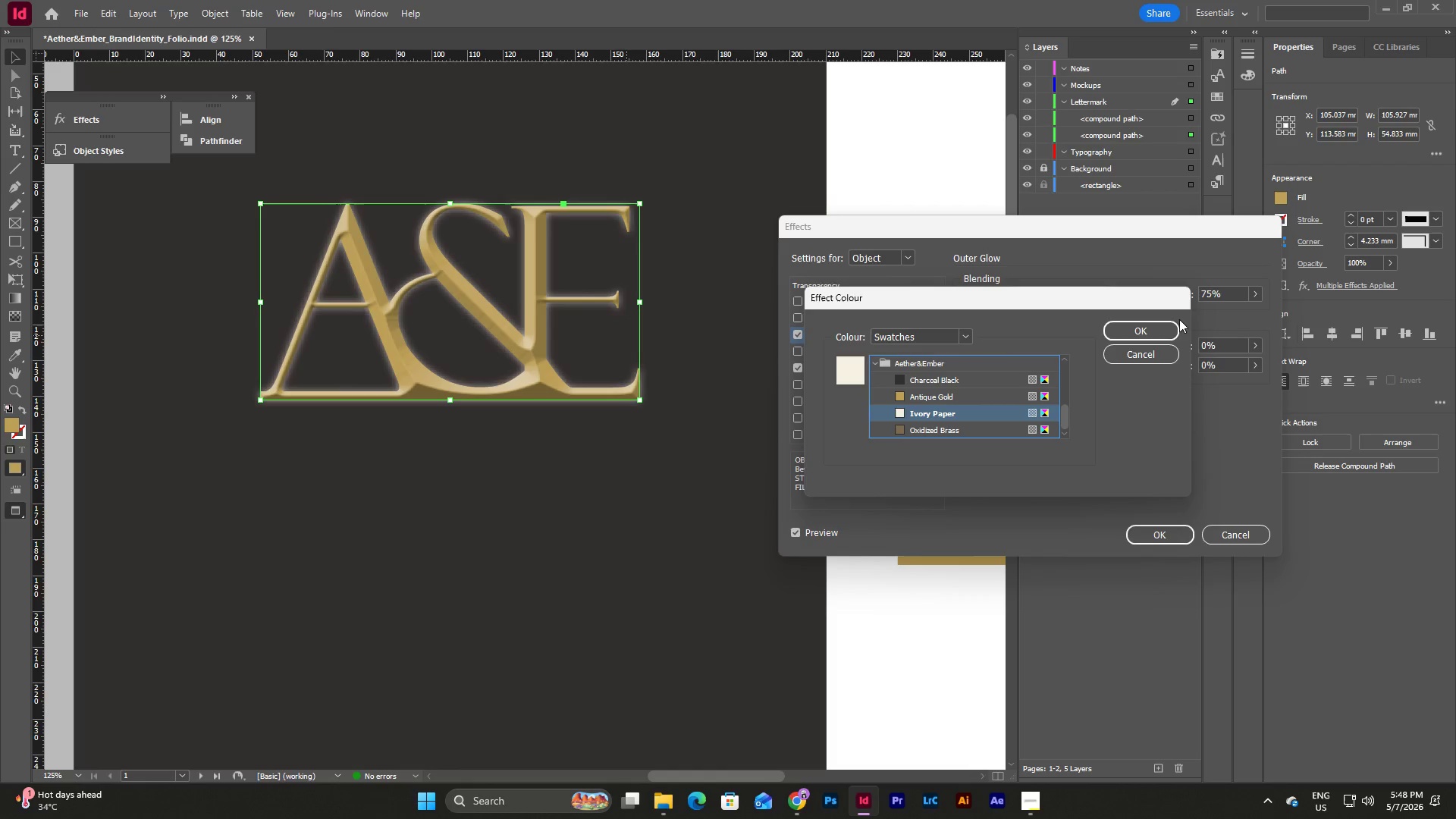 
left_click_drag(start_coordinate=[1160, 328], to_coordinate=[1156, 330])
 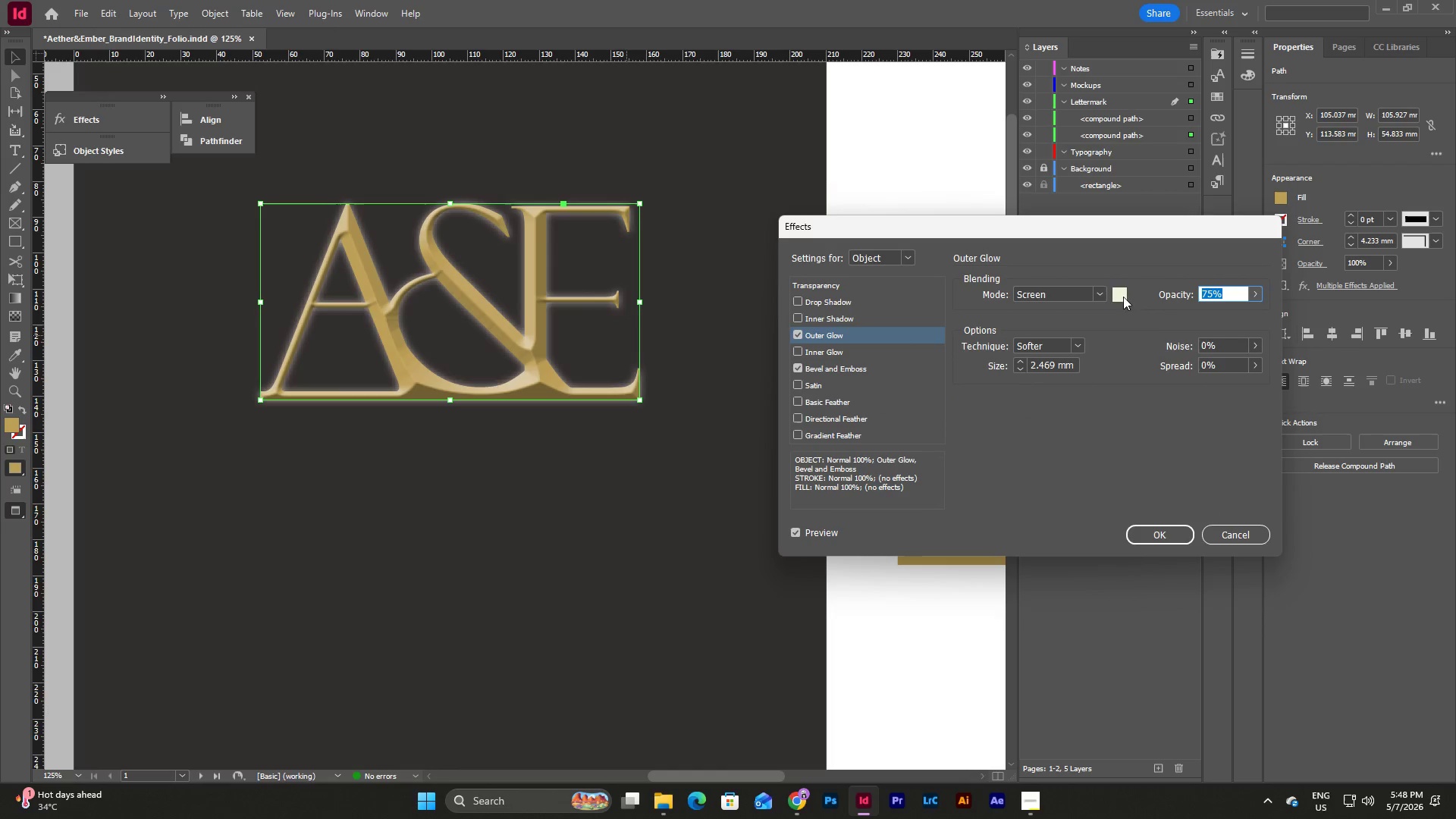 
left_click([1103, 289])
 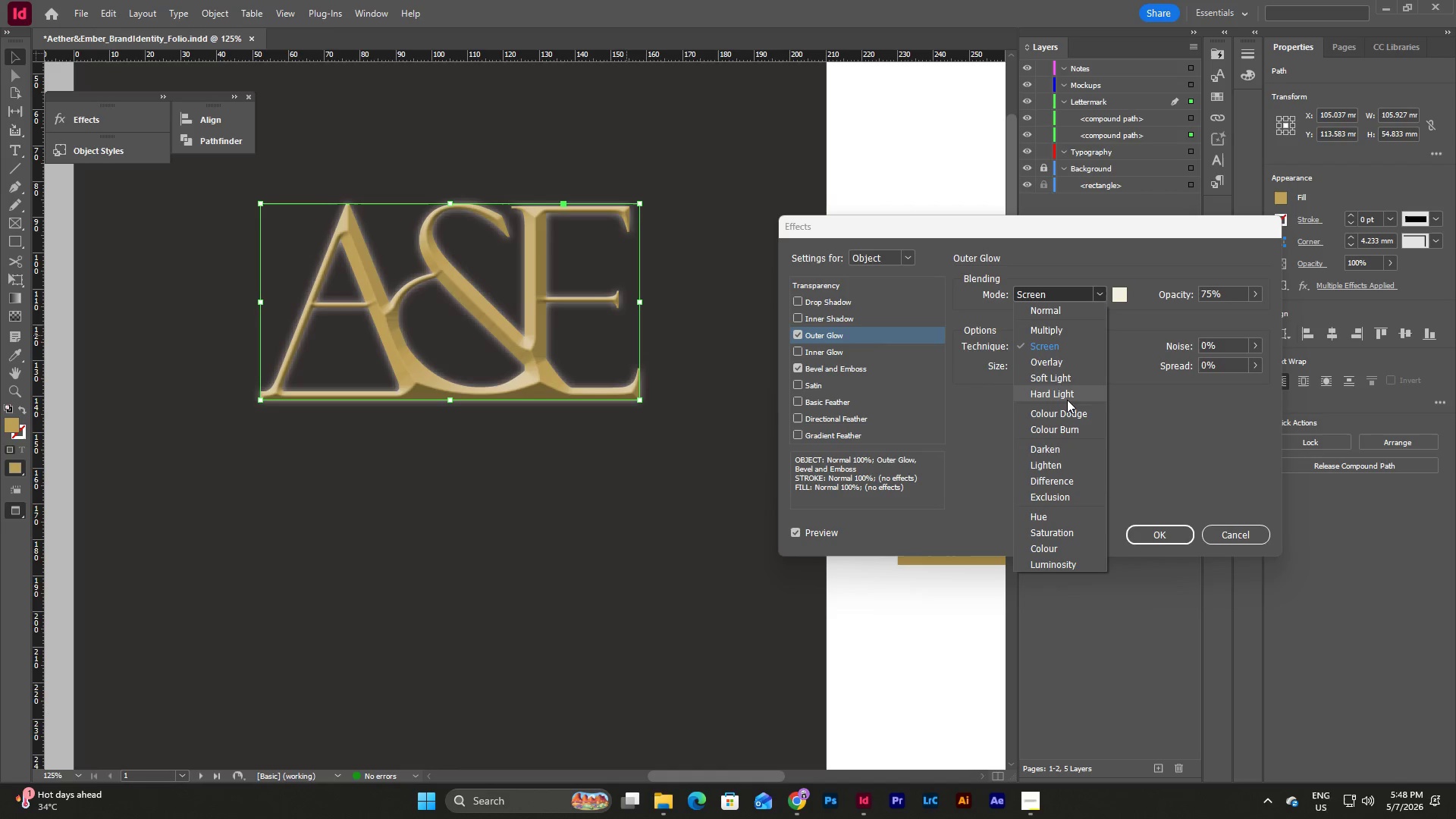 
left_click([1067, 400])
 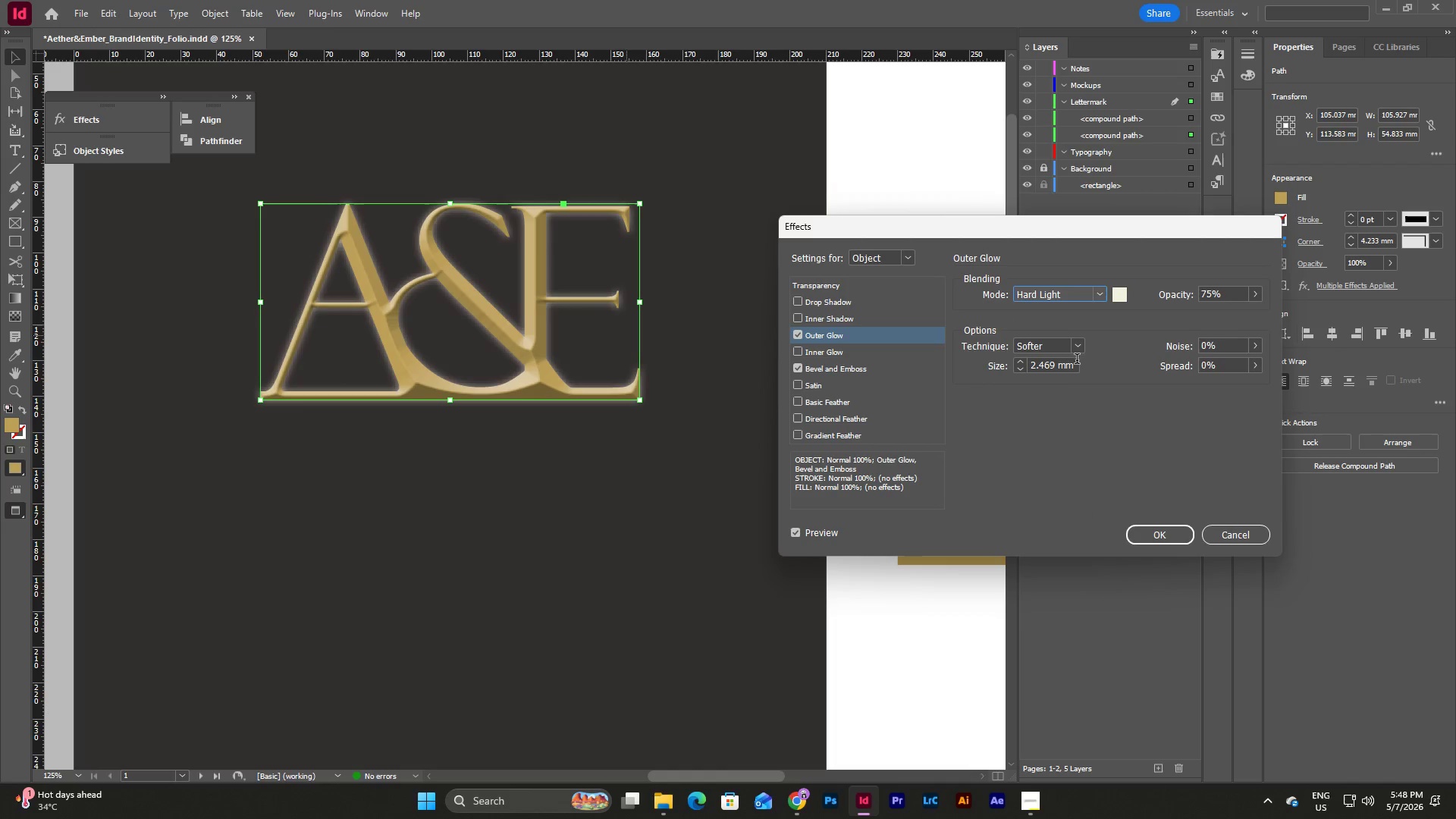 
left_click([1074, 344])
 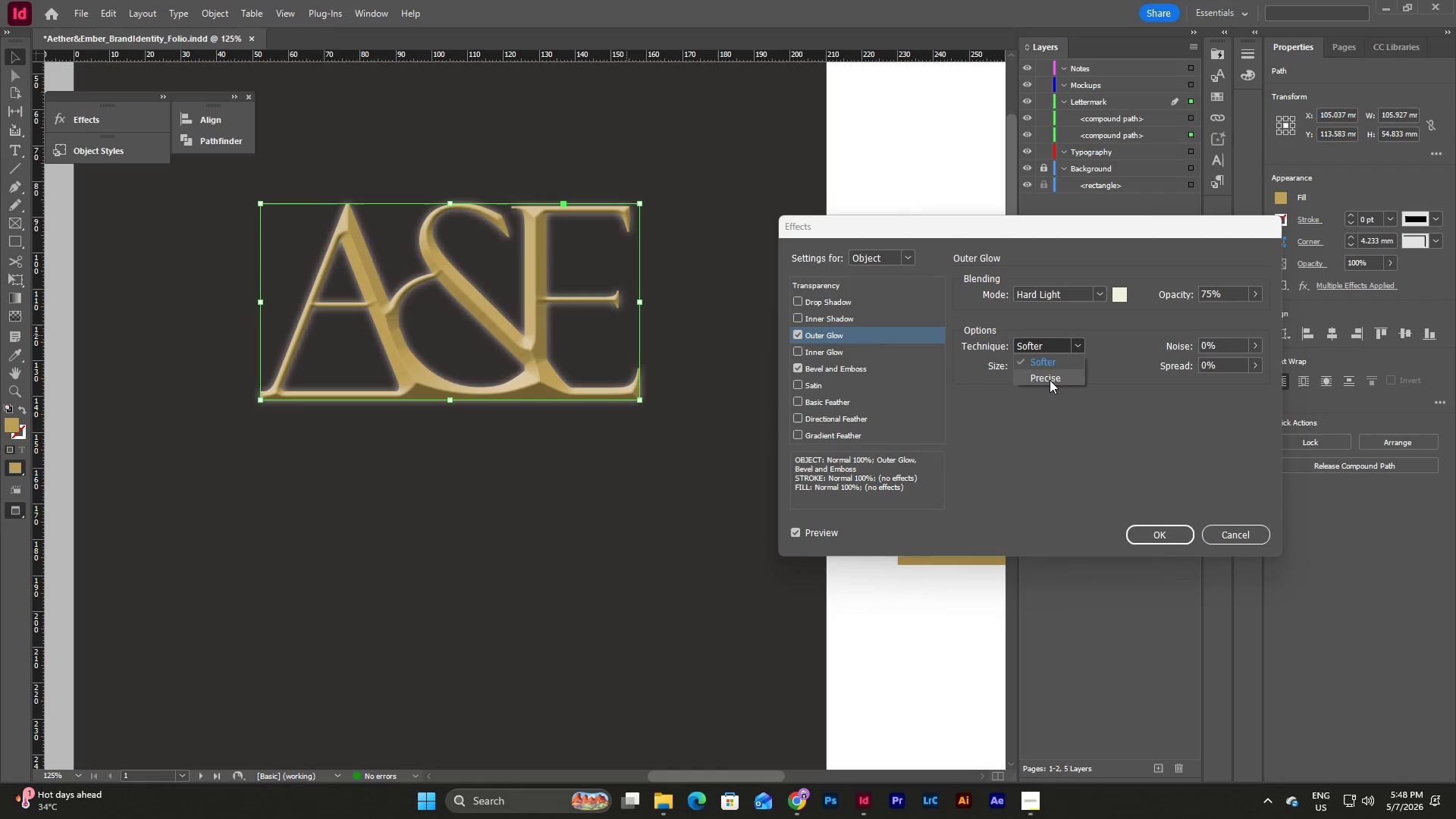 
left_click([1050, 380])
 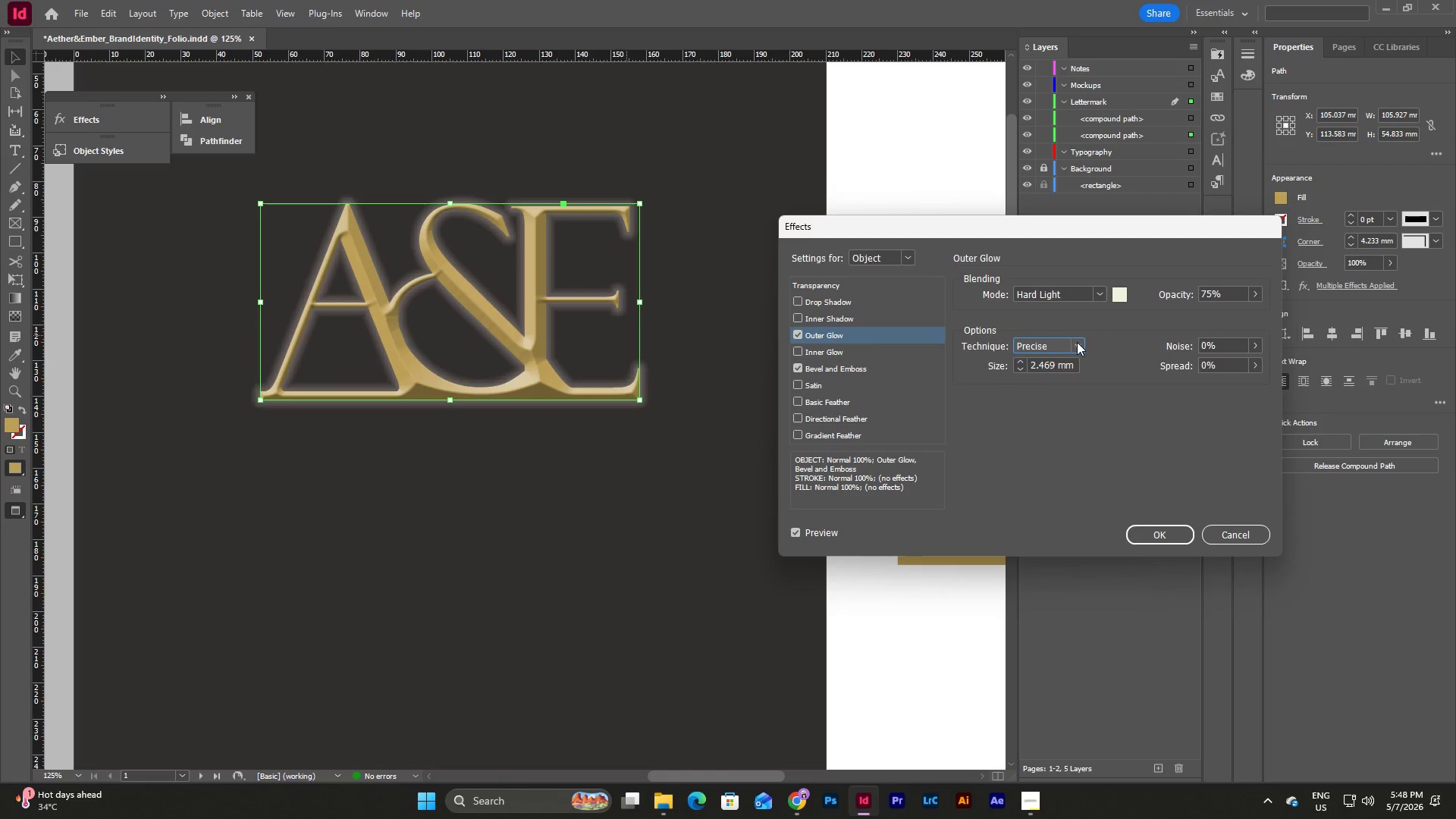 
double_click([1068, 359])
 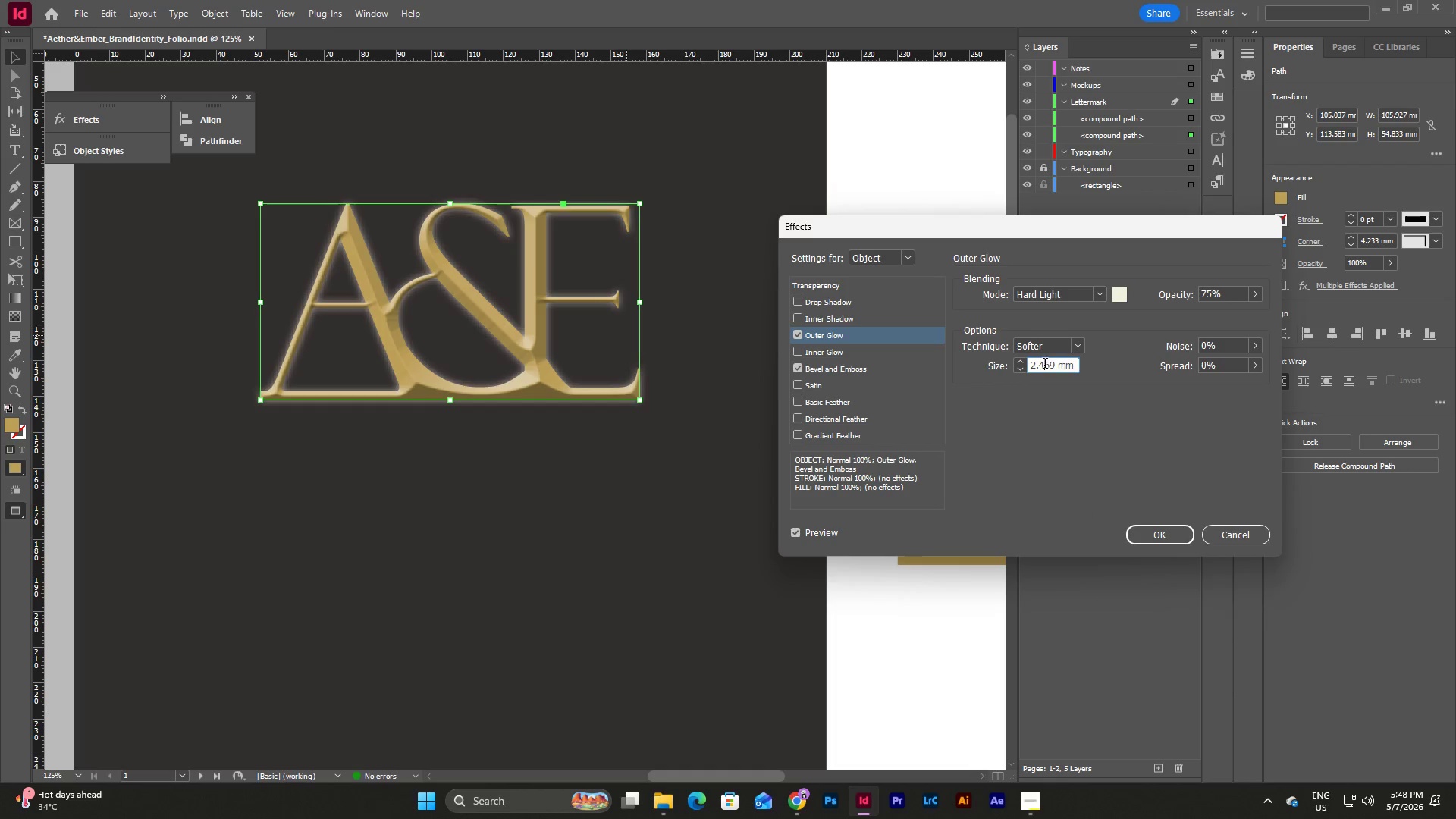 
left_click_drag(start_coordinate=[1032, 367], to_coordinate=[1150, 356])
 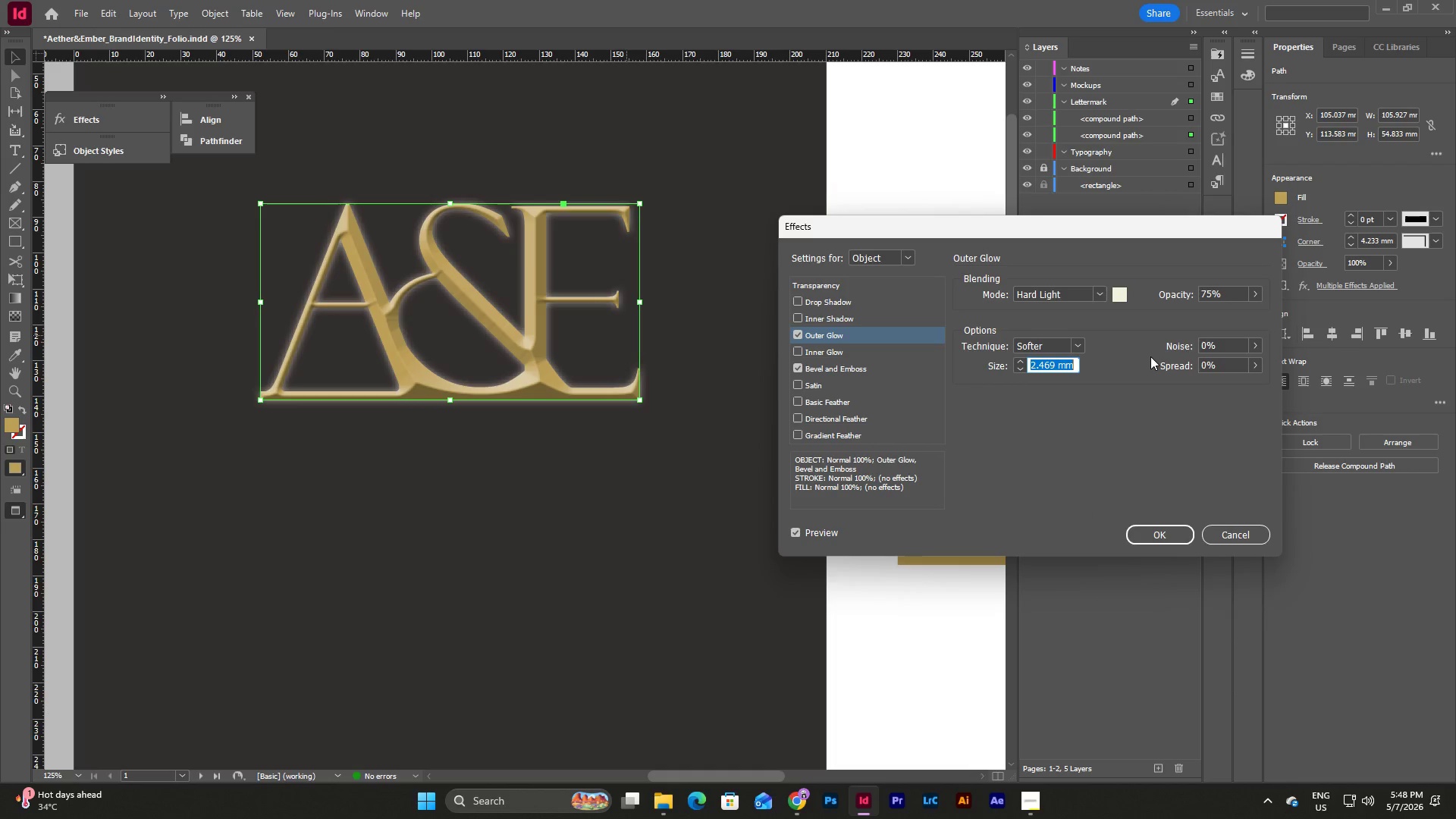 
key(Numpad2)
 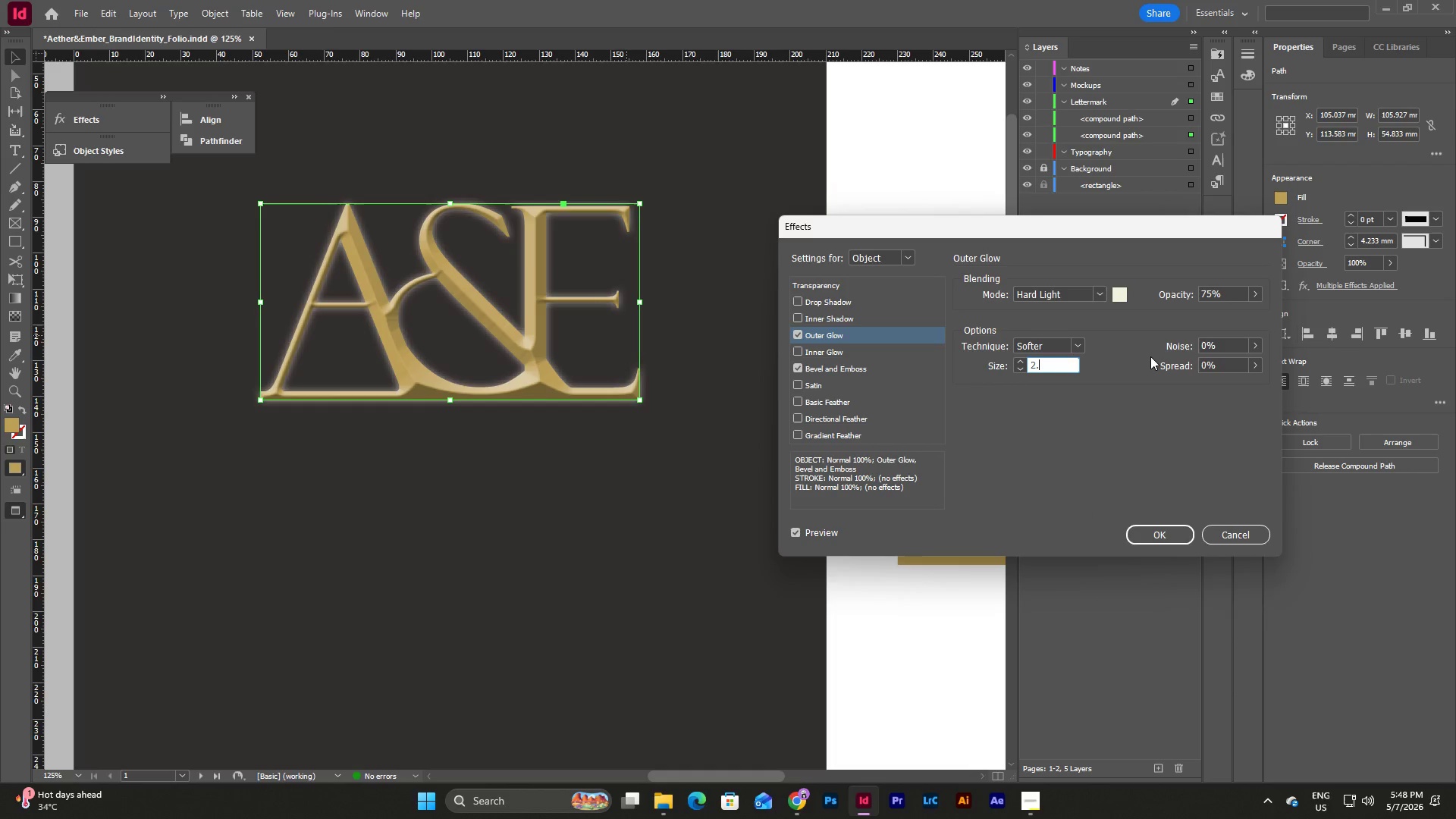 
key(NumpadDecimal)
 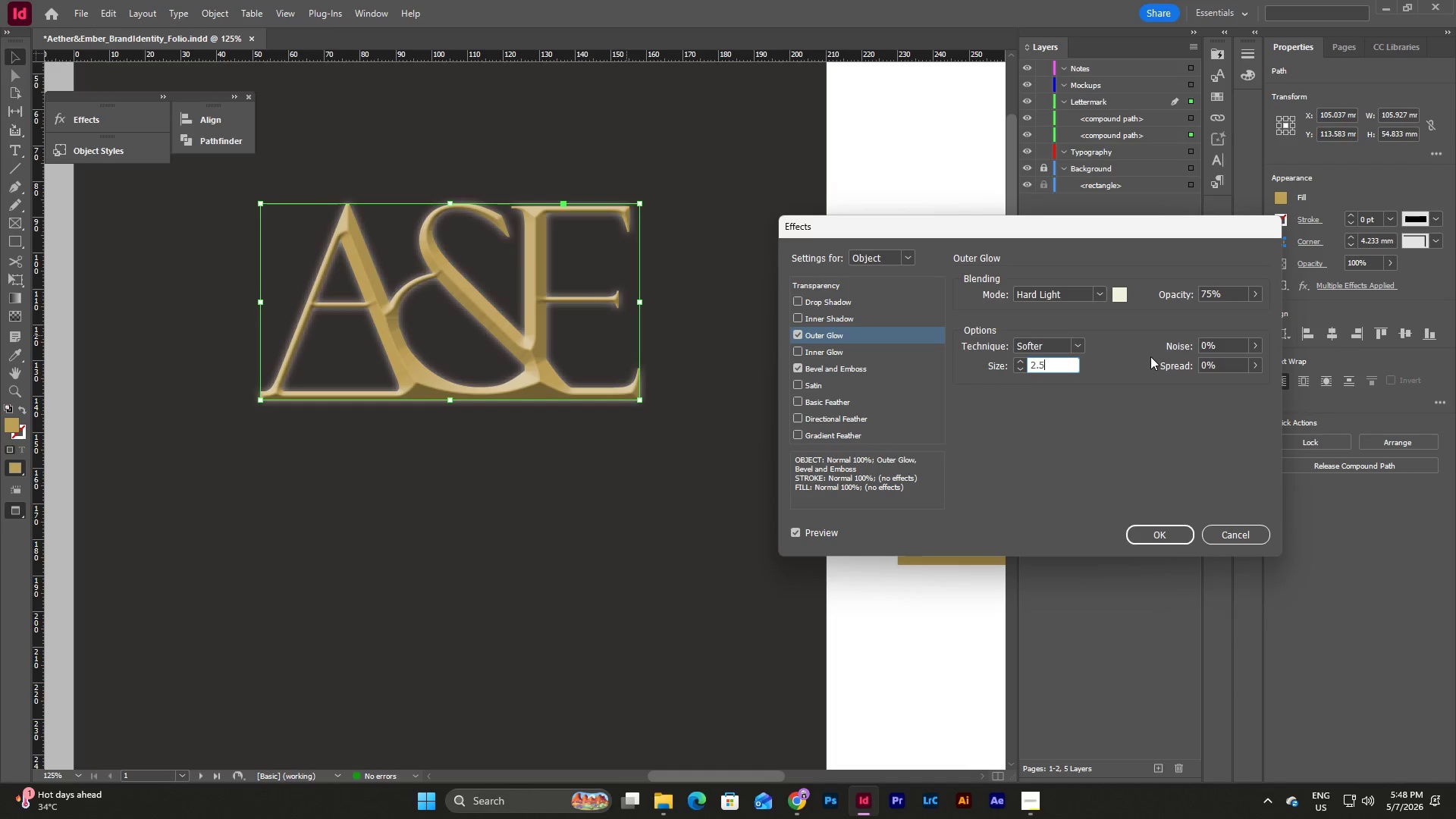 
key(Numpad5)
 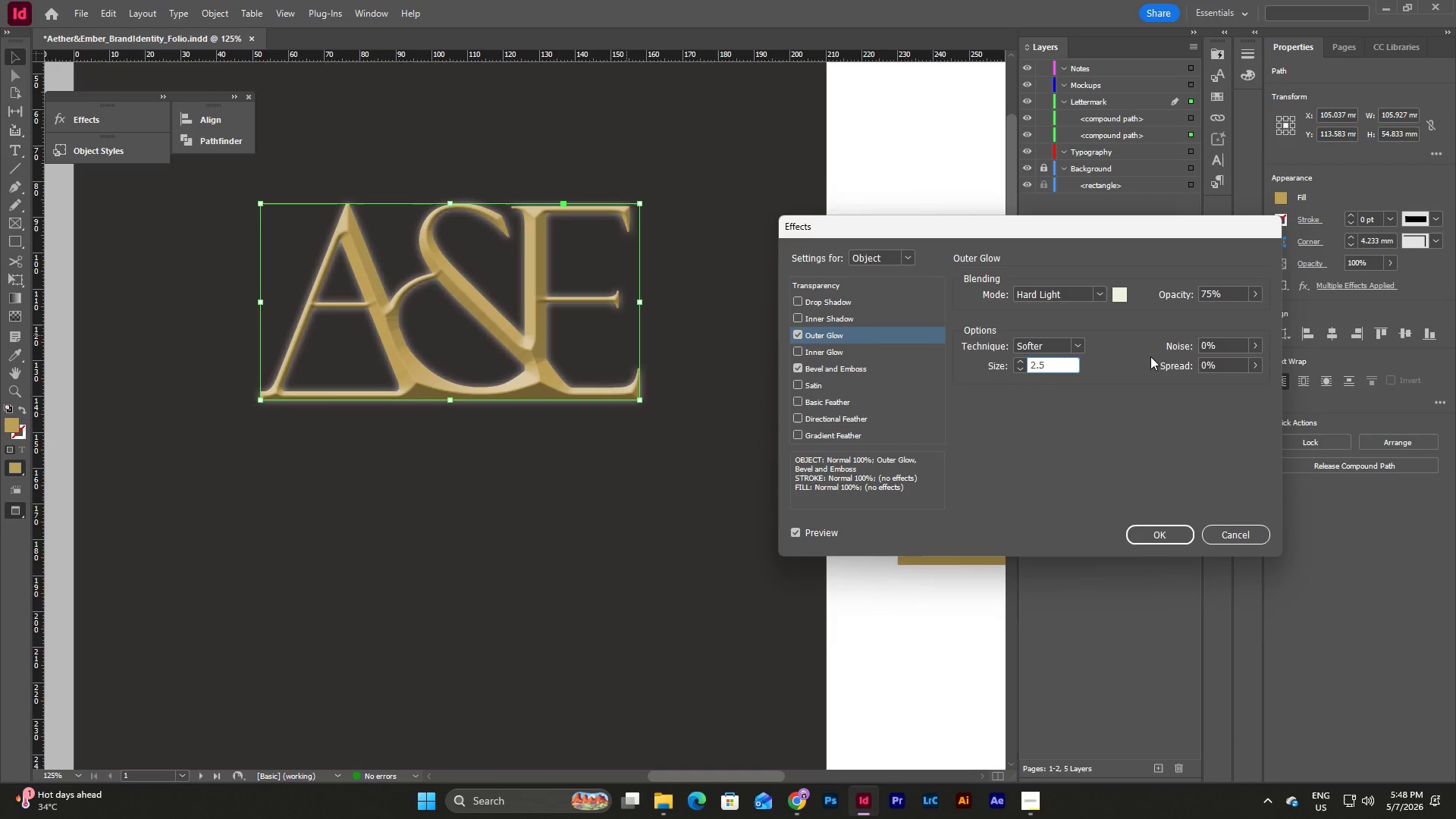 
key(Tab)
 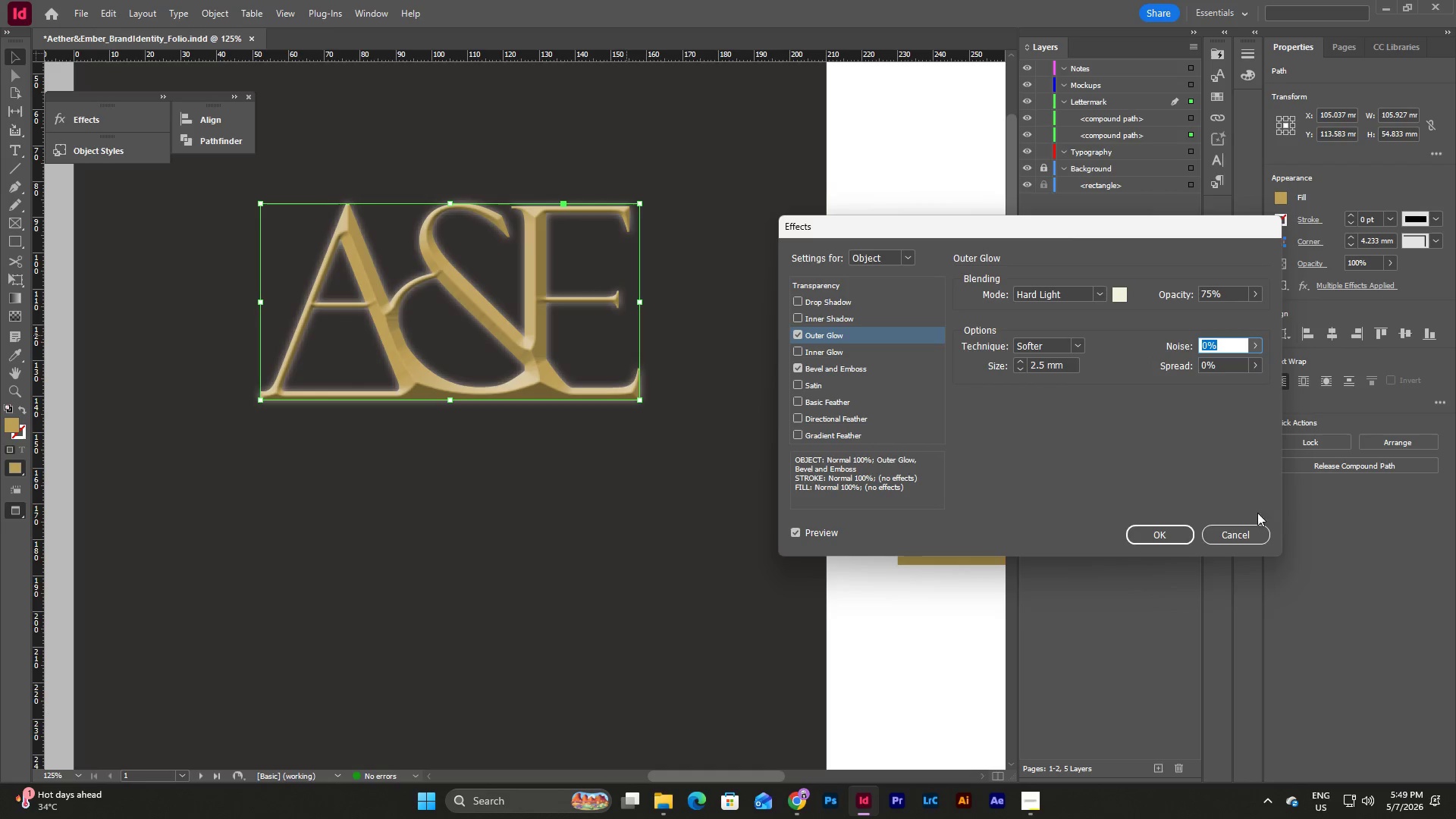 
left_click([1150, 540])
 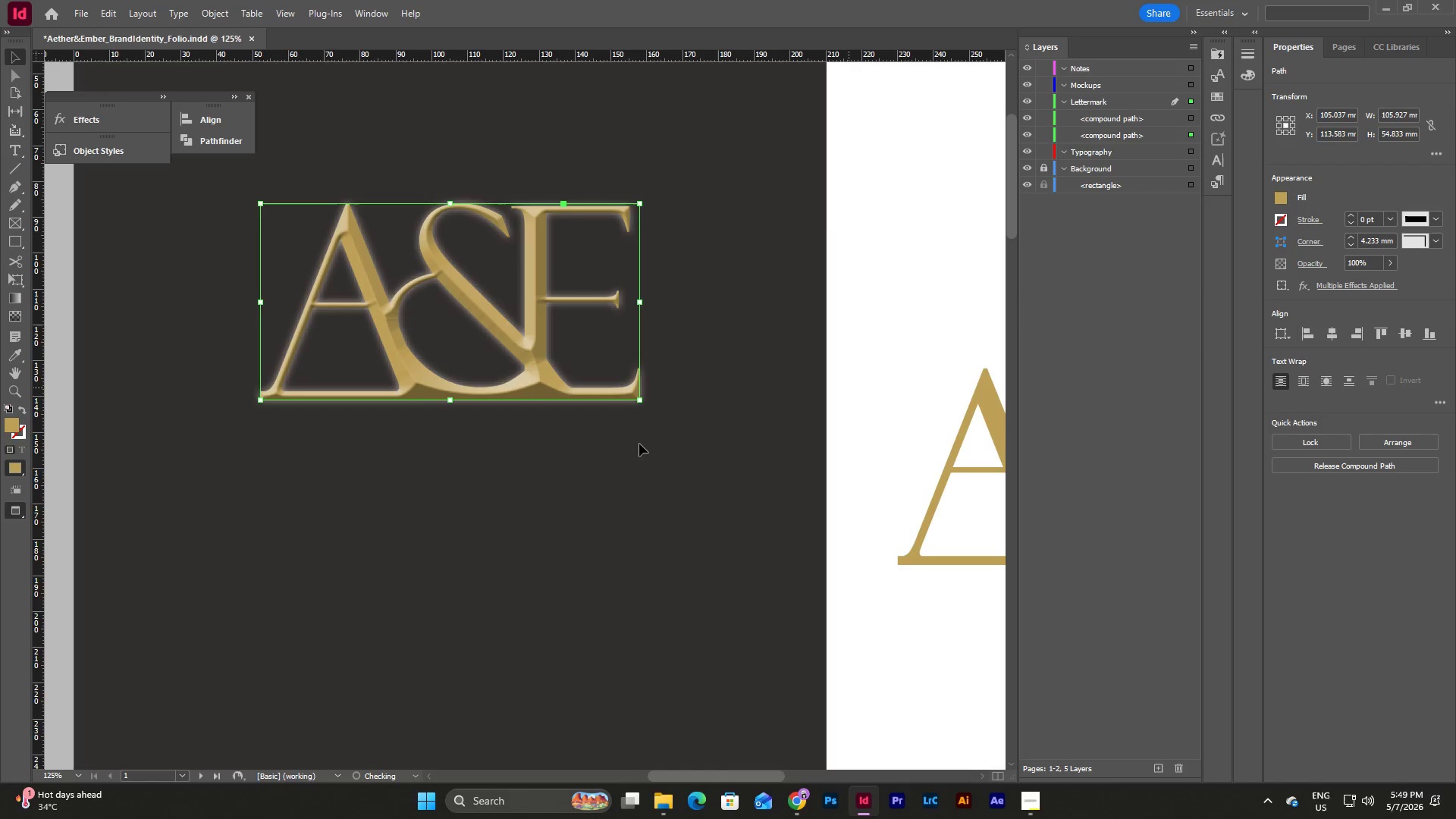 
left_click([613, 450])
 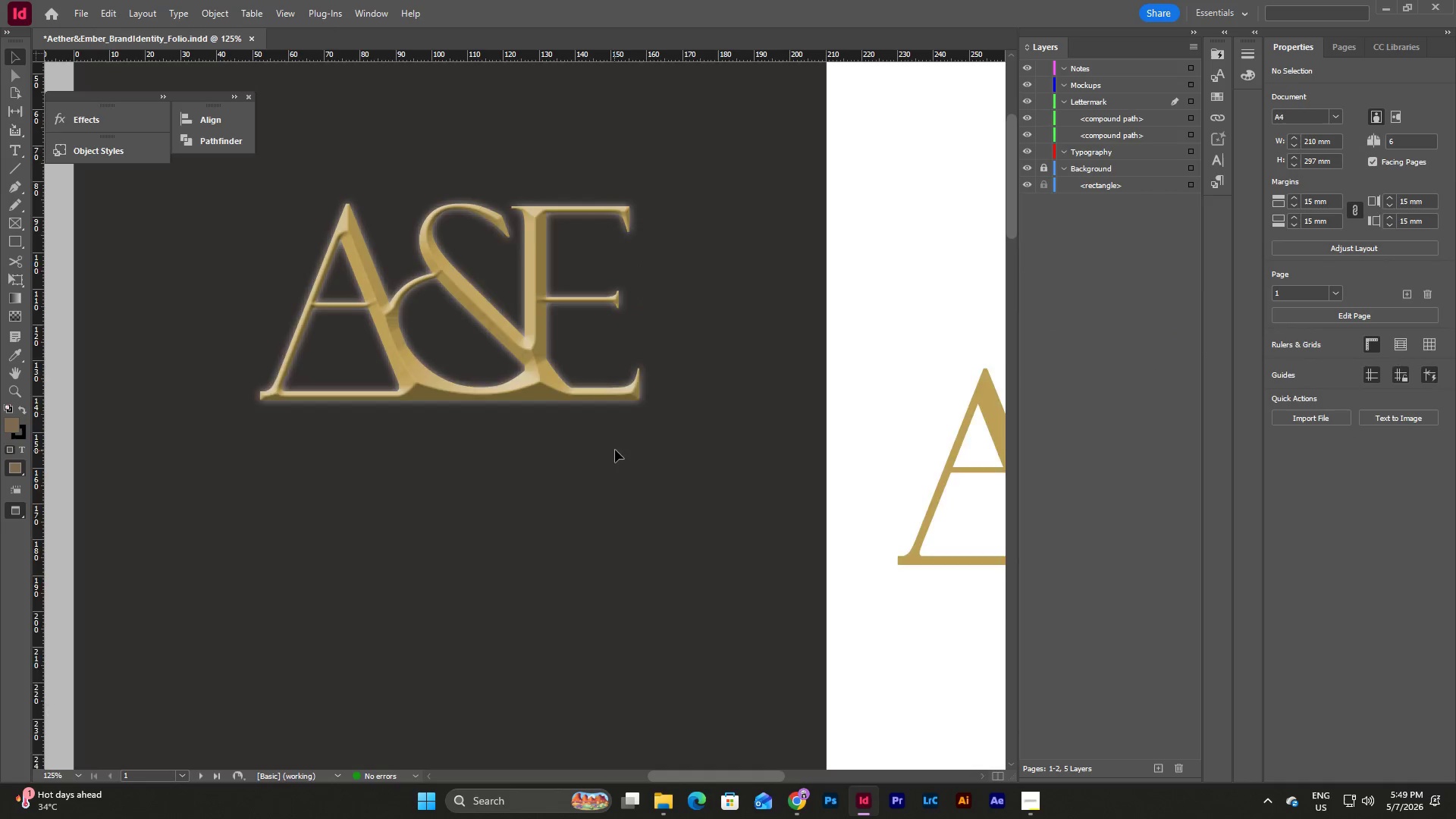 
scroll: coordinate [622, 440], scroll_direction: up, amount: 3.0
 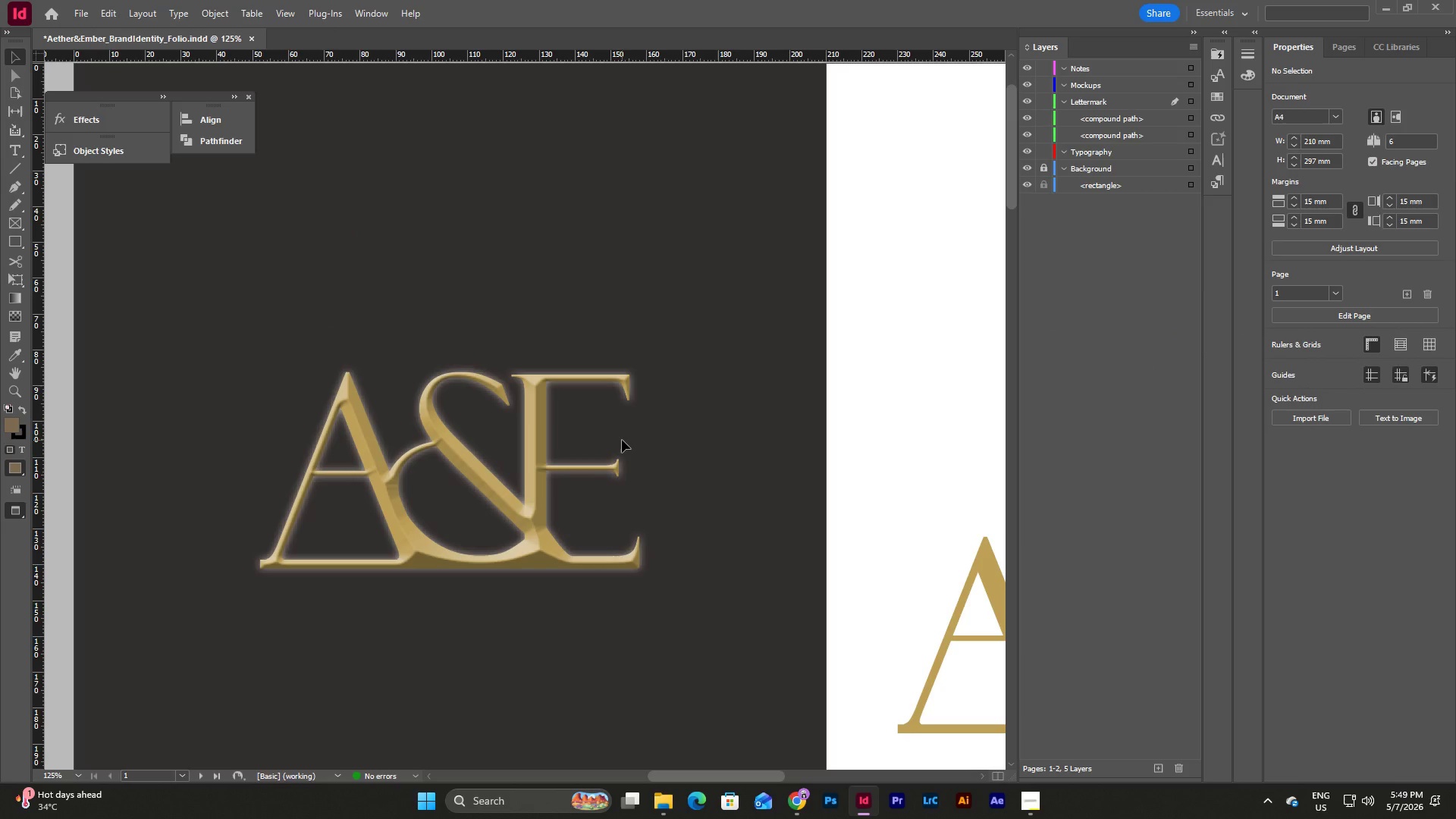 
key(Control+Z)
 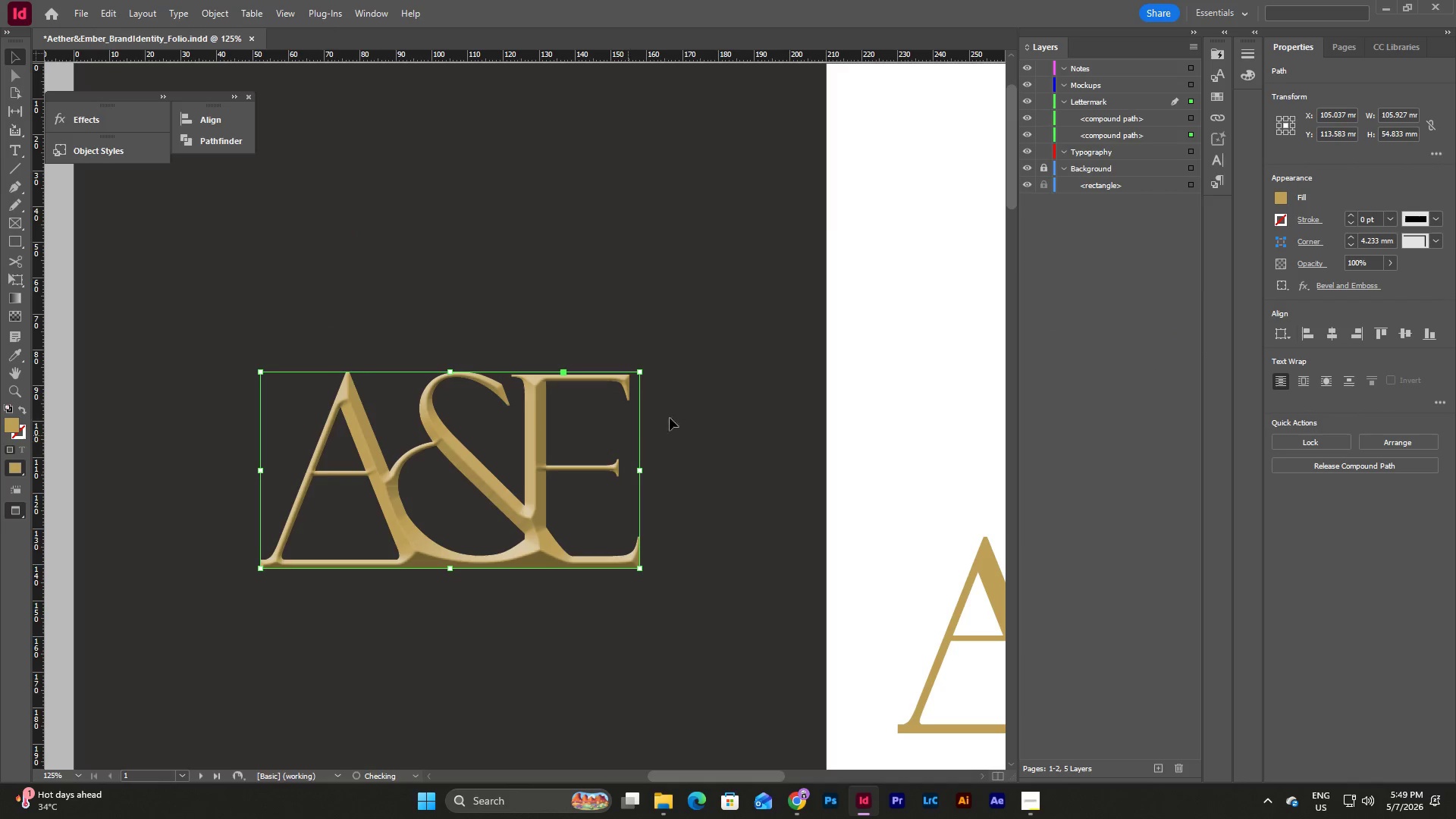 
left_click([702, 398])
 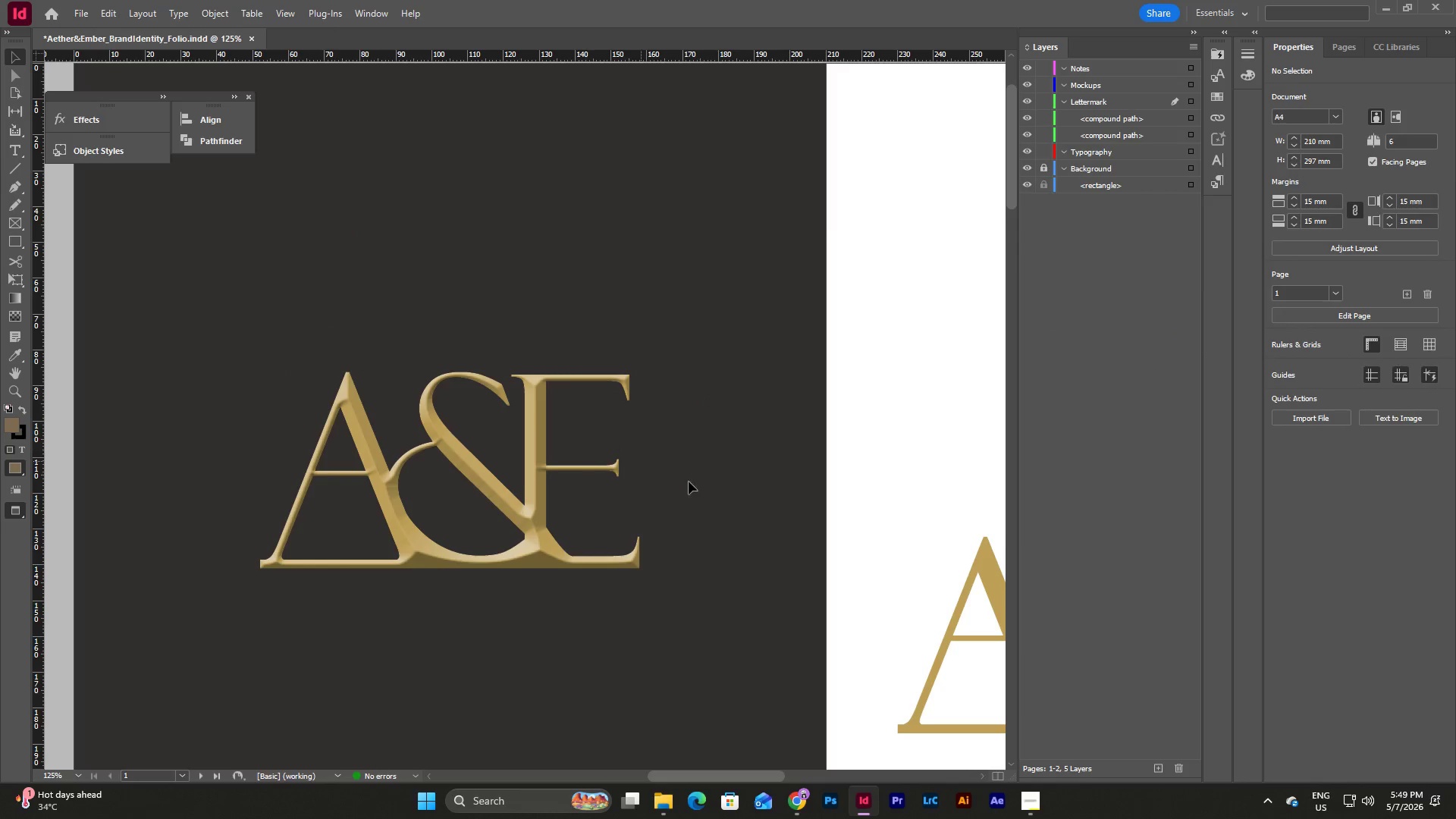 
left_click_drag(start_coordinate=[722, 591], to_coordinate=[278, 386])
 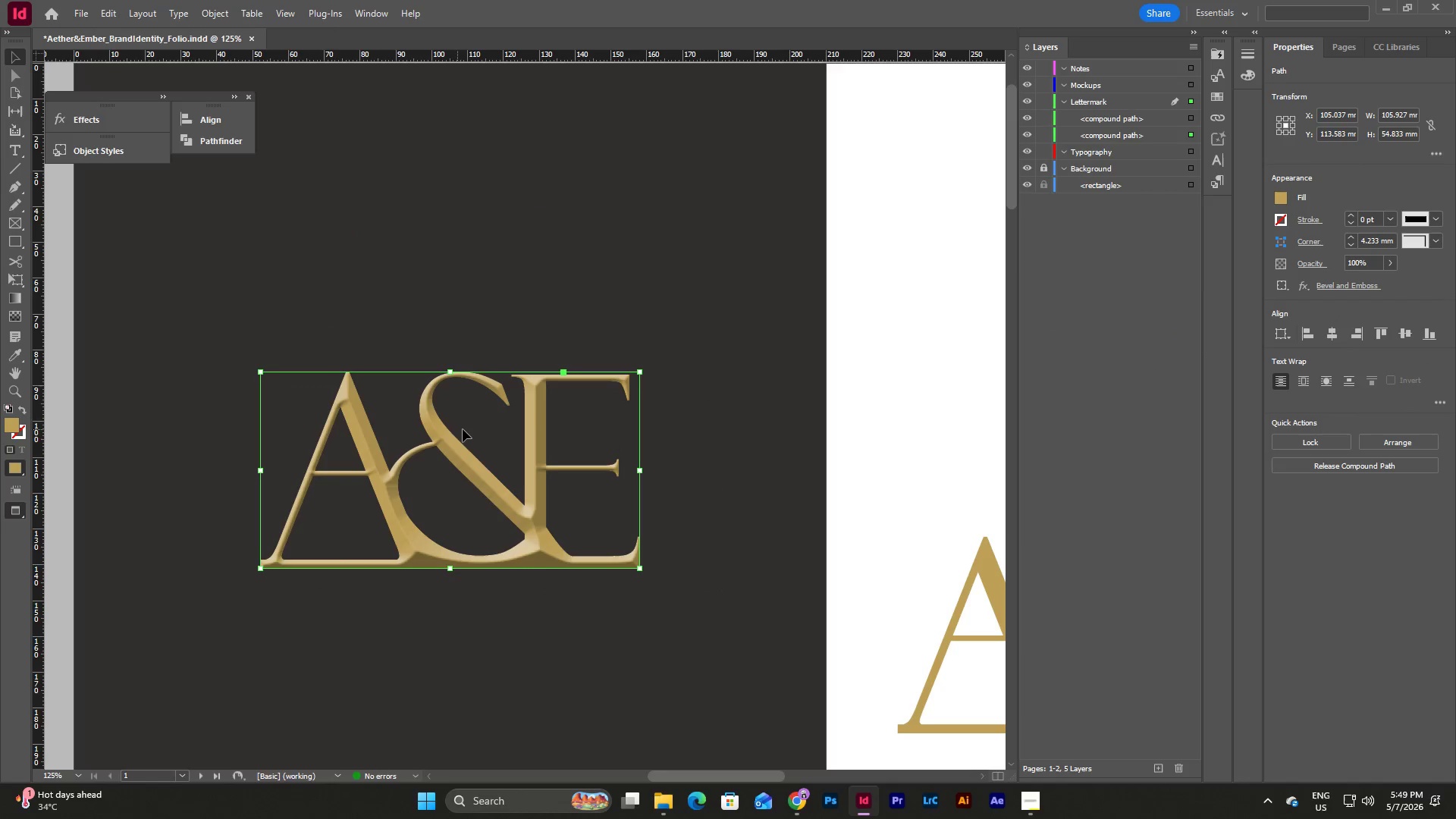 
right_click([463, 429])
 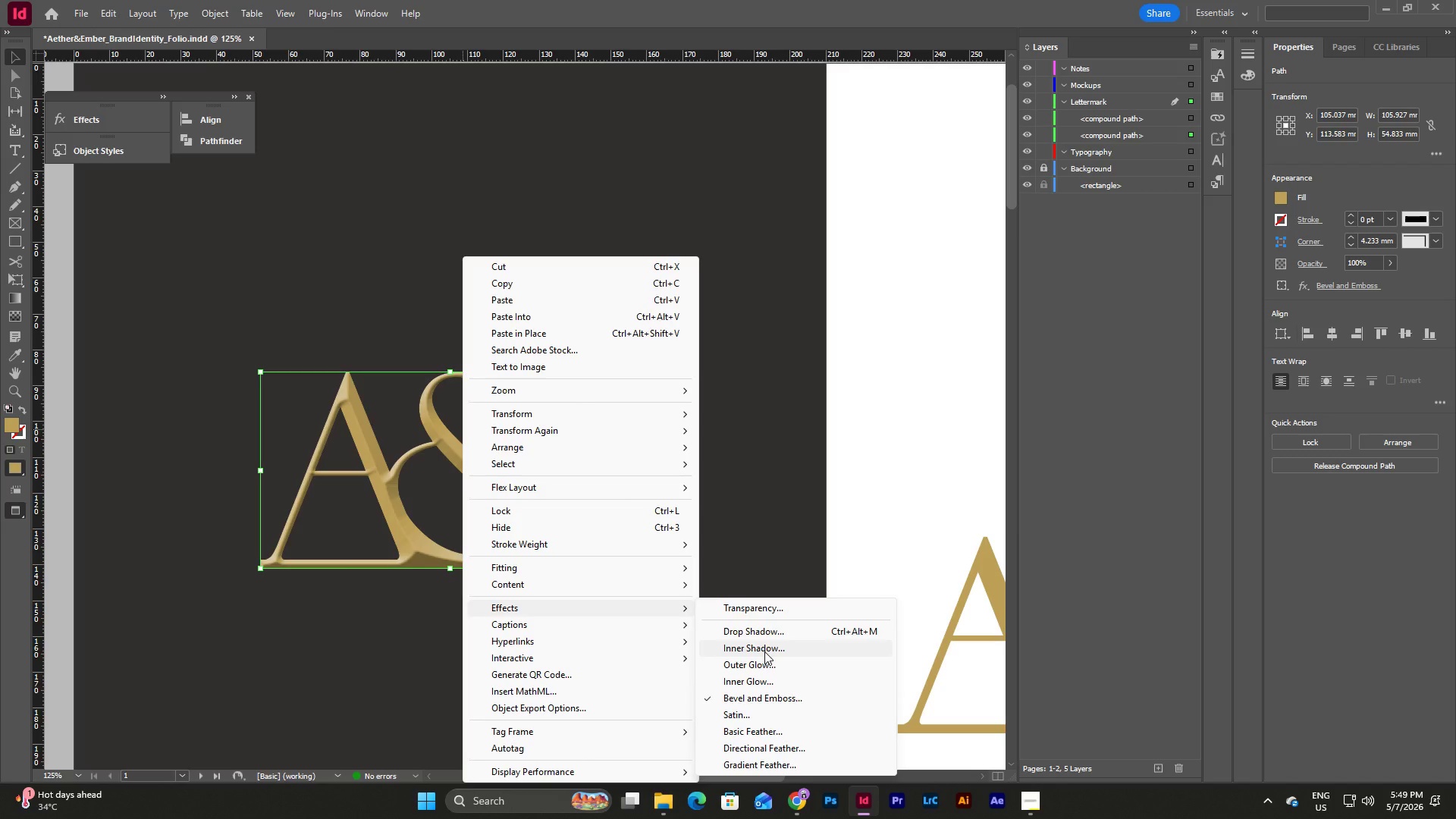 
wait(5.22)
 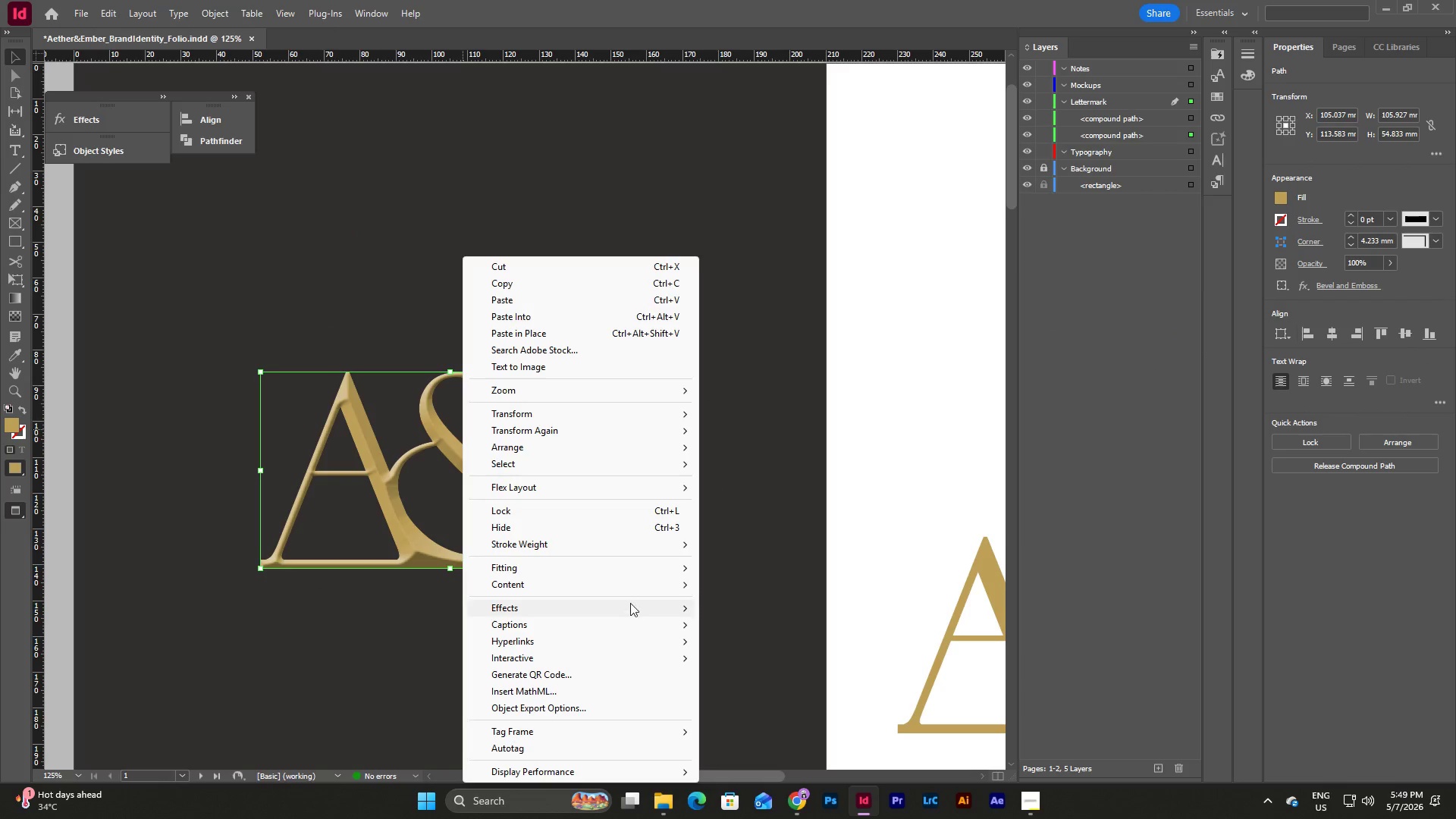 
left_click([767, 635])
 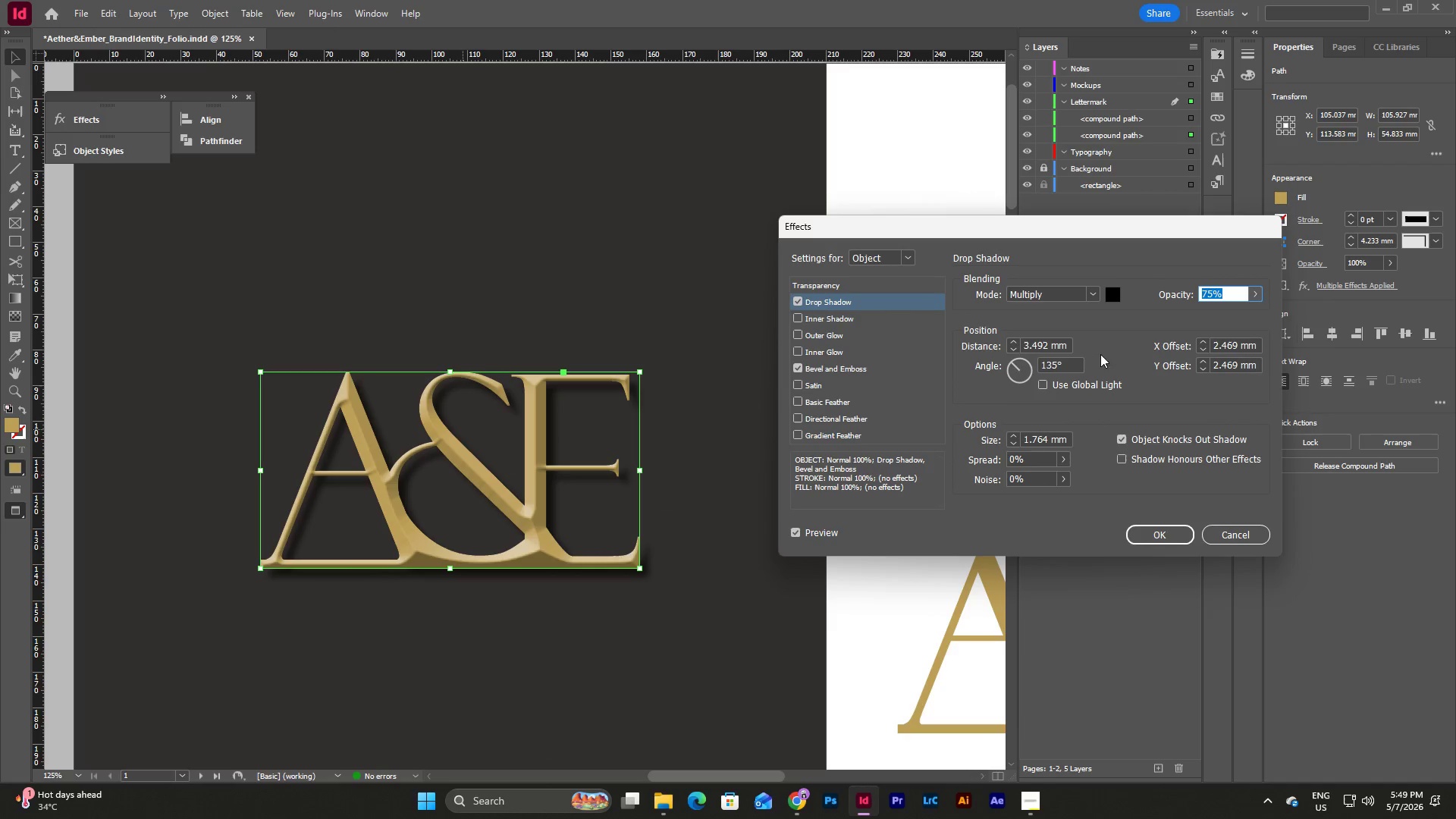 
left_click([1066, 347])
 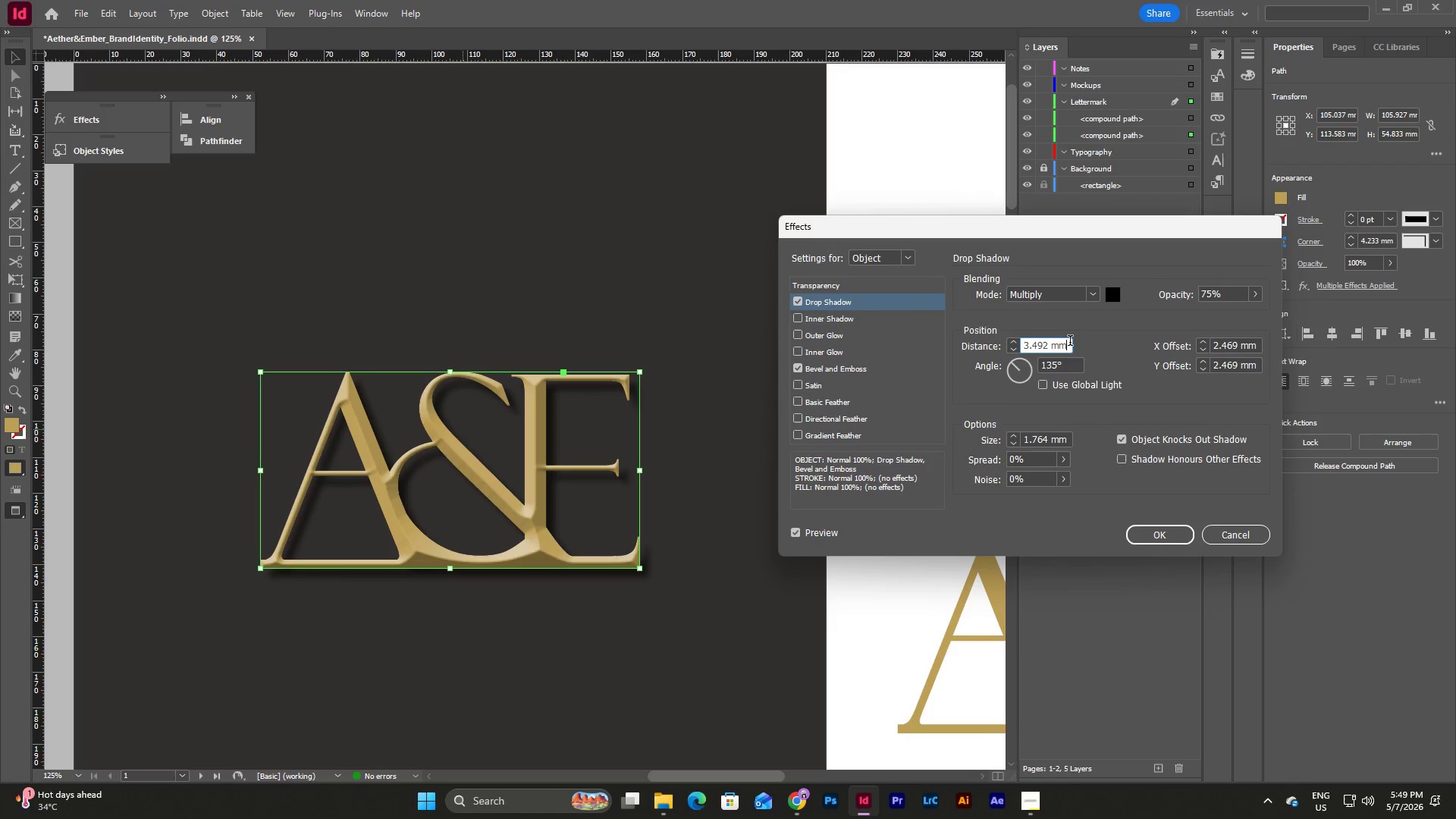 
left_click_drag(start_coordinate=[1069, 341], to_coordinate=[1019, 354])
 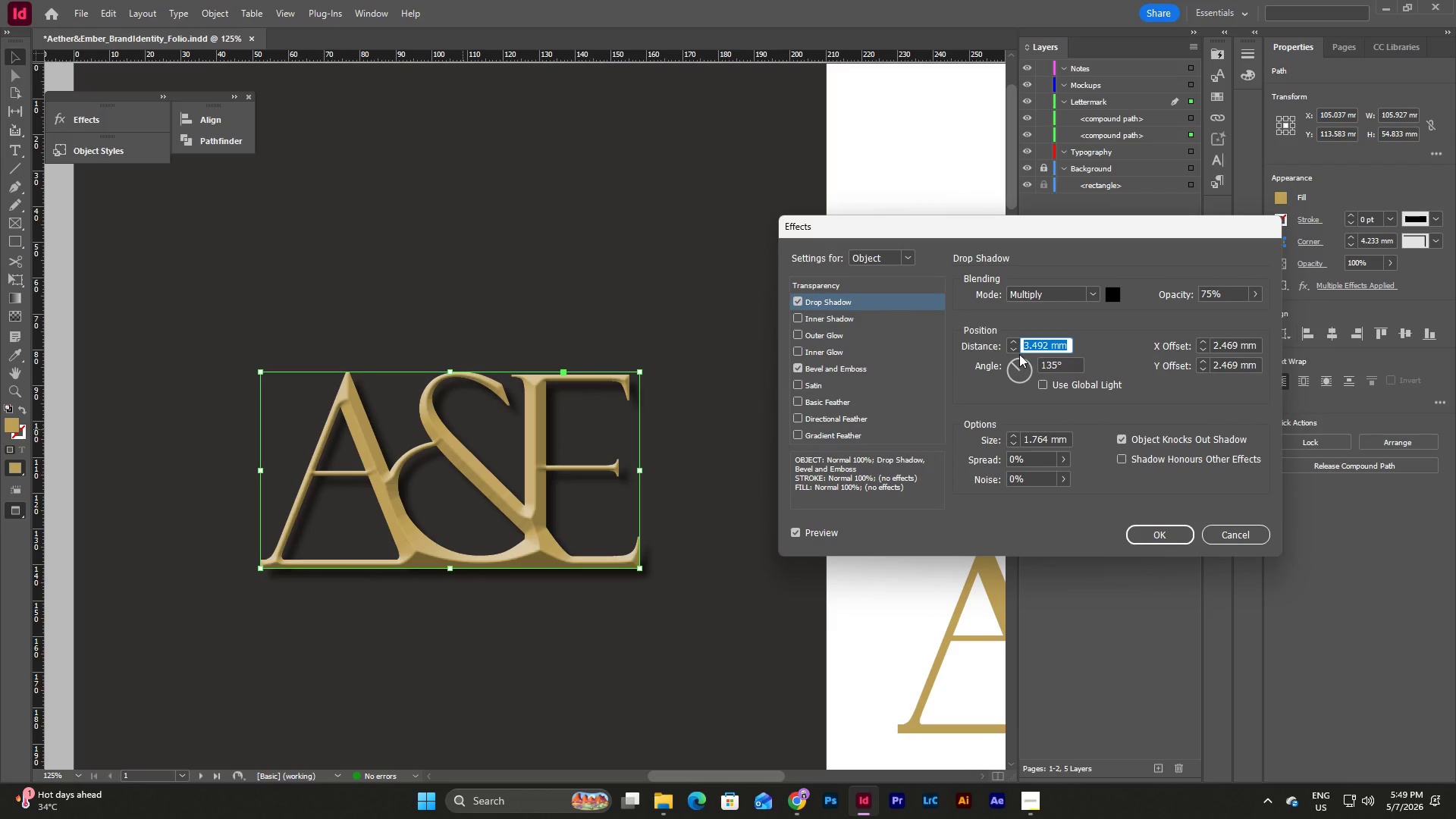 
key(Numpad3)
 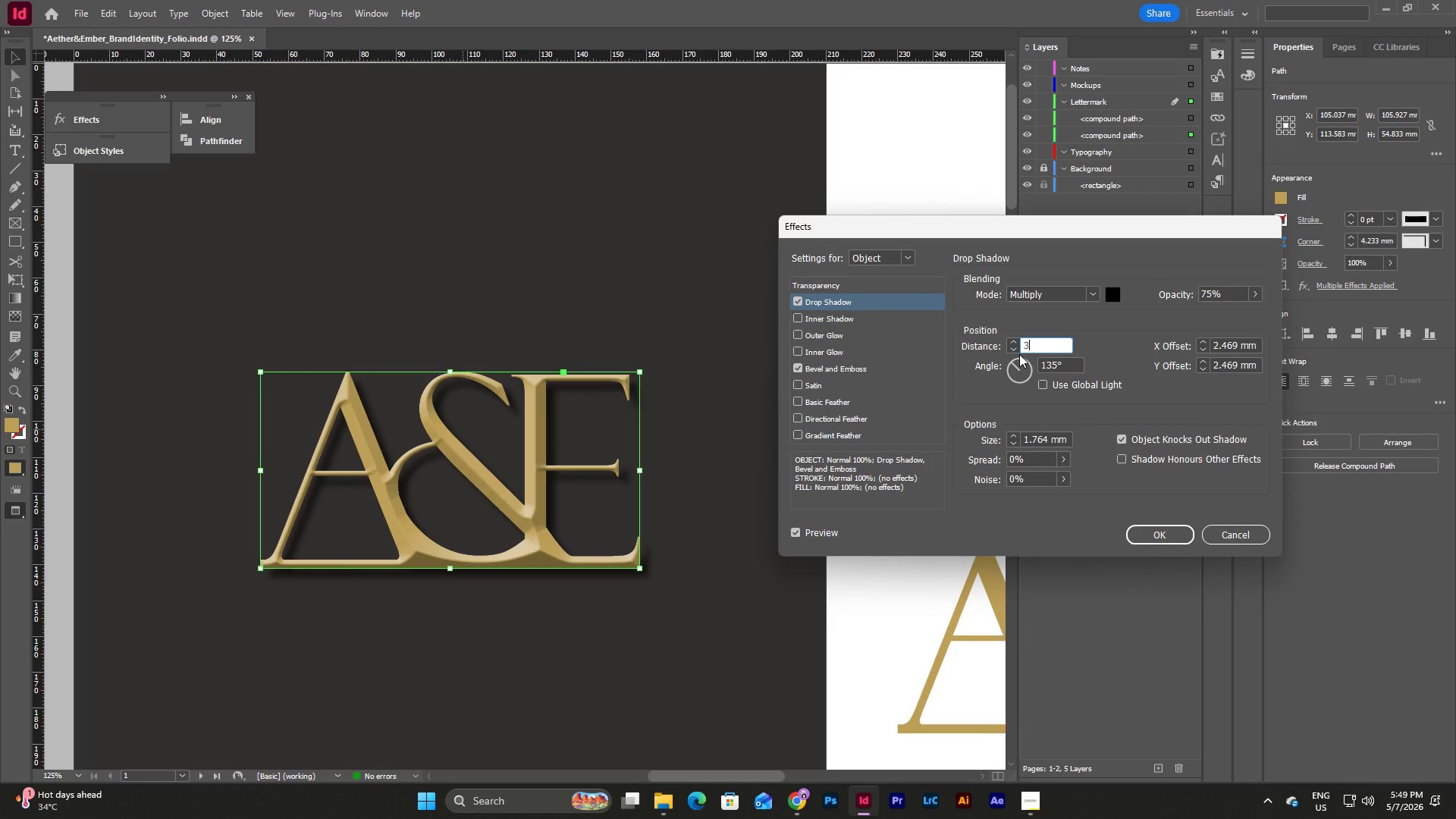 
key(NumpadDecimal)
 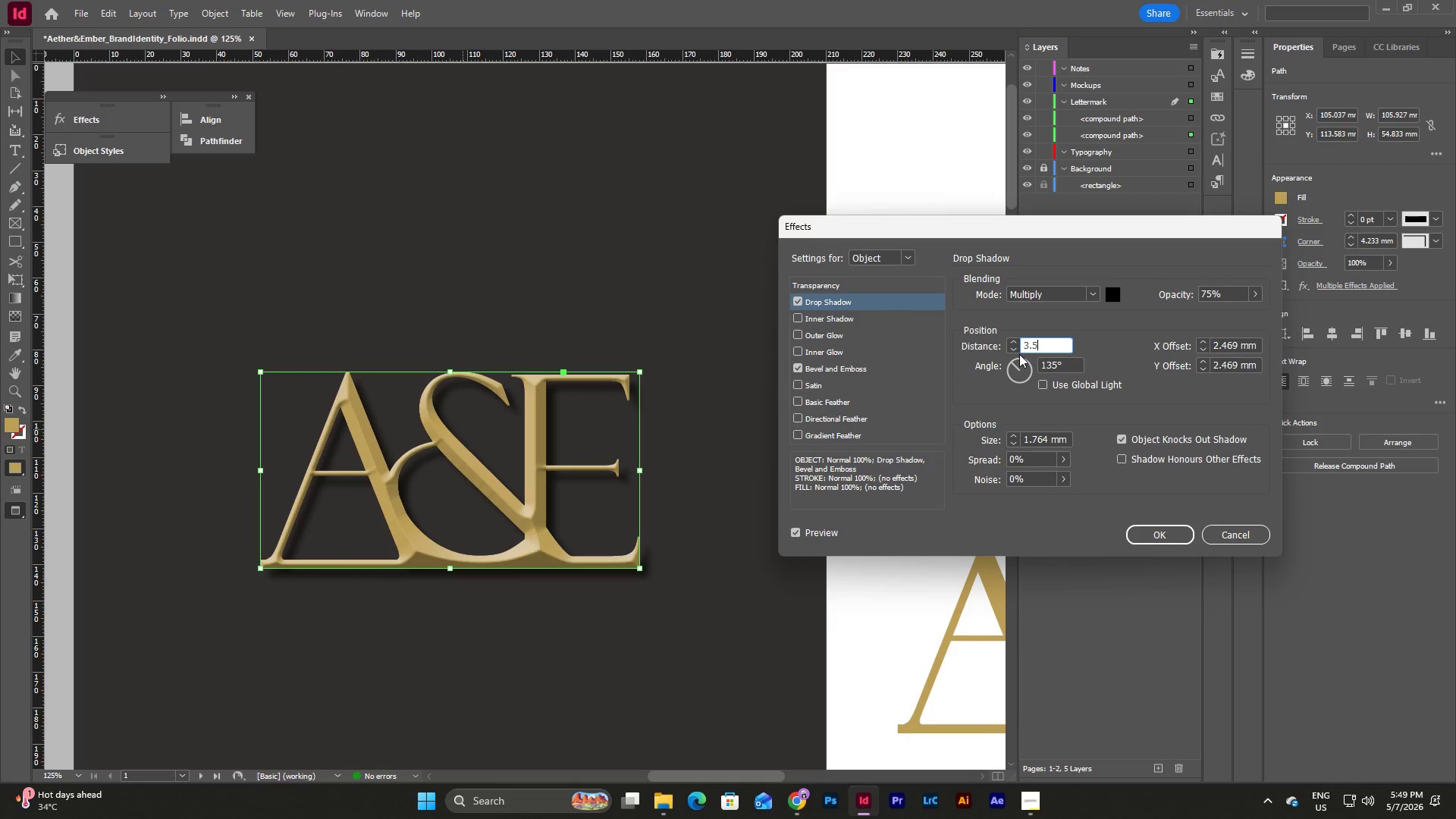 
key(Numpad5)
 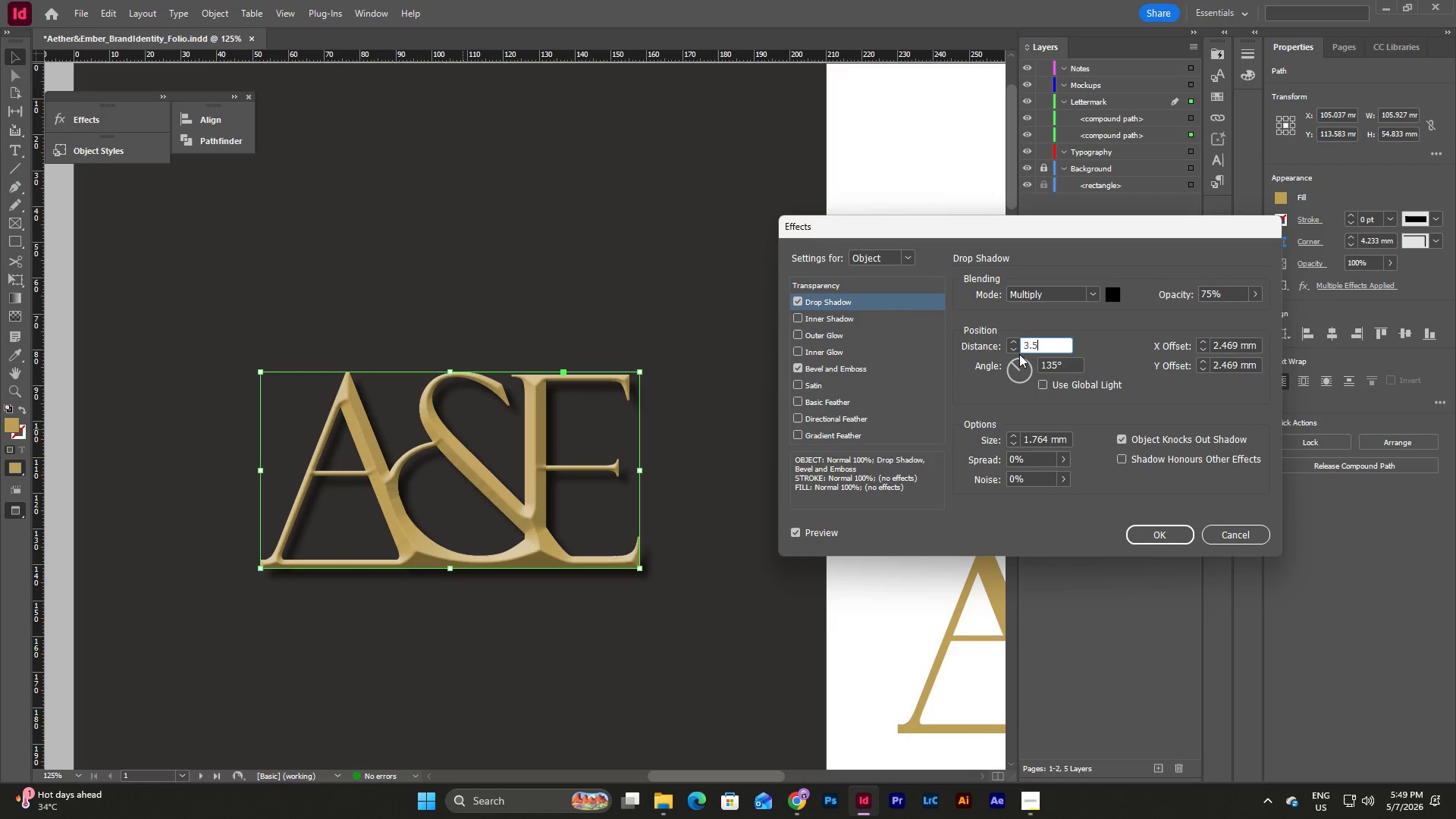 
key(Tab)
 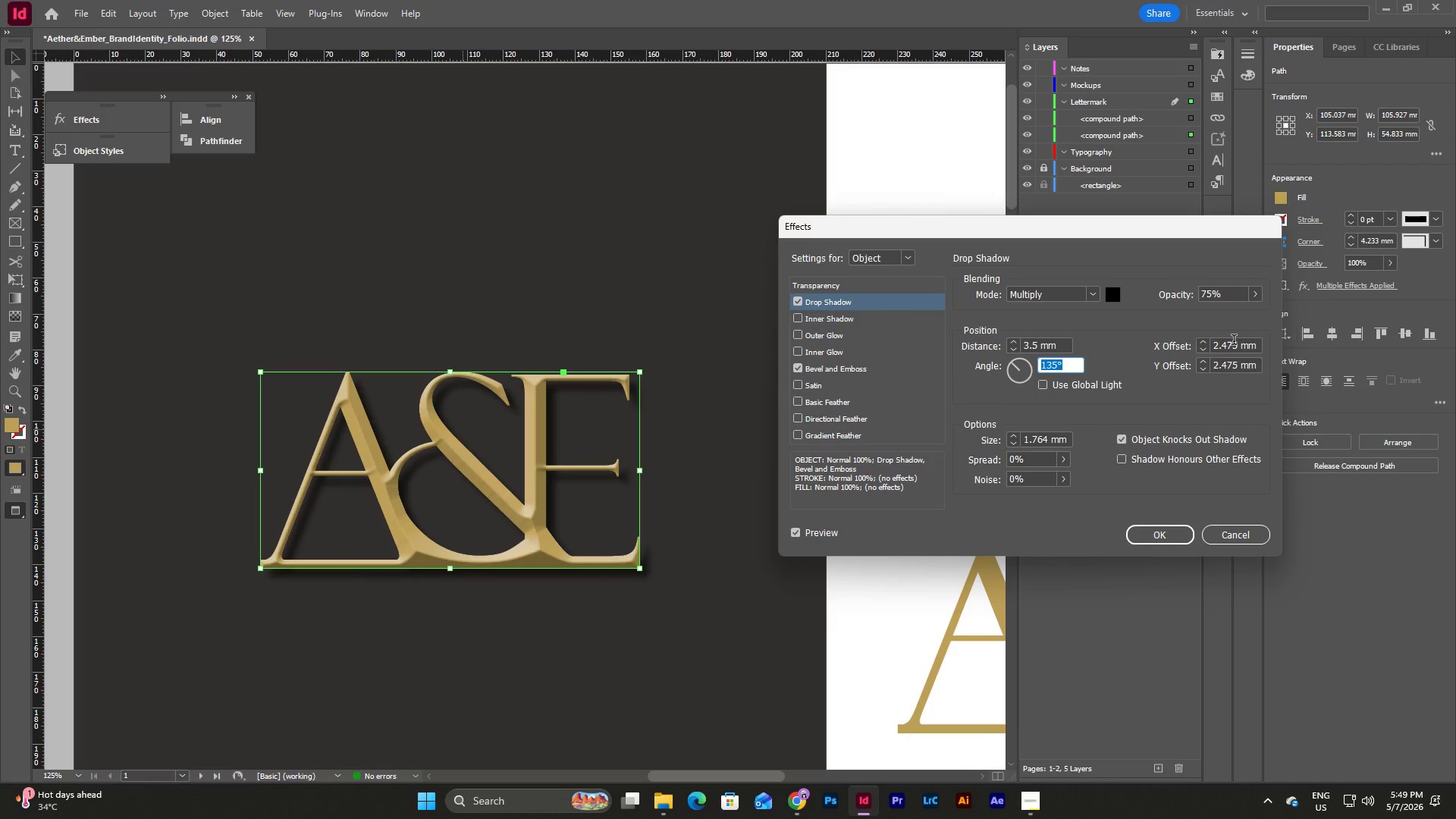 
left_click([1237, 341])
 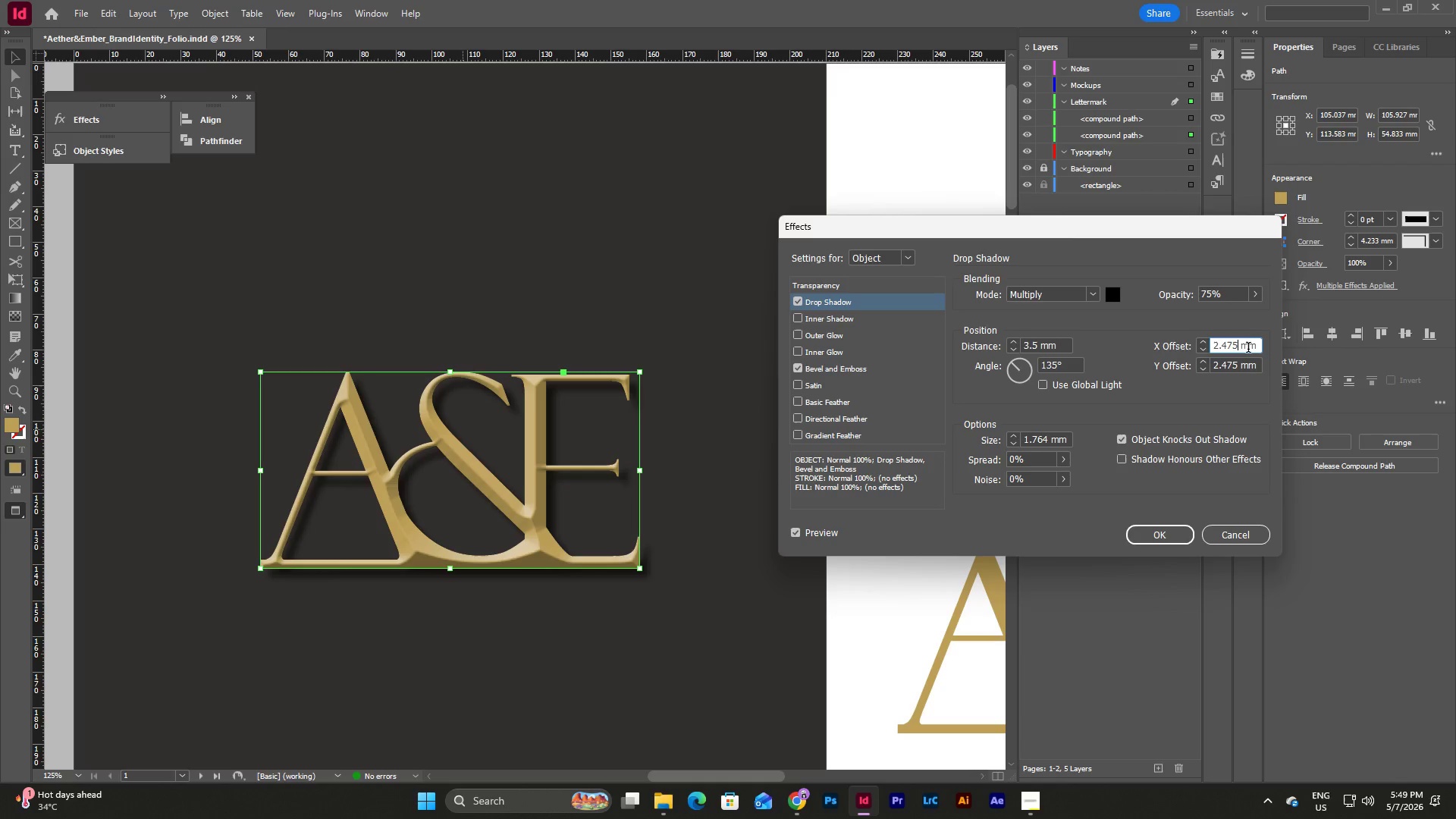 
left_click([1248, 349])
 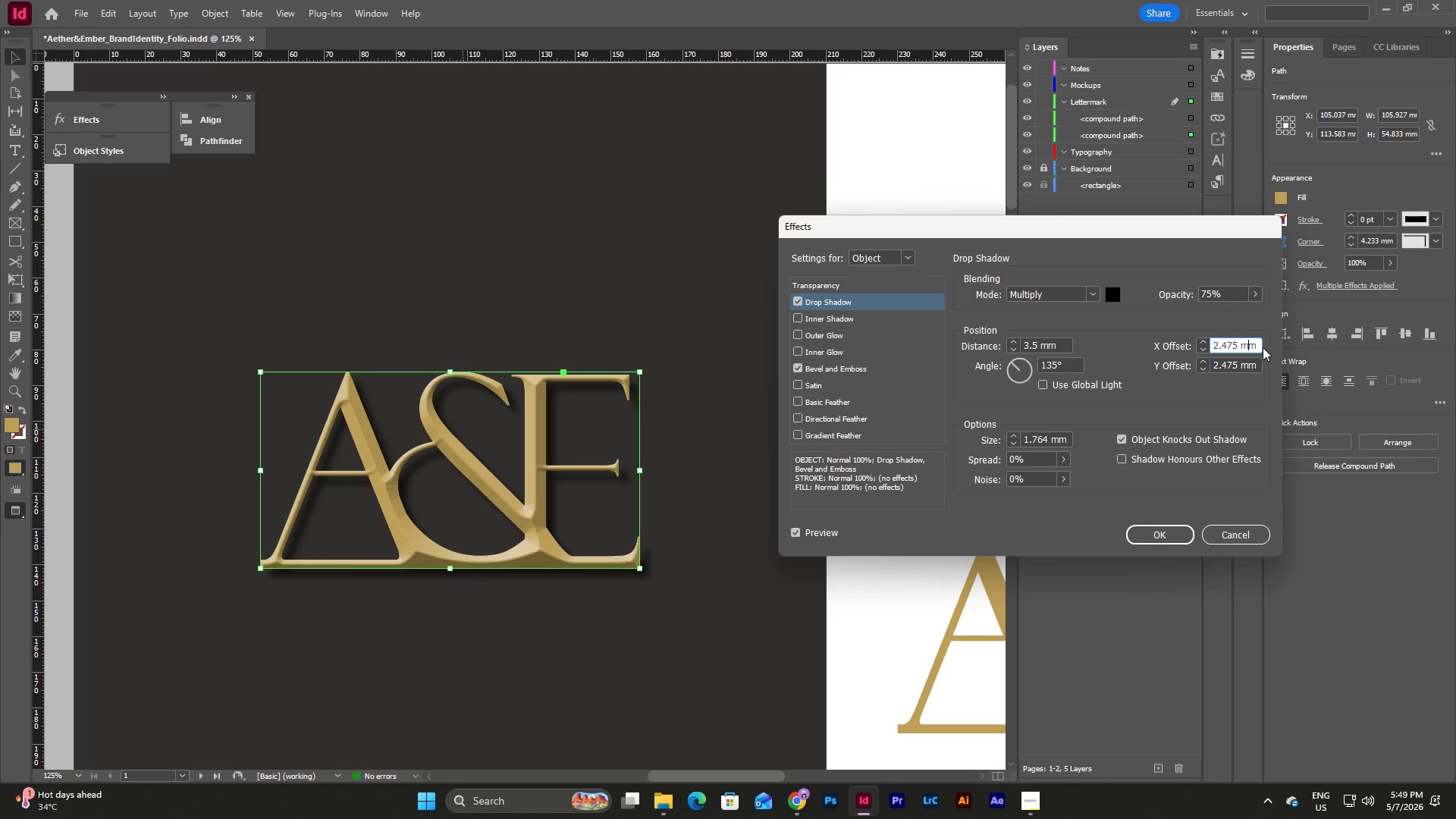 
double_click([1263, 347])
 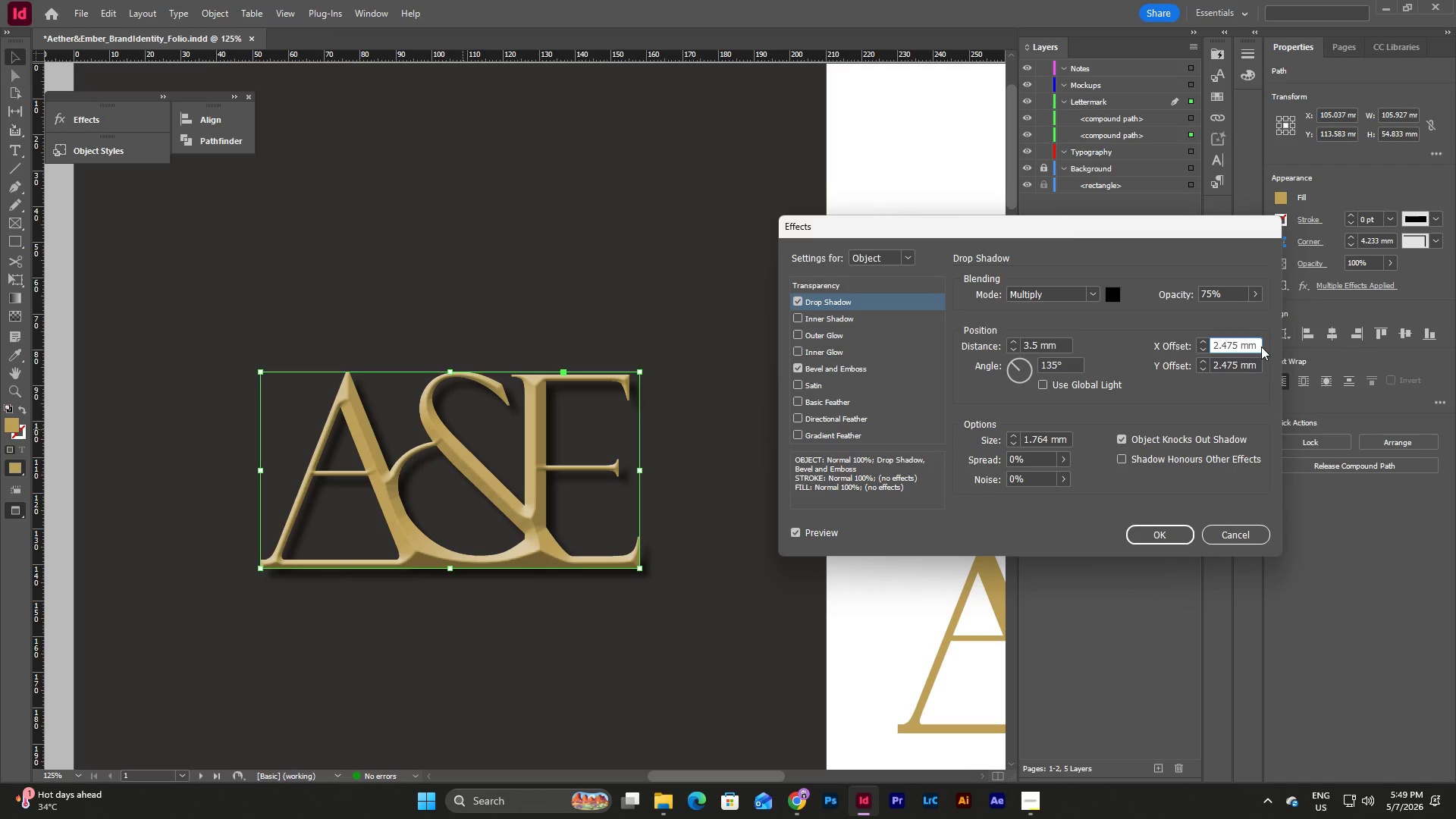 
triple_click([1261, 347])
 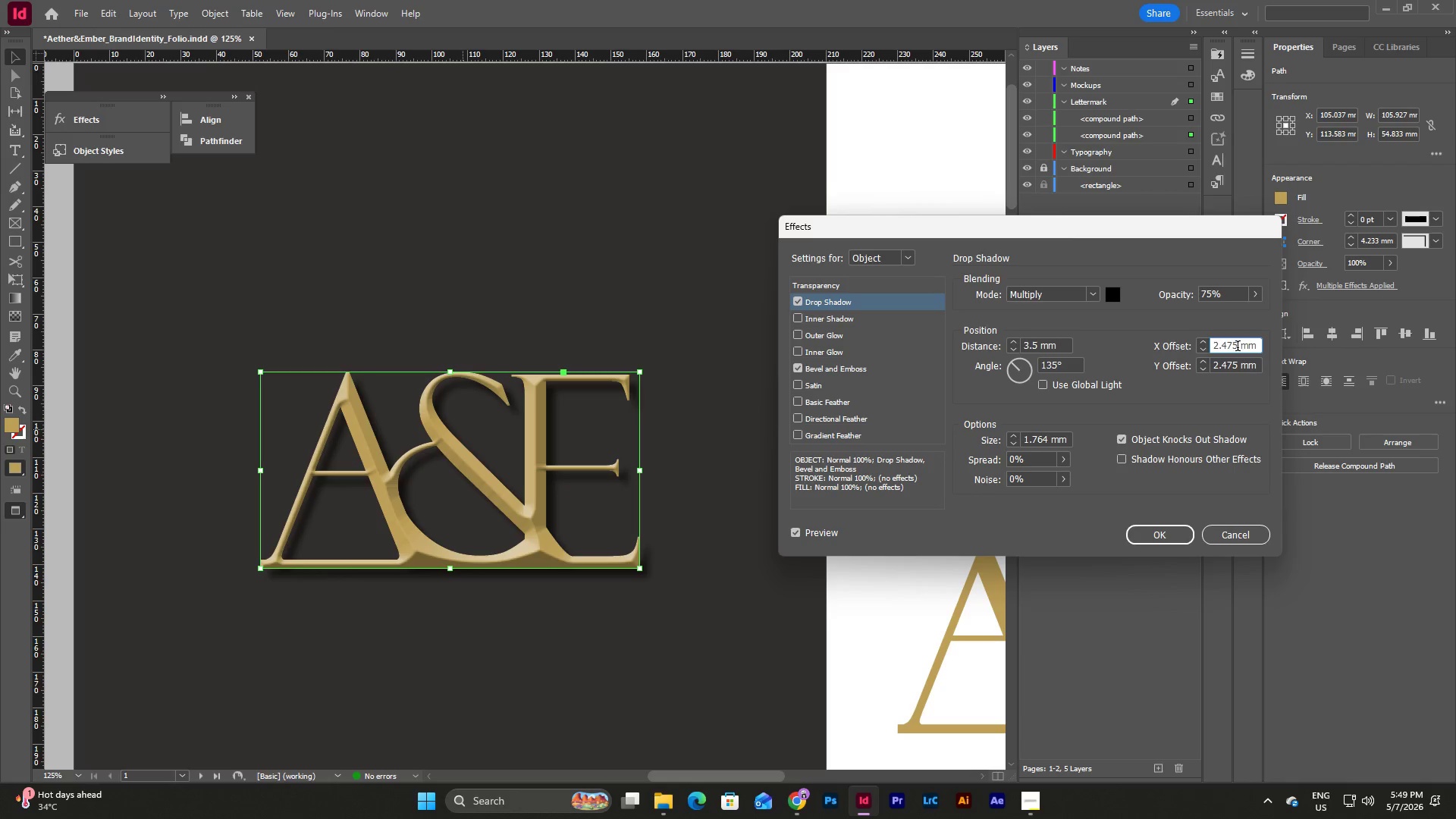 
left_click_drag(start_coordinate=[1238, 347], to_coordinate=[1177, 349])
 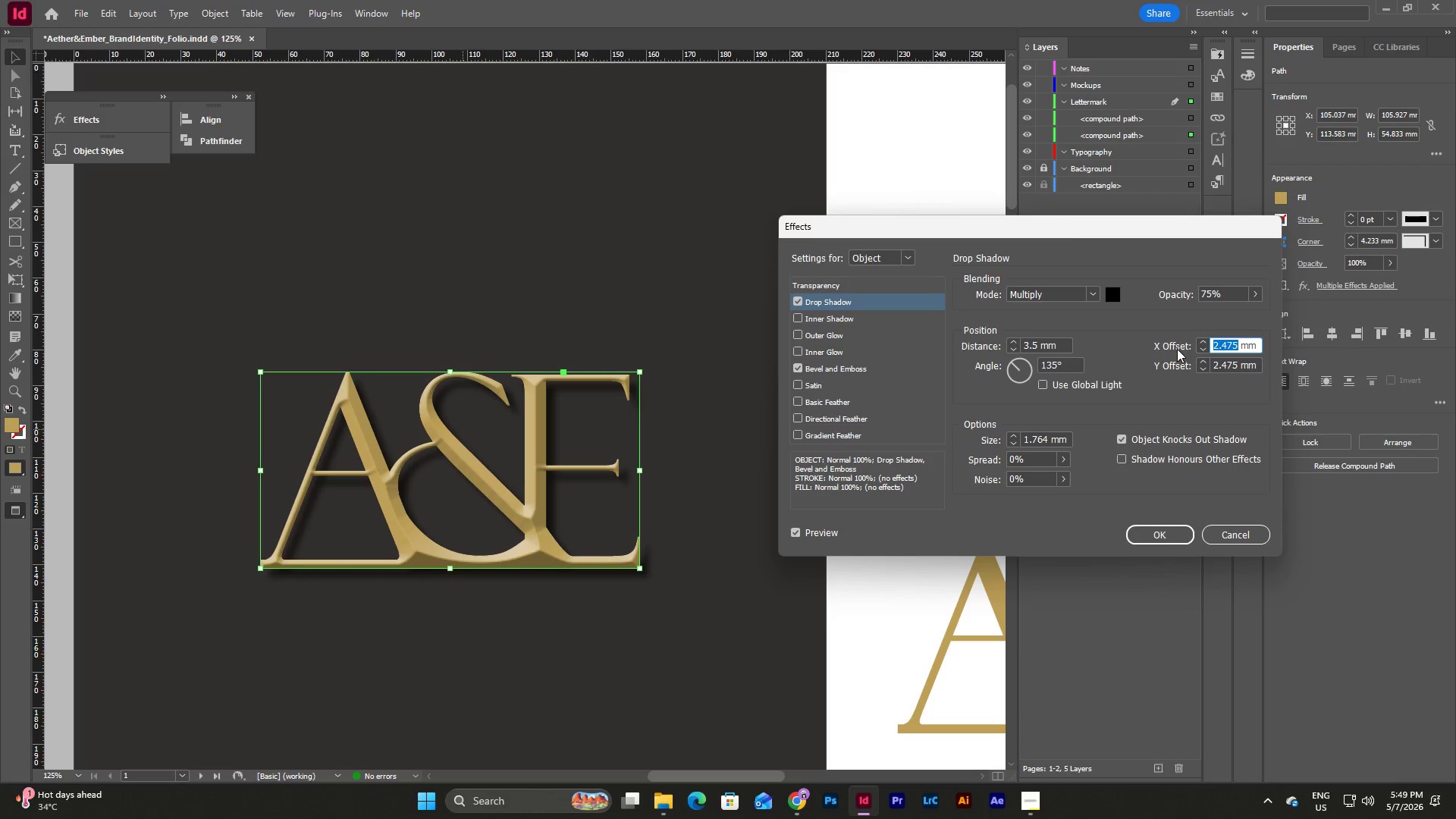 
key(Numpad2)
 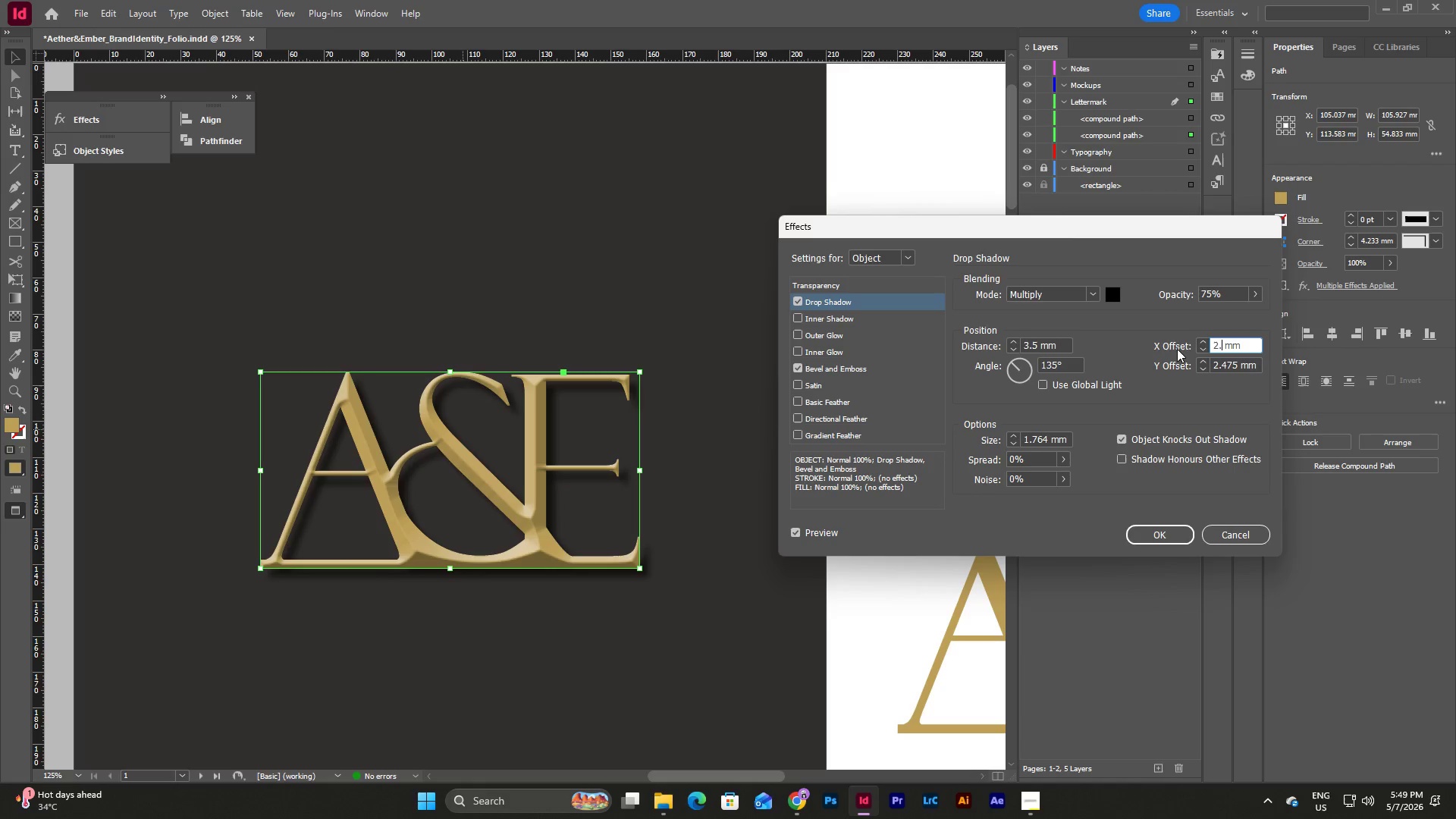 
key(NumpadDecimal)
 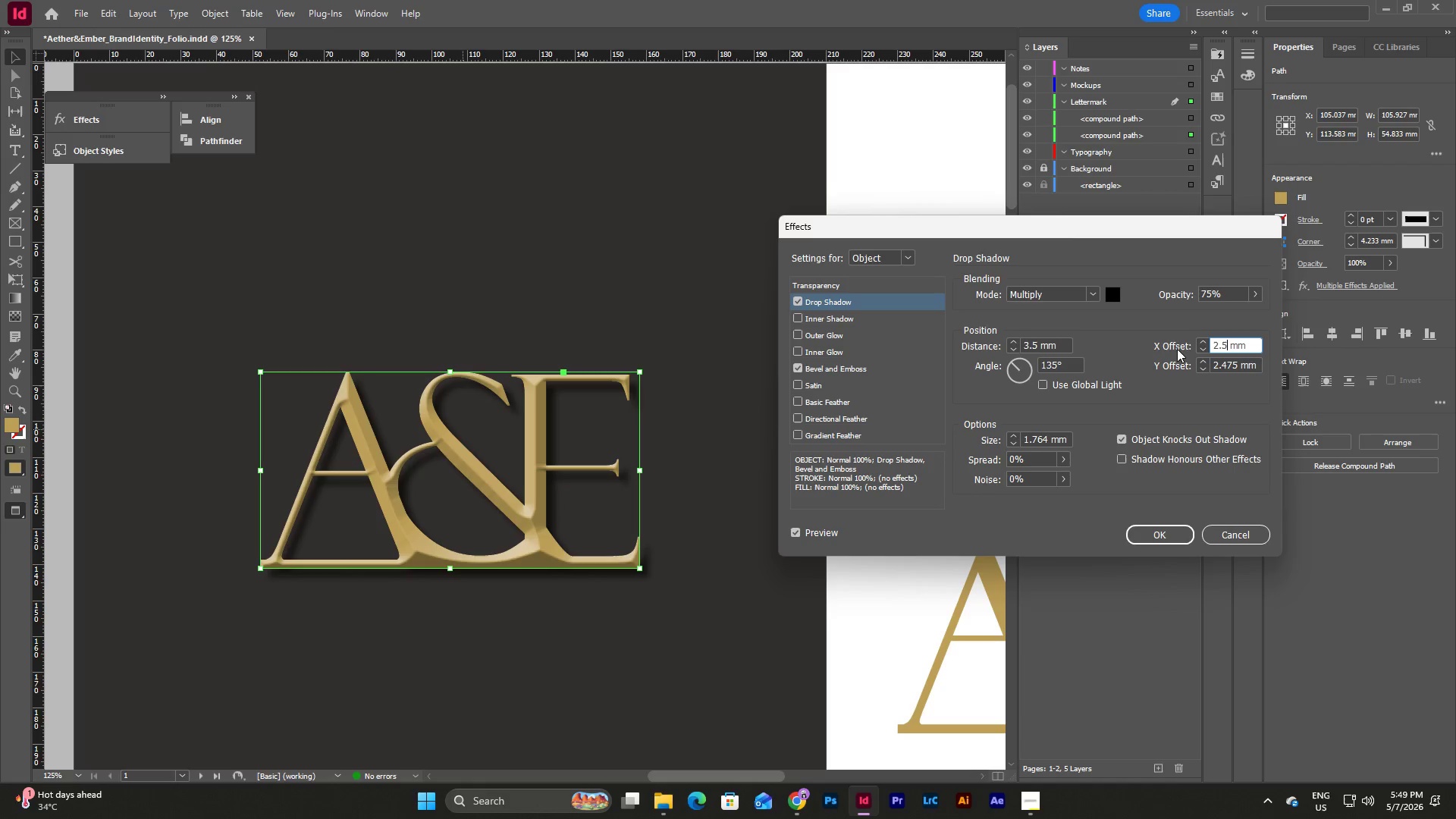 
key(Numpad5)
 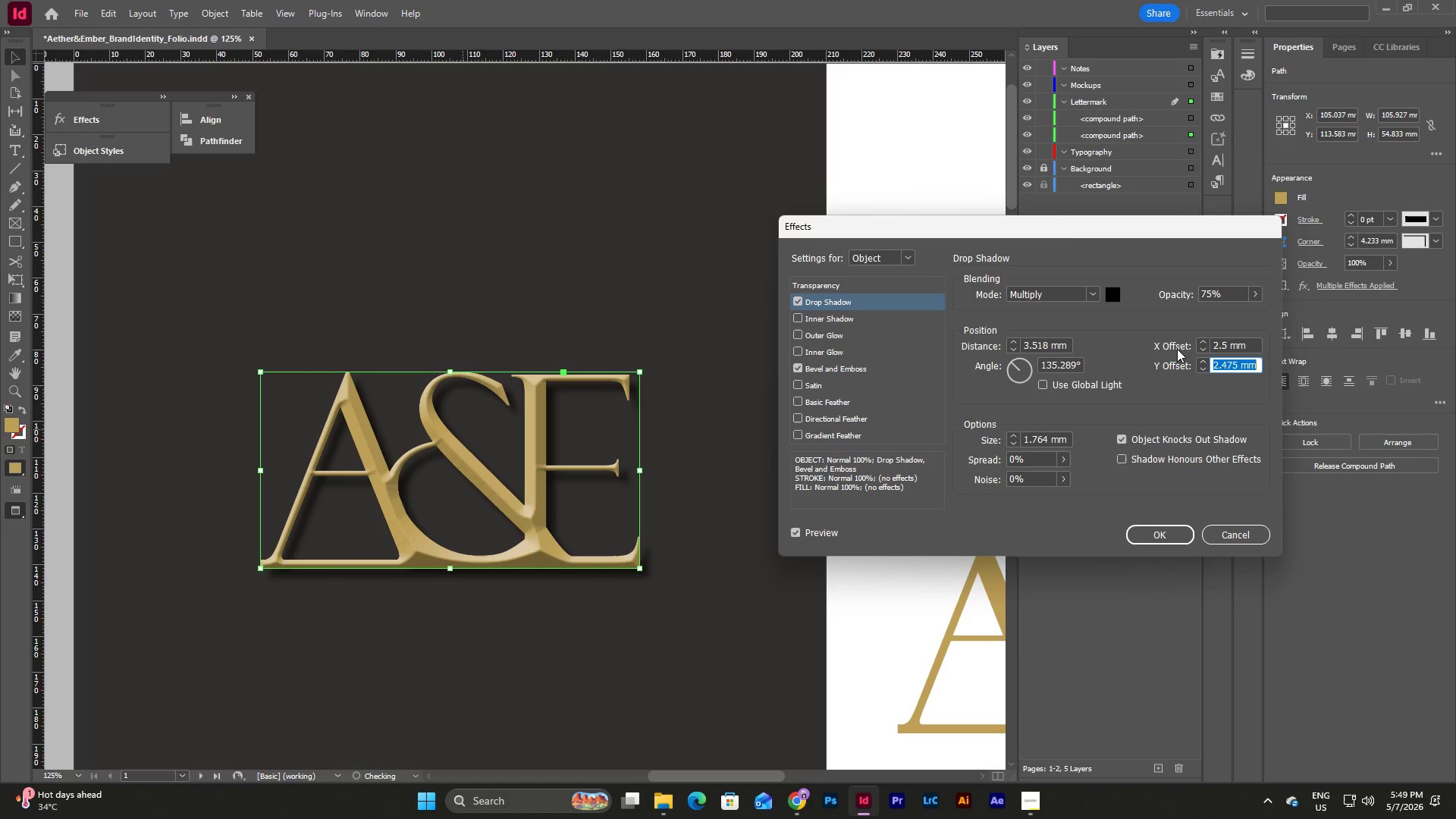 
key(Tab)
 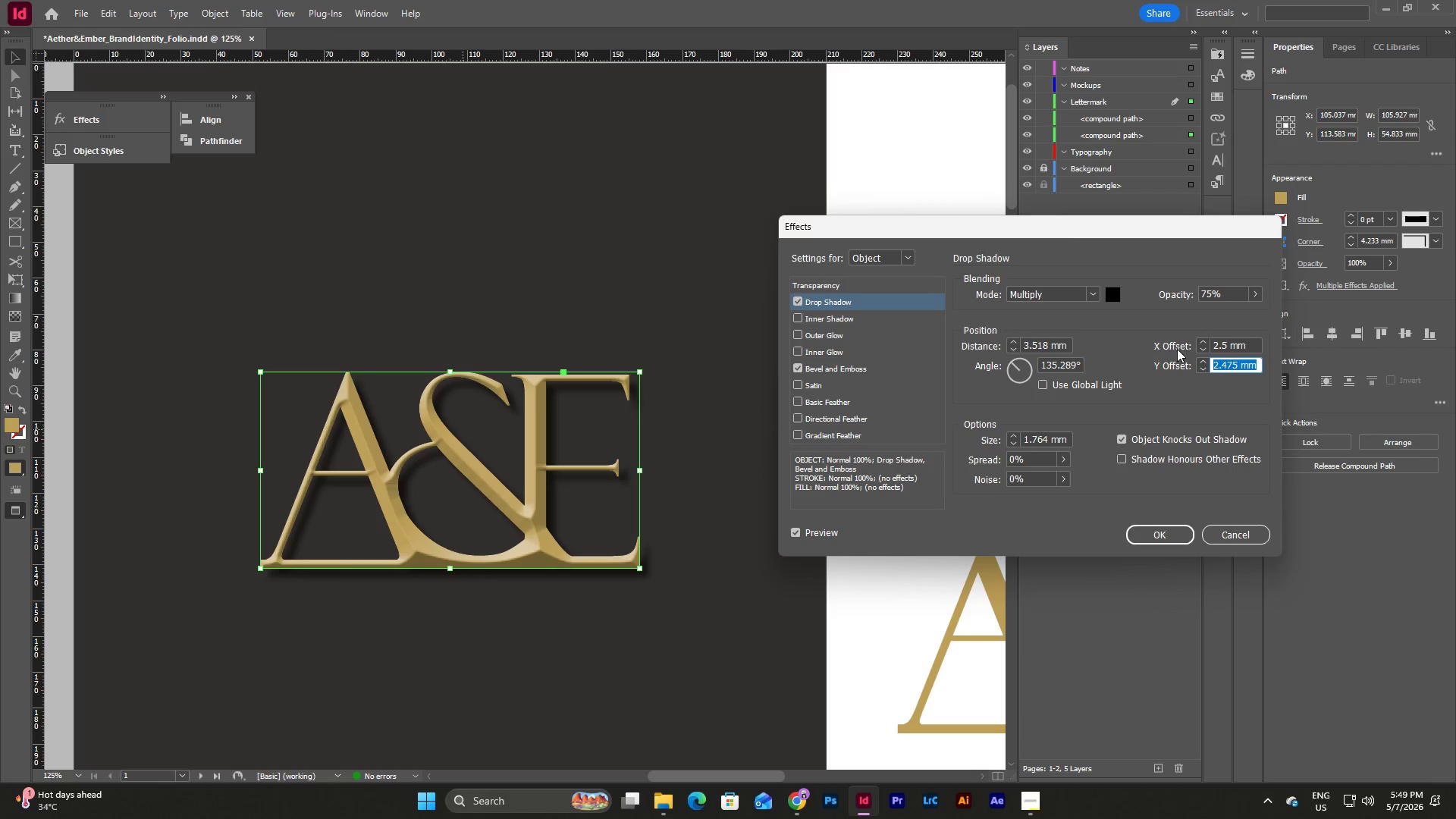 
key(Numpad2)
 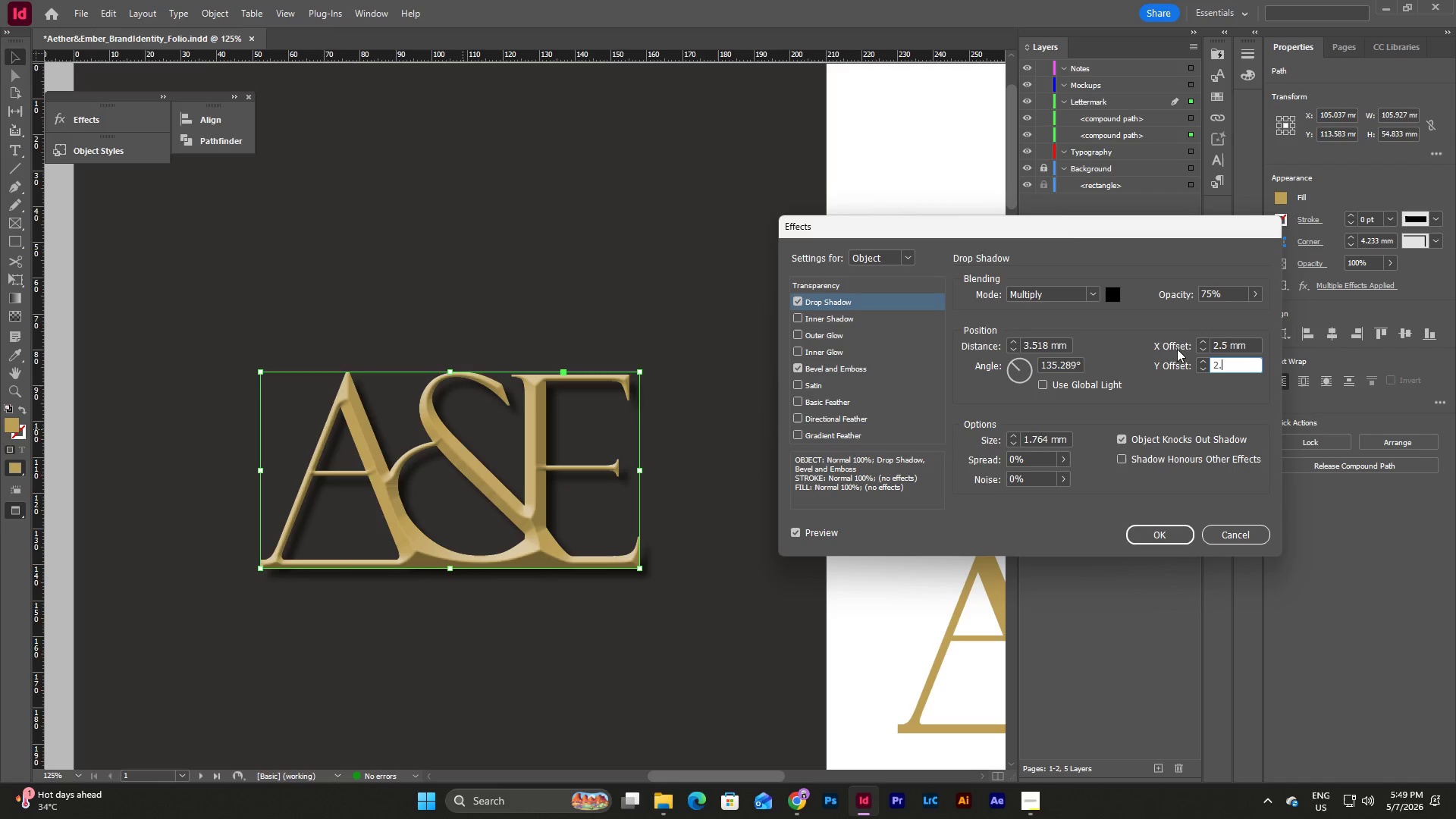 
key(NumpadDecimal)
 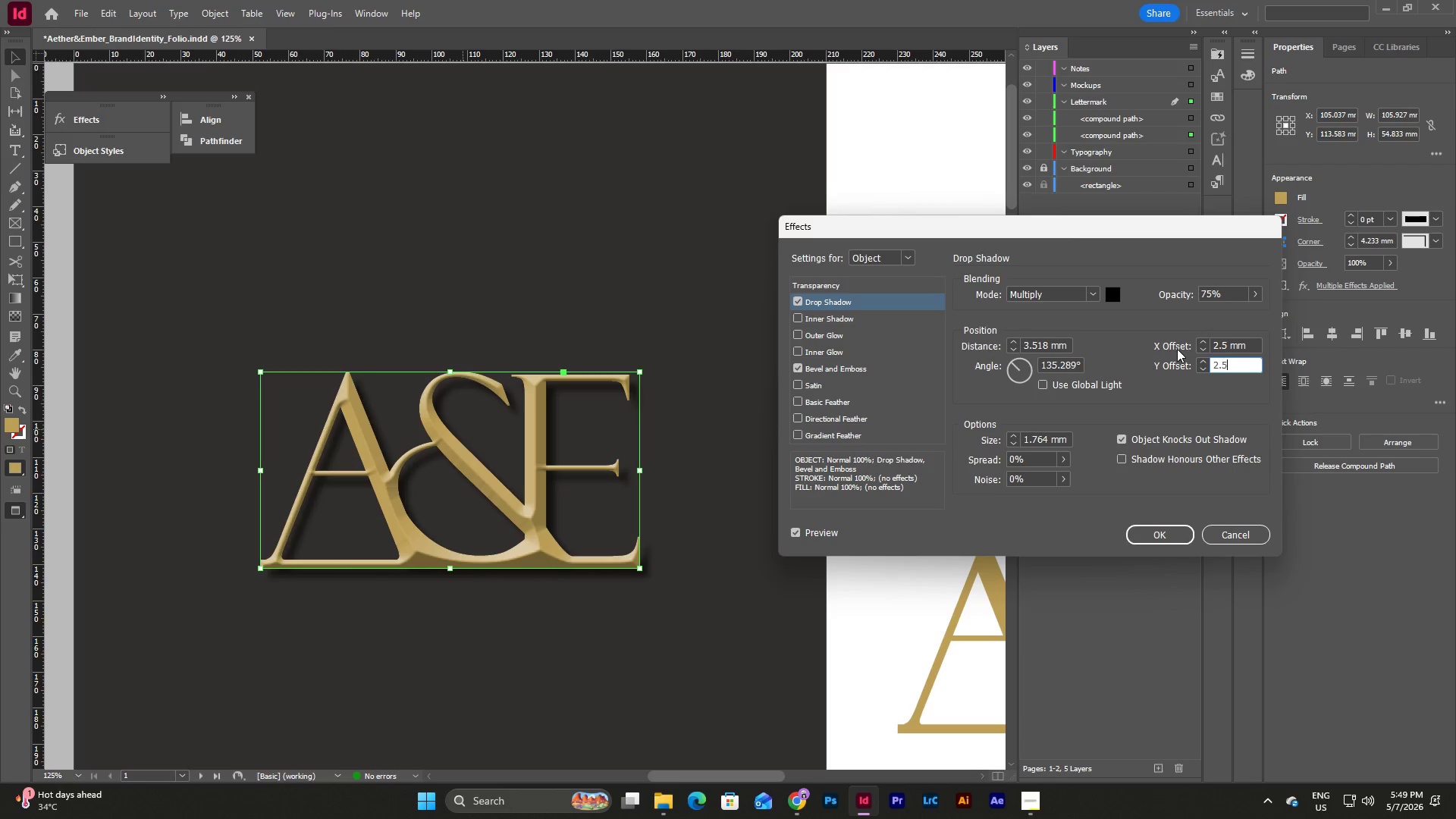 
key(Numpad5)
 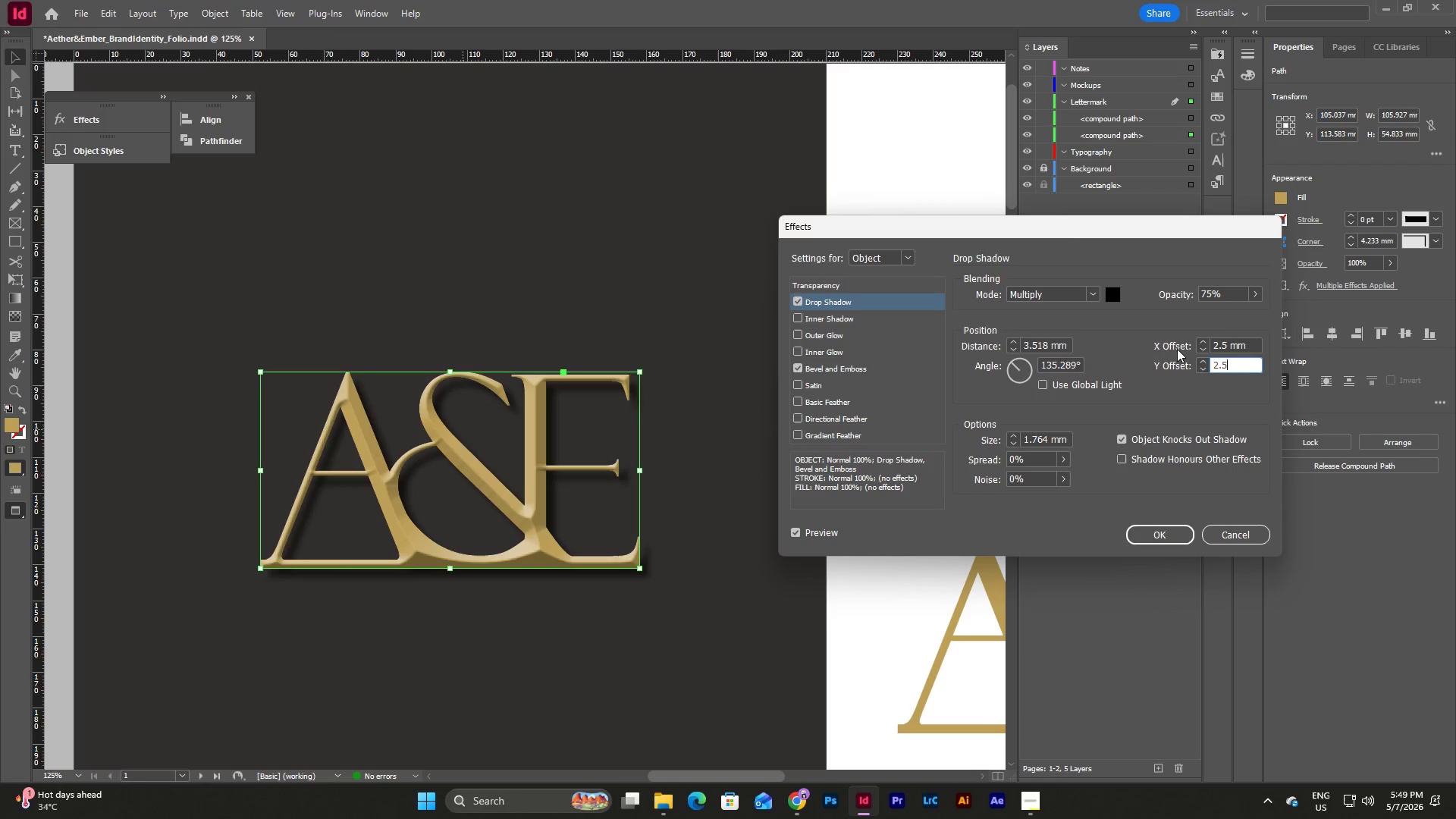 
key(Tab)
 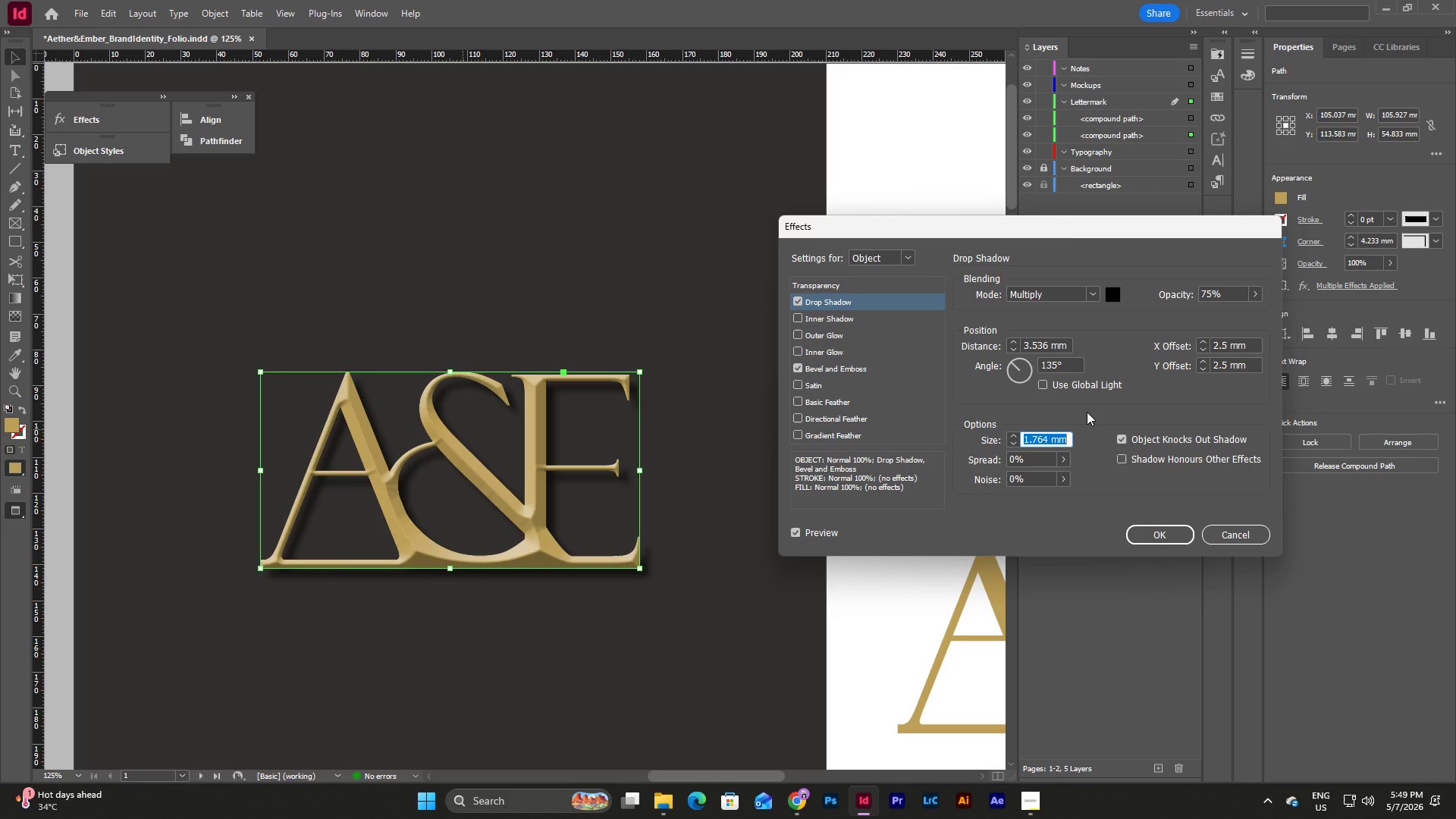 
key(Numpad2)
 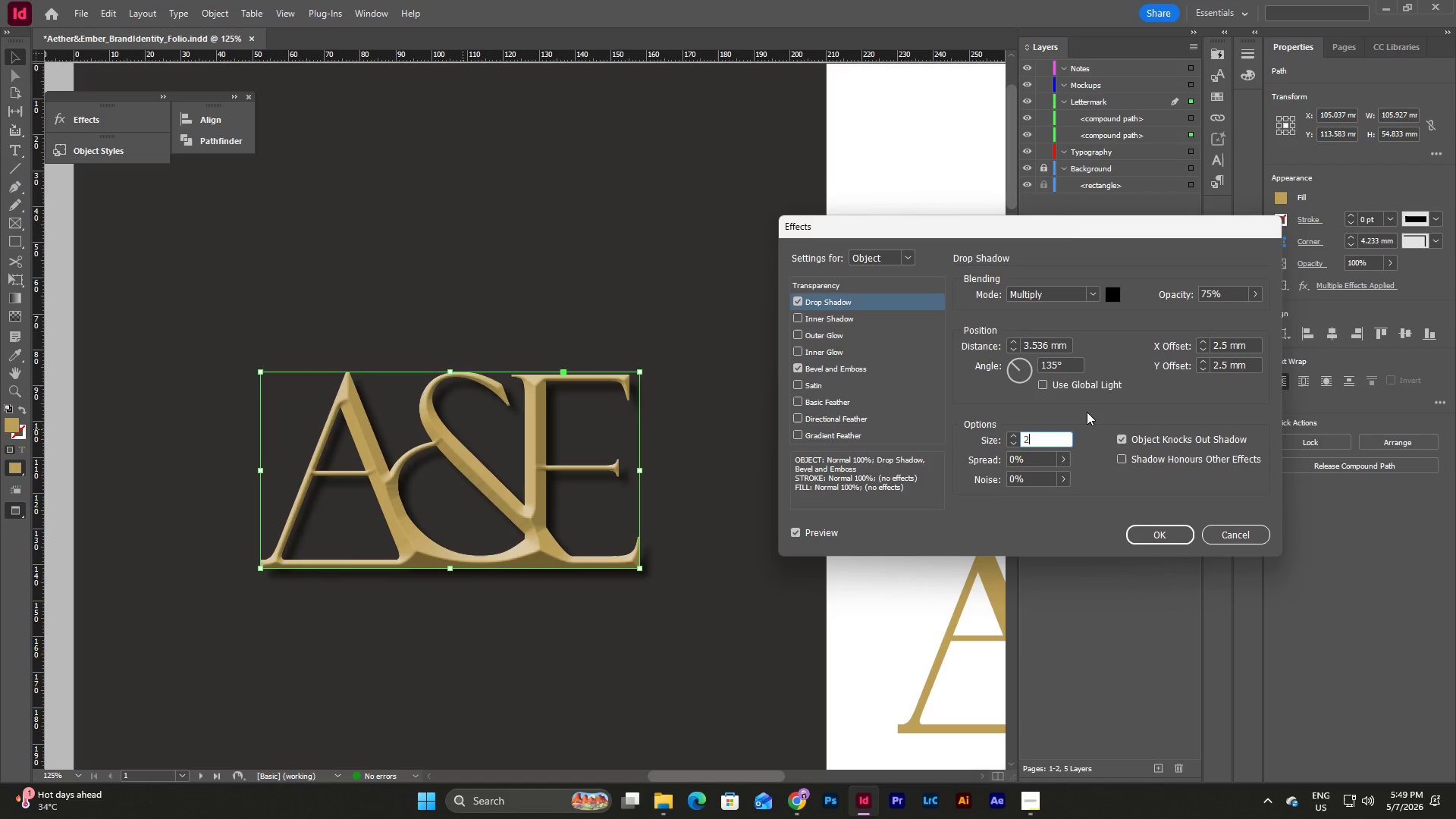 
key(Tab)
 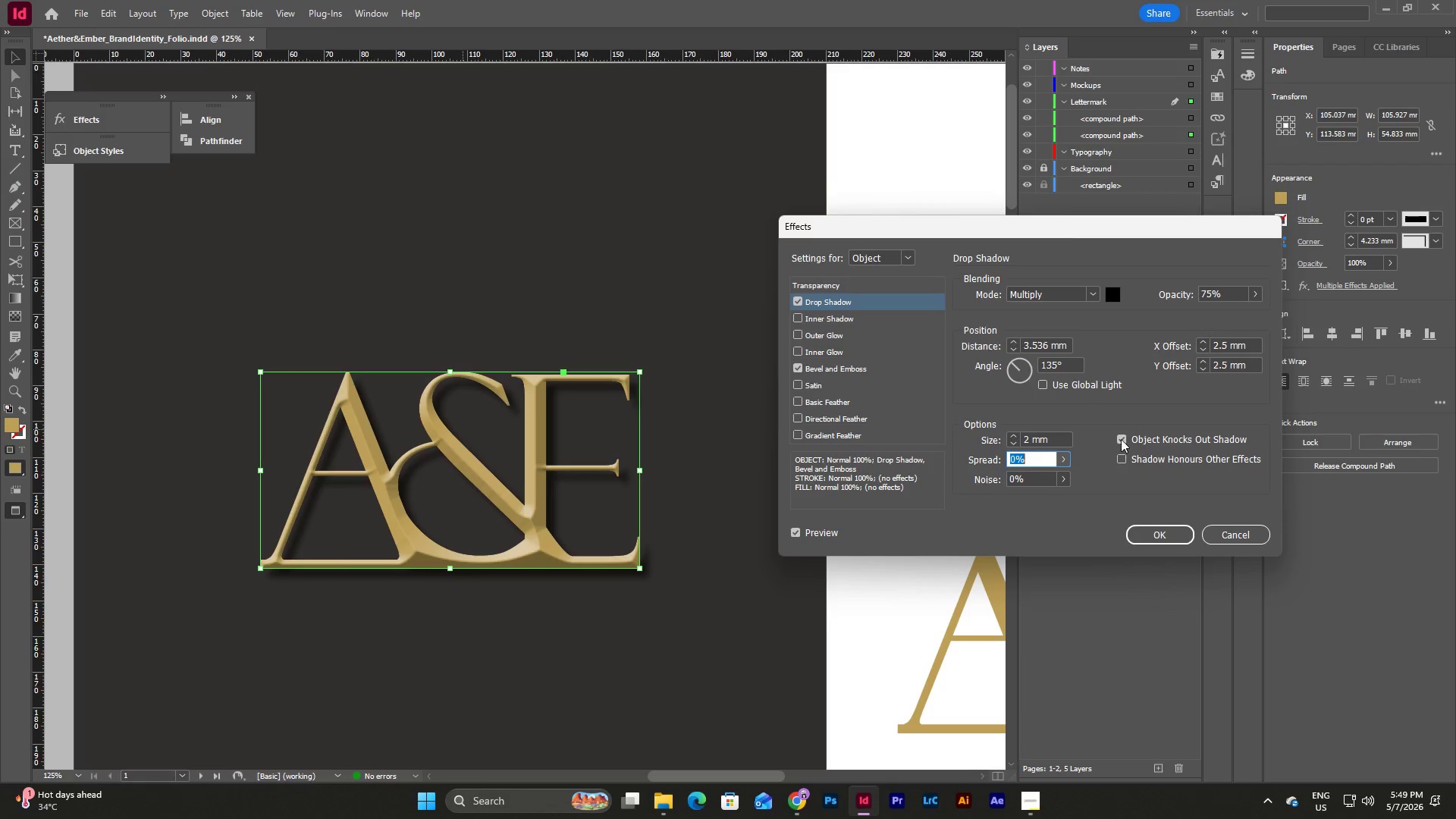 
left_click([1156, 538])
 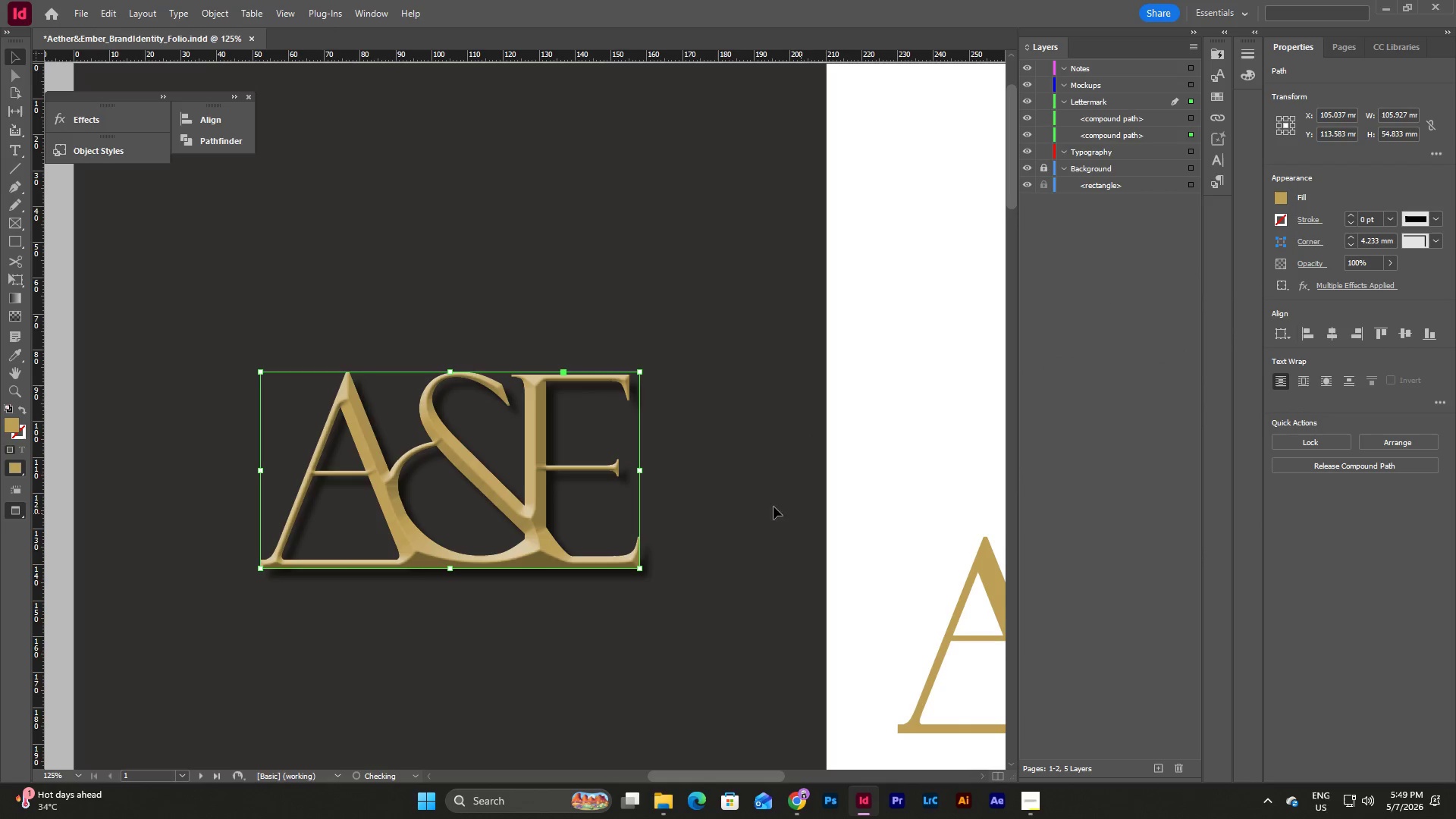 
left_click([762, 493])
 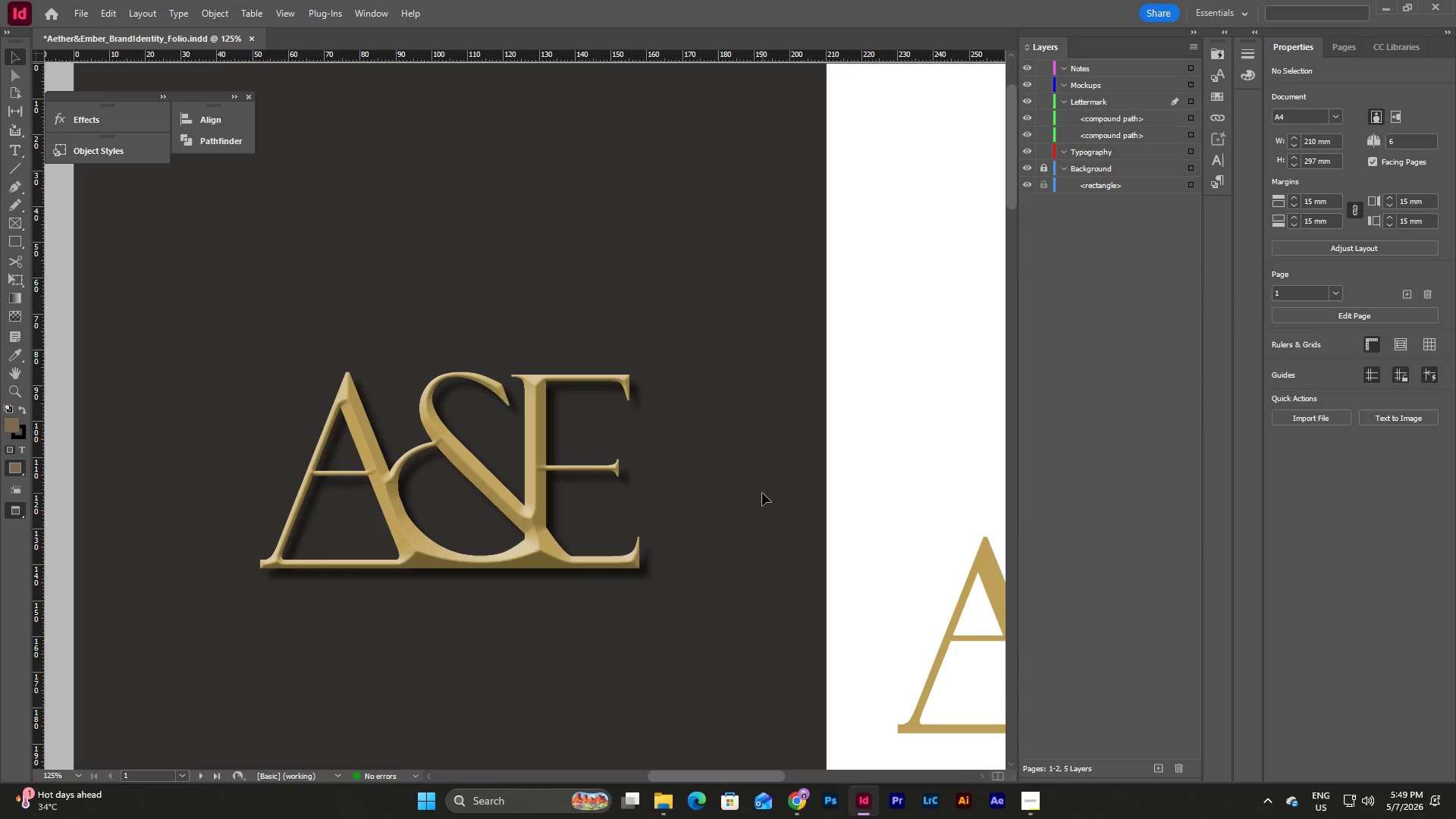 
scroll: coordinate [762, 493], scroll_direction: none, amount: 0.0
 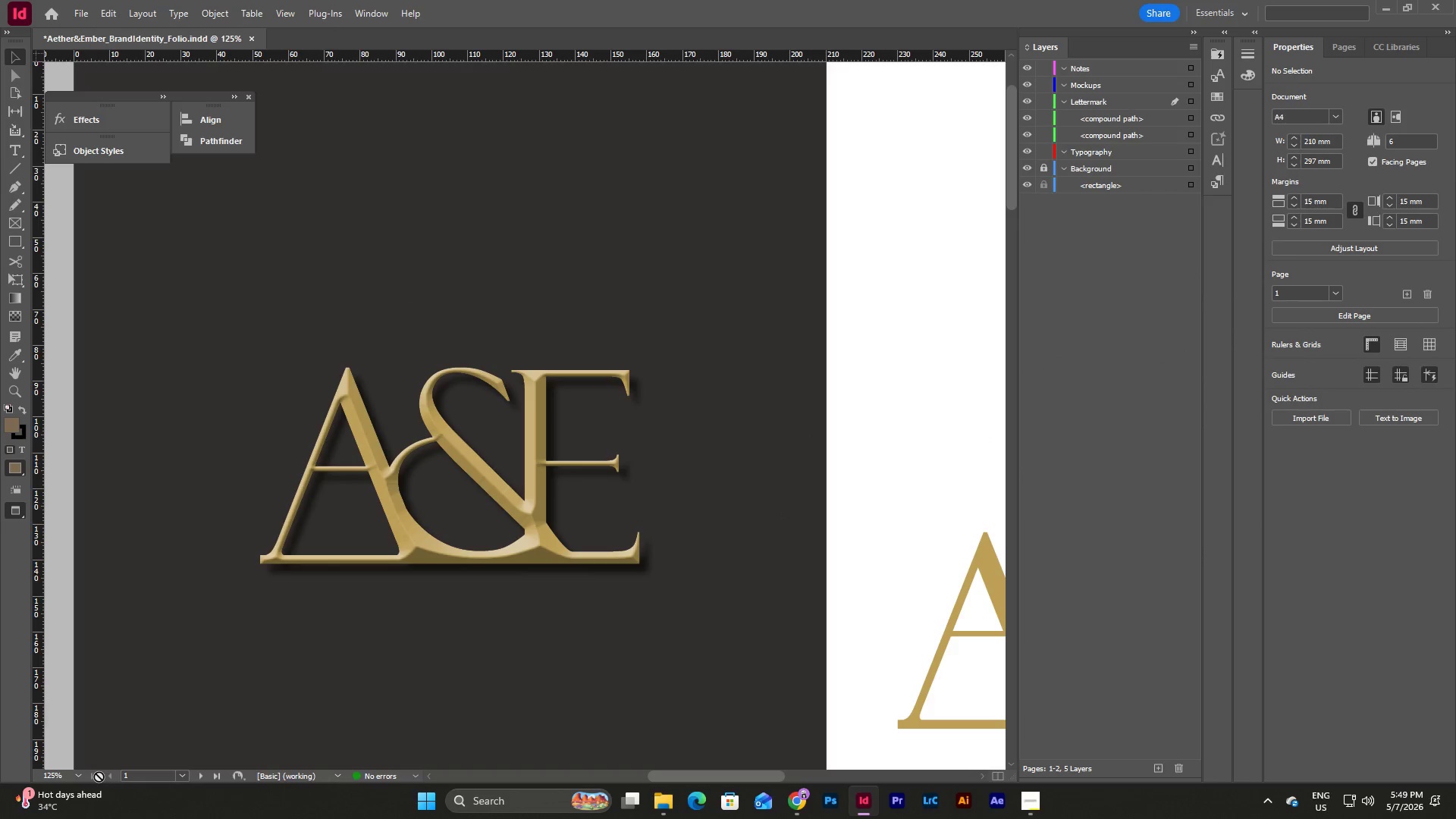 
left_click([75, 777])
 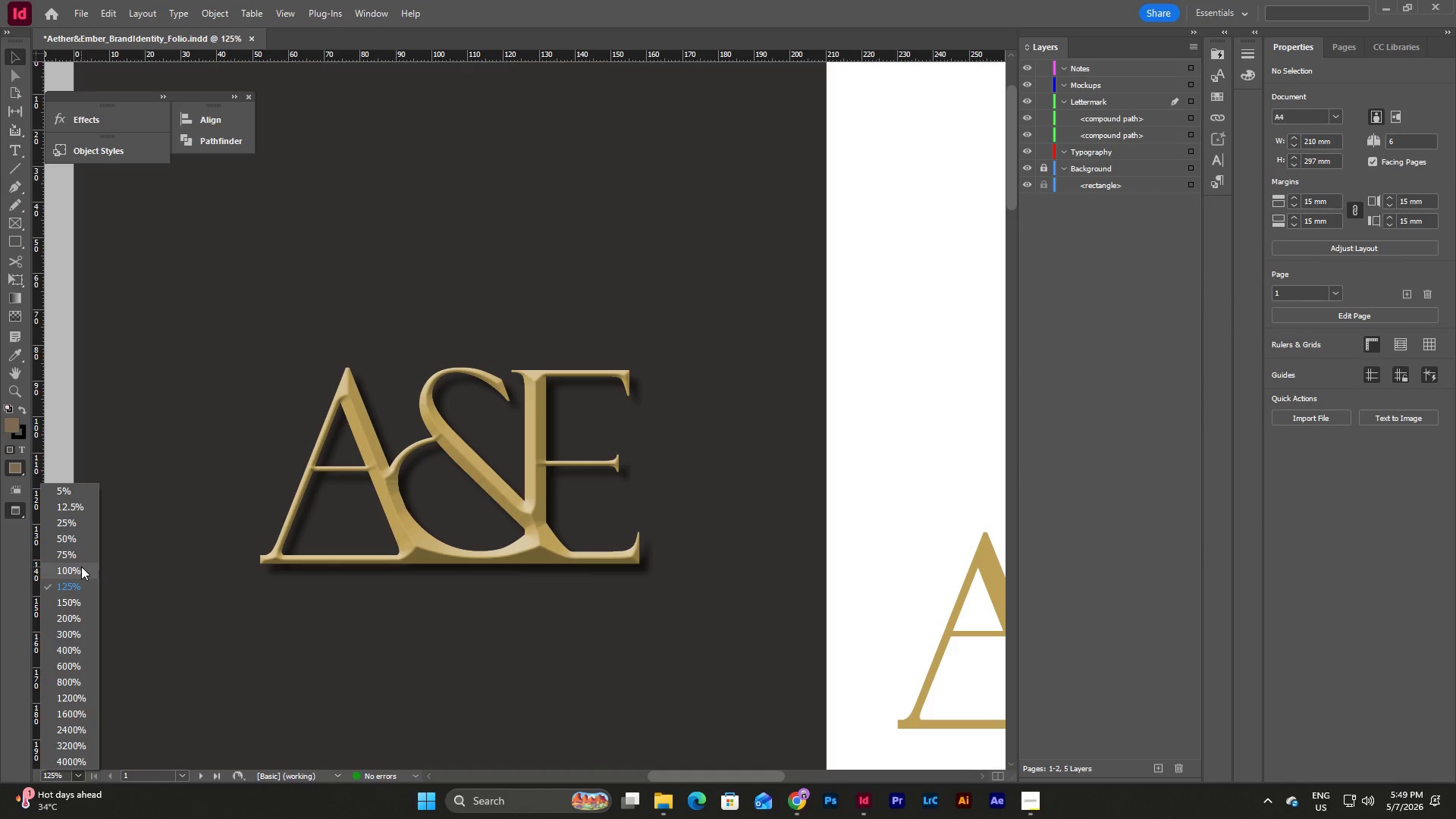 
left_click([78, 552])
 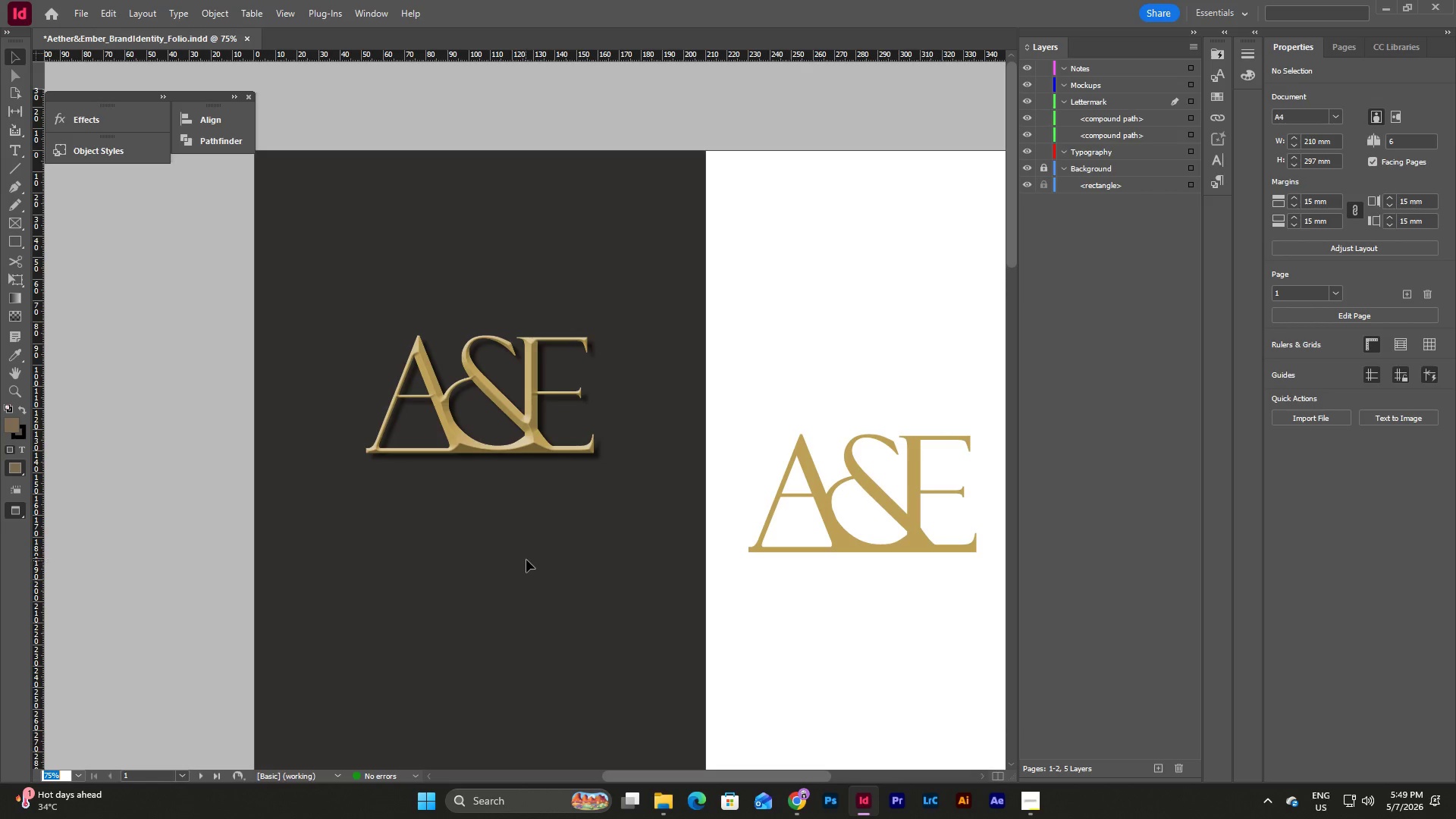 
scroll: coordinate [526, 560], scroll_direction: up, amount: 4.0
 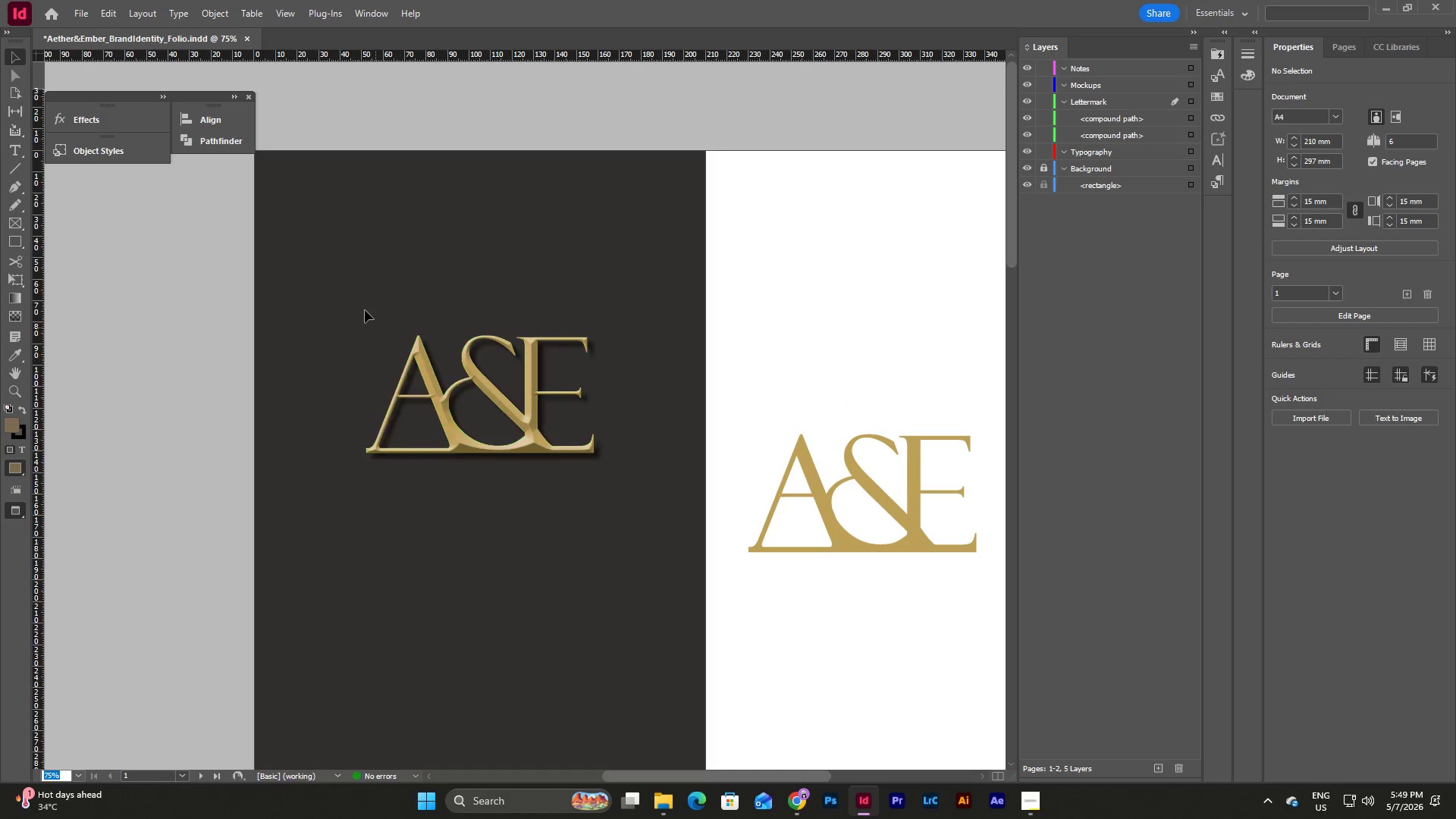 
left_click_drag(start_coordinate=[364, 306], to_coordinate=[620, 533])
 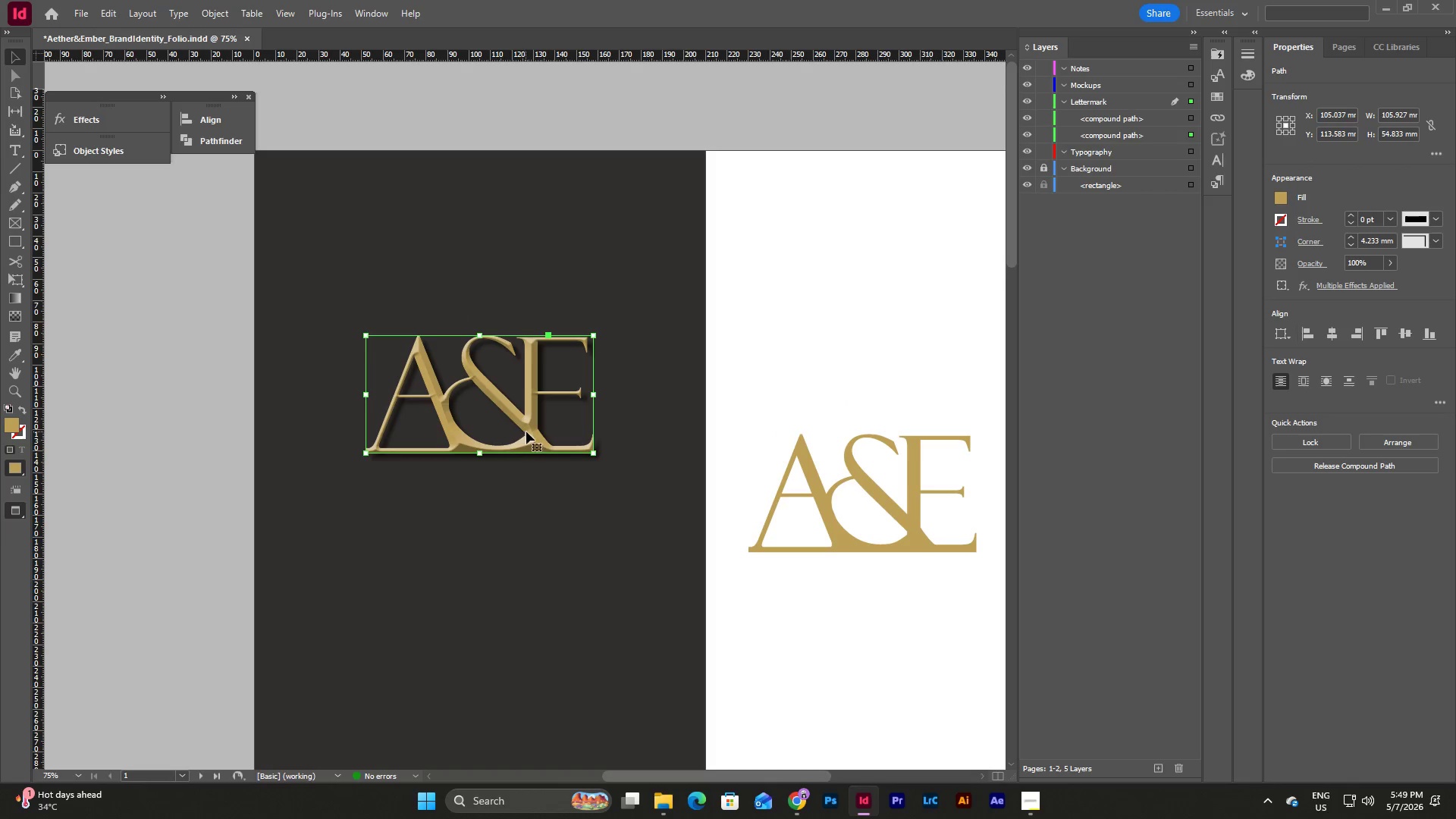 
left_click_drag(start_coordinate=[529, 431], to_coordinate=[532, 419])
 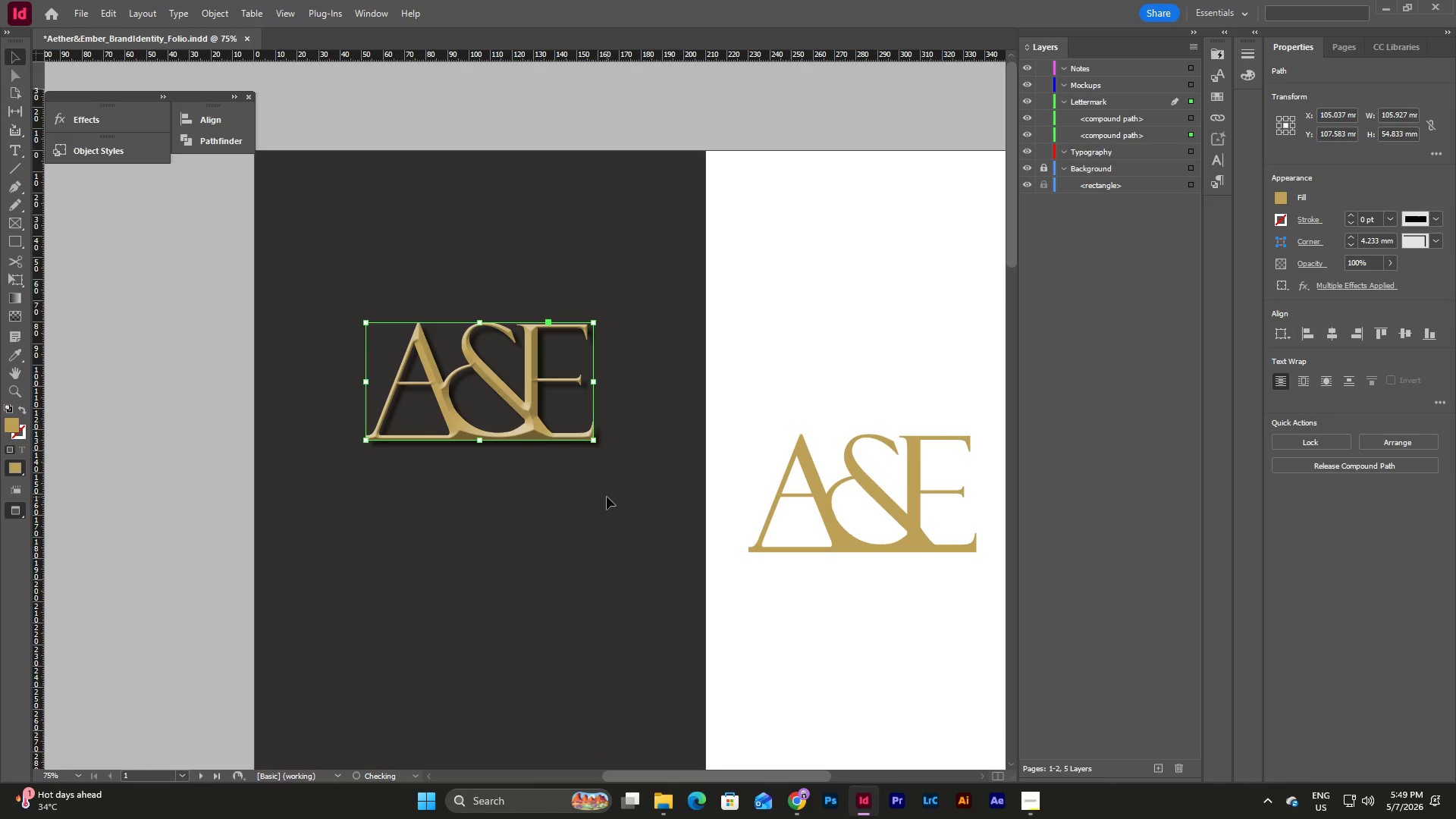 
left_click([607, 497])
 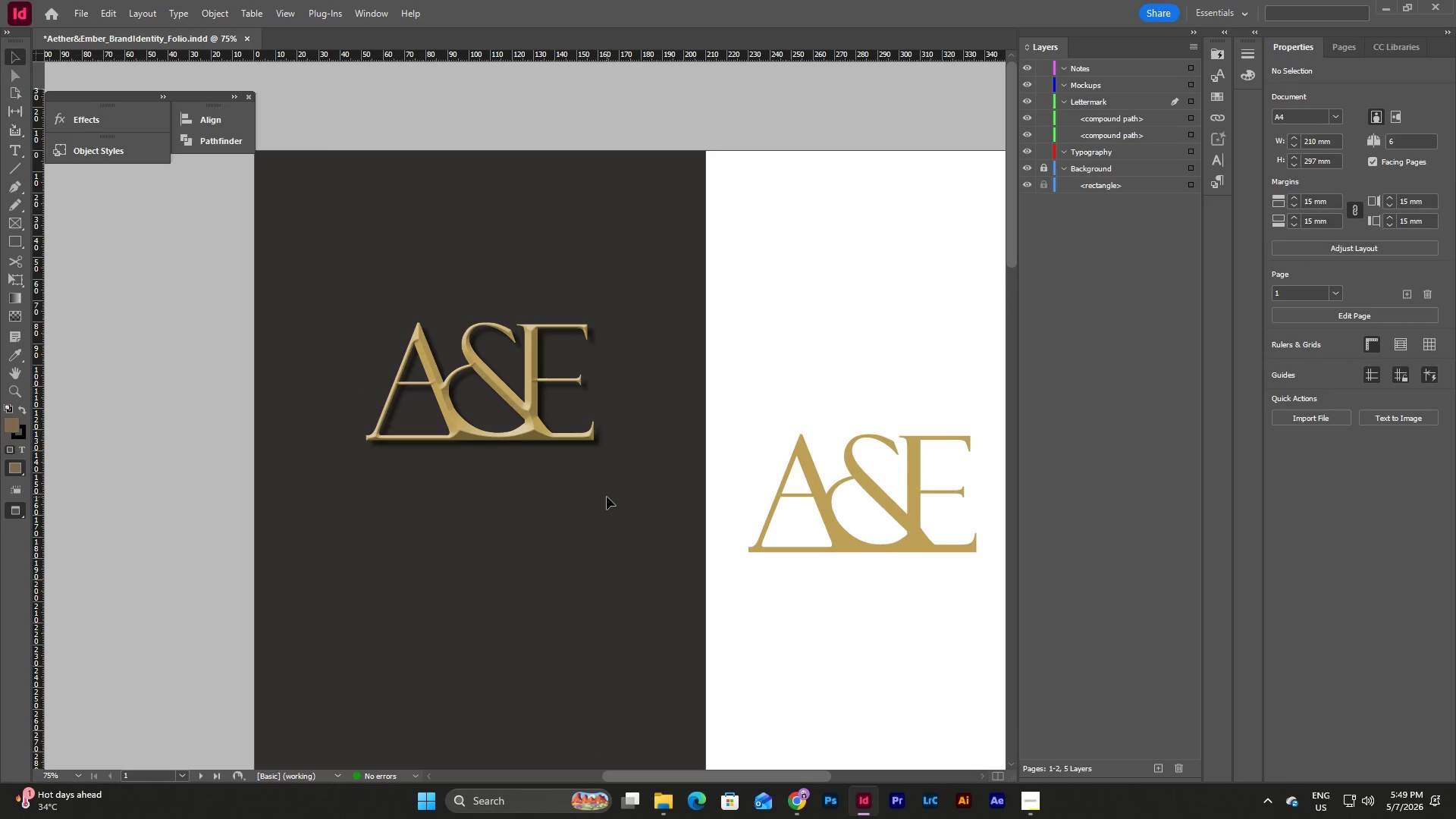 
key(W)
 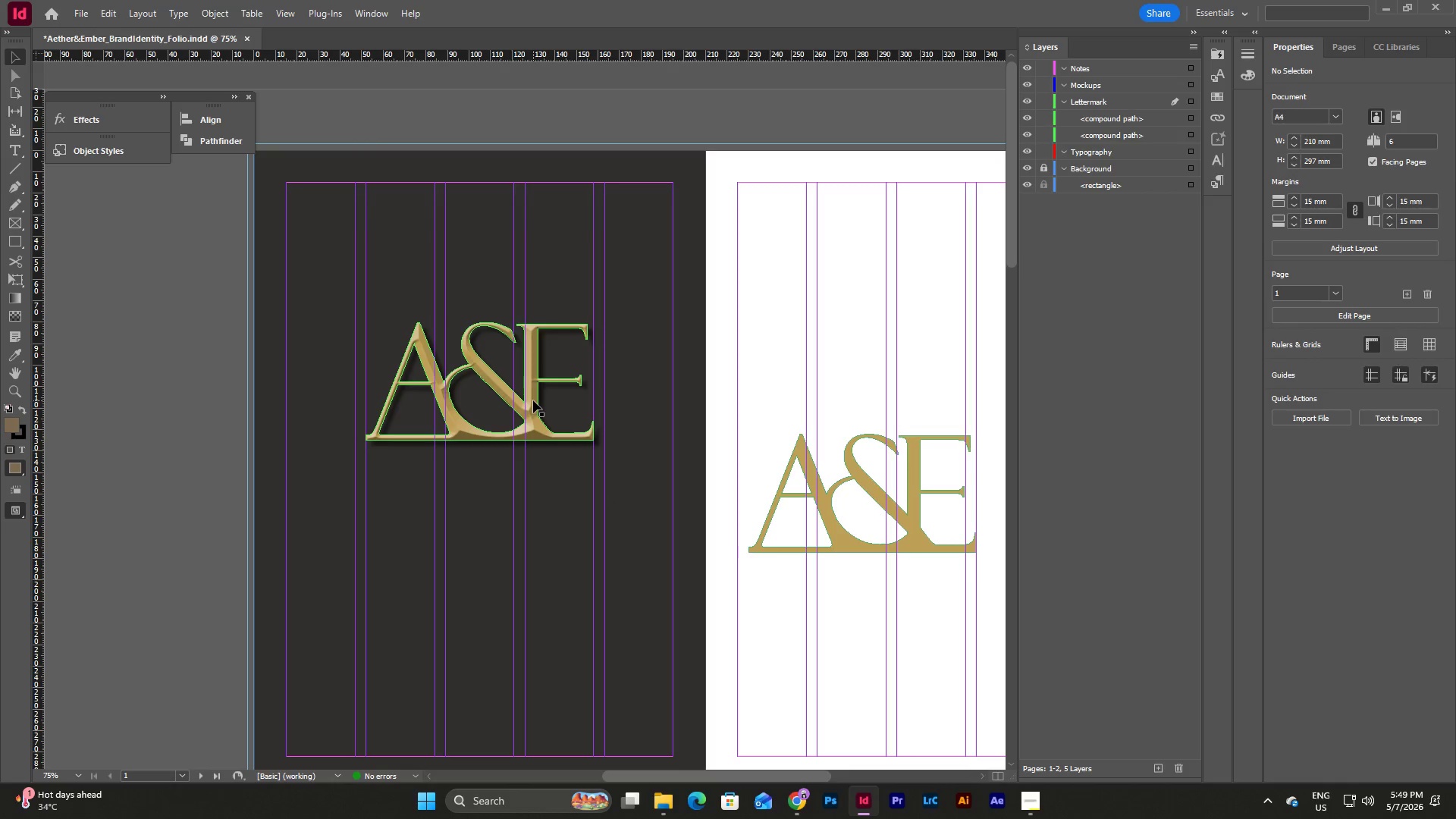 
left_click([533, 400])
 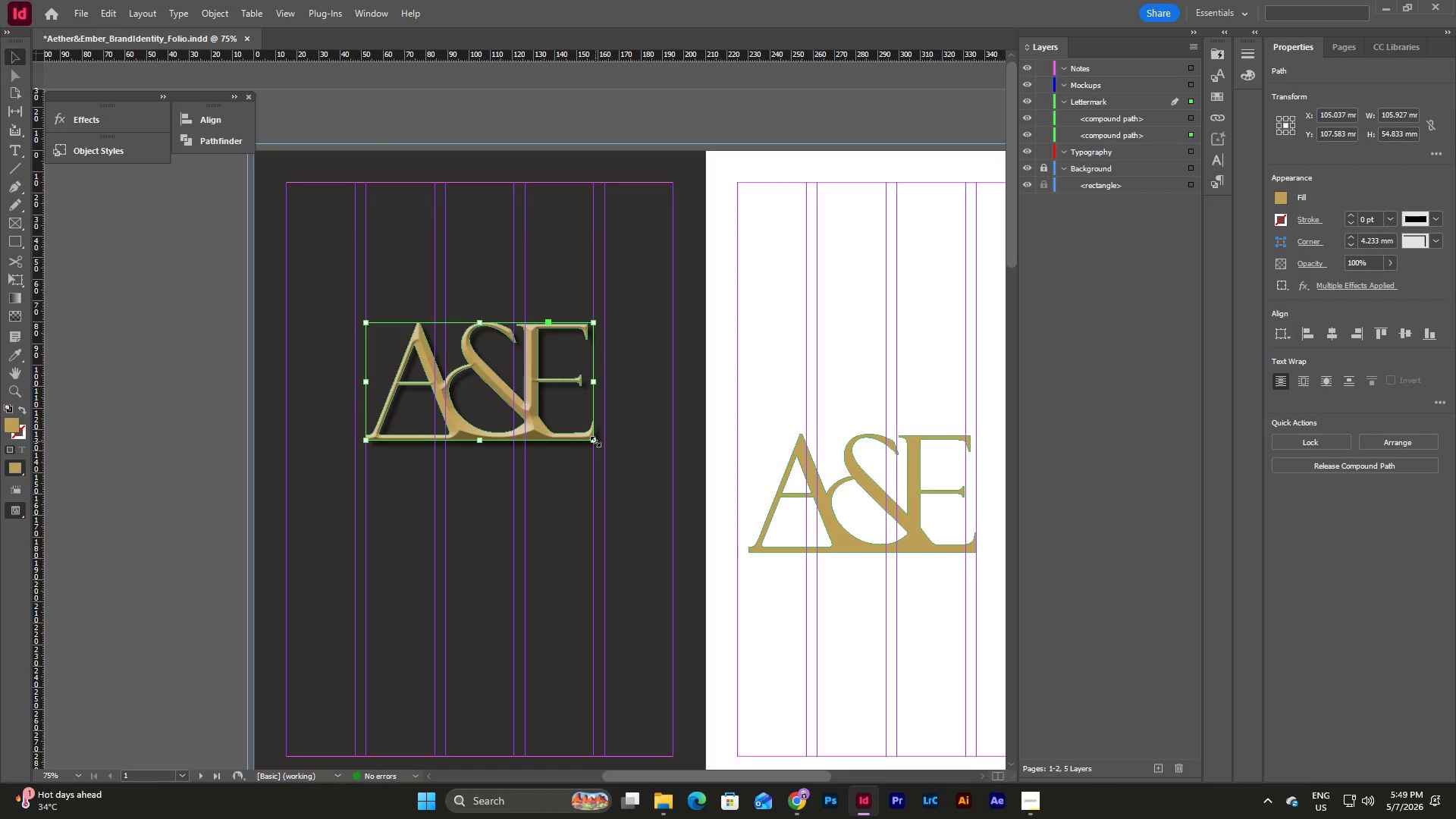 
hold_key(key=ShiftLeft, duration=3.95)
left_click_drag(start_coordinate=[594, 443], to_coordinate=[585, 439])
 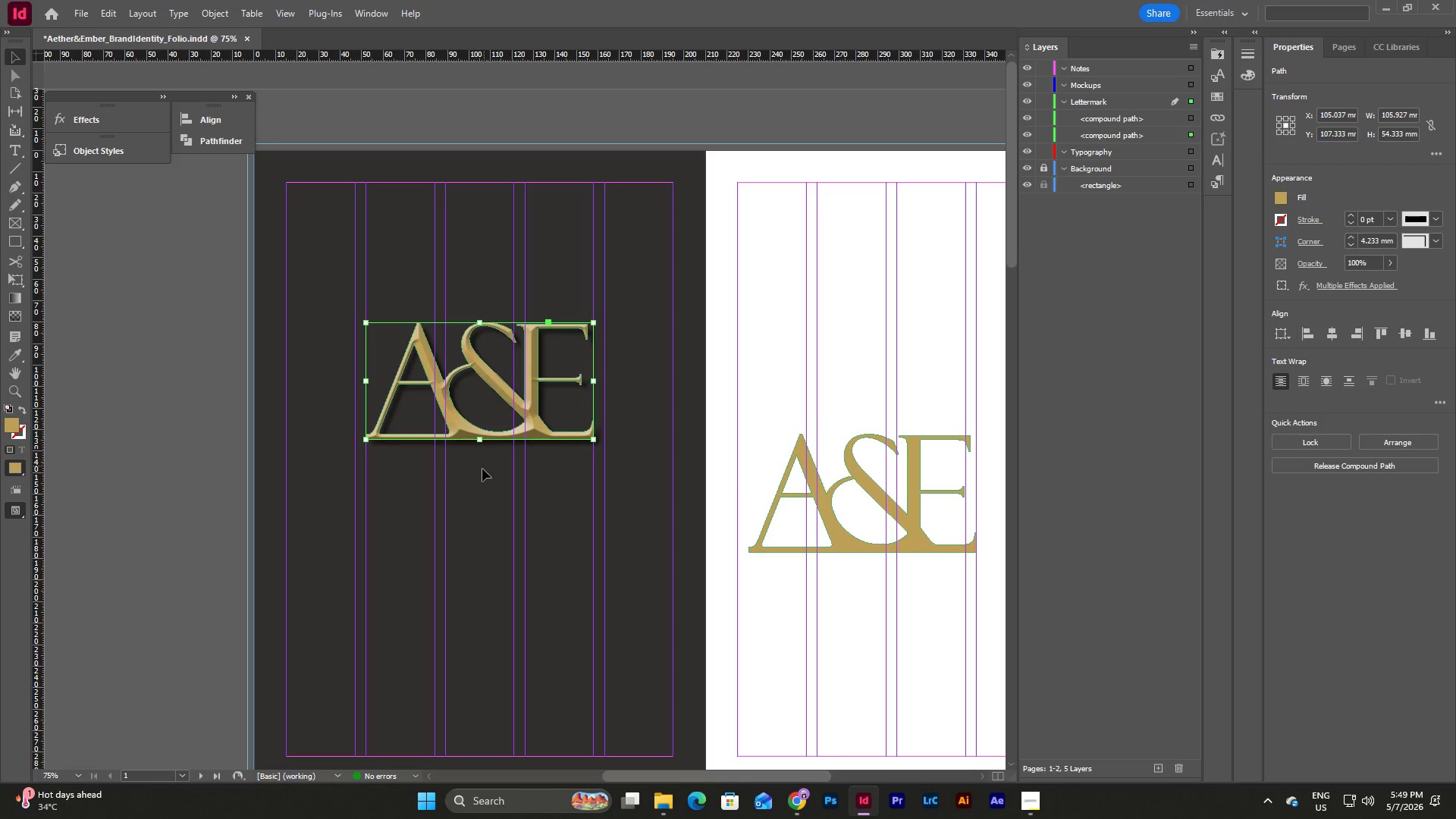 
key(Control+Z)
 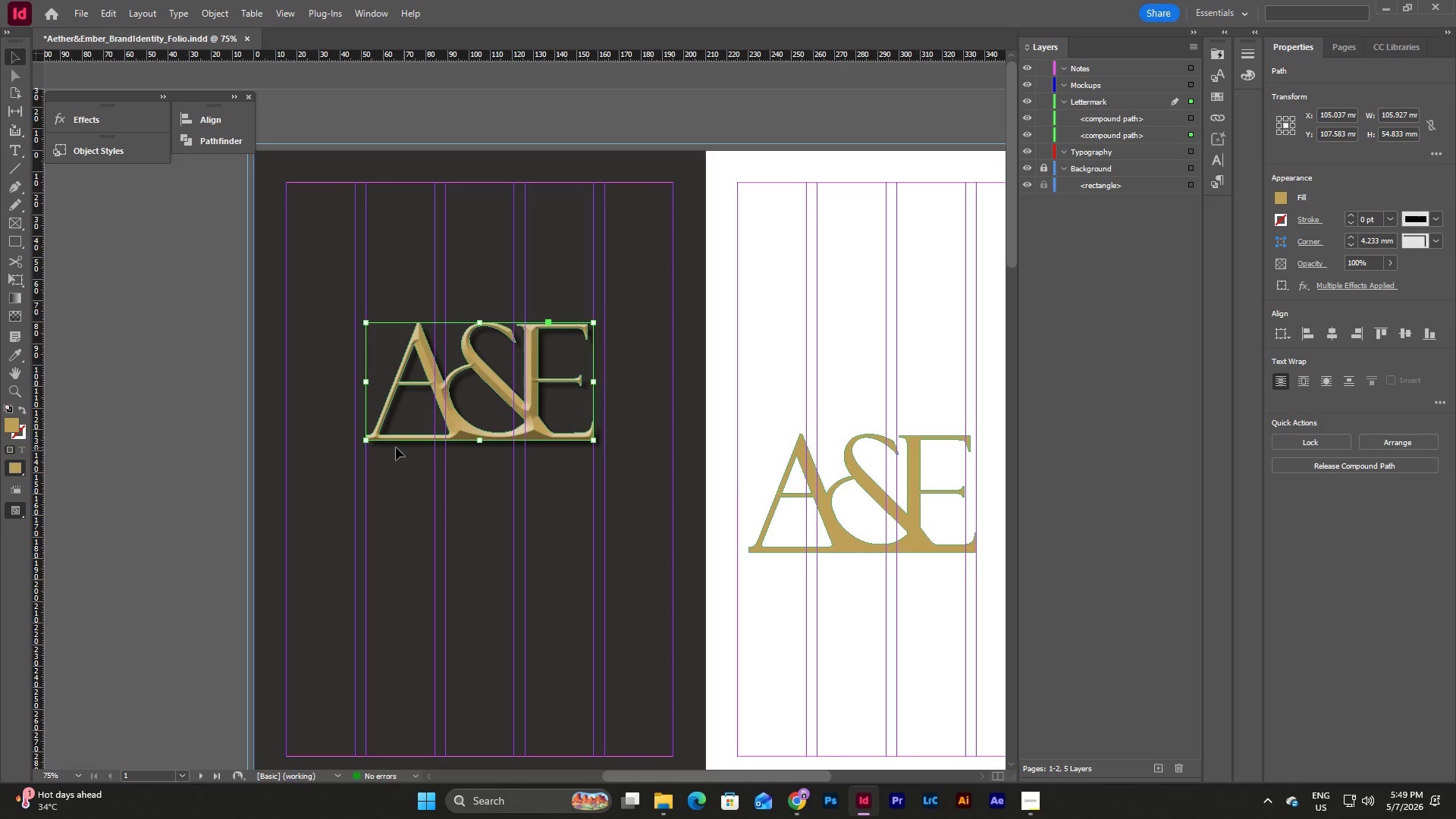 
hold_key(key=ShiftLeft, duration=3.02)
left_click_drag(start_coordinate=[368, 442], to_coordinate=[368, 433])
 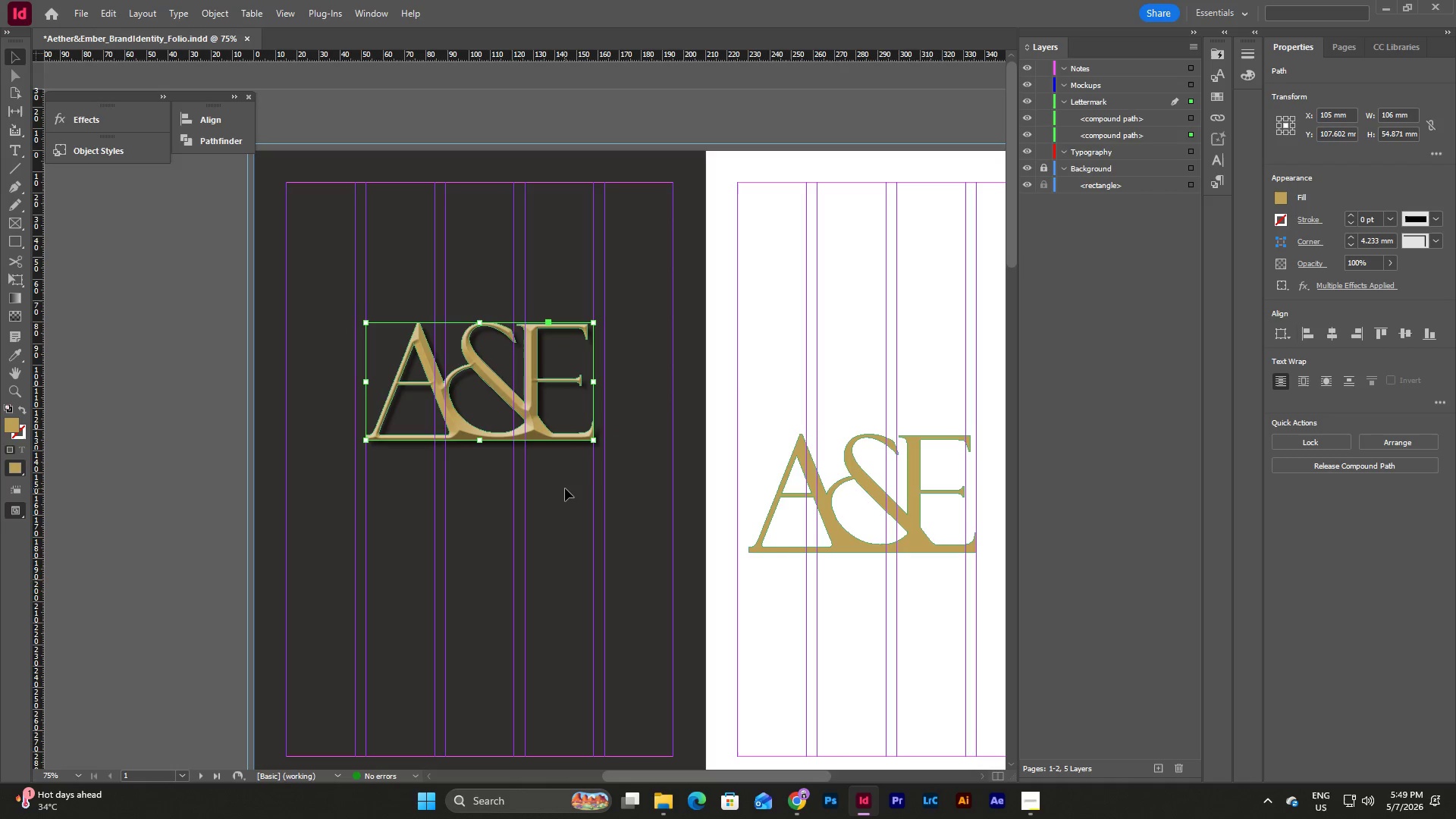 
left_click([565, 488])
 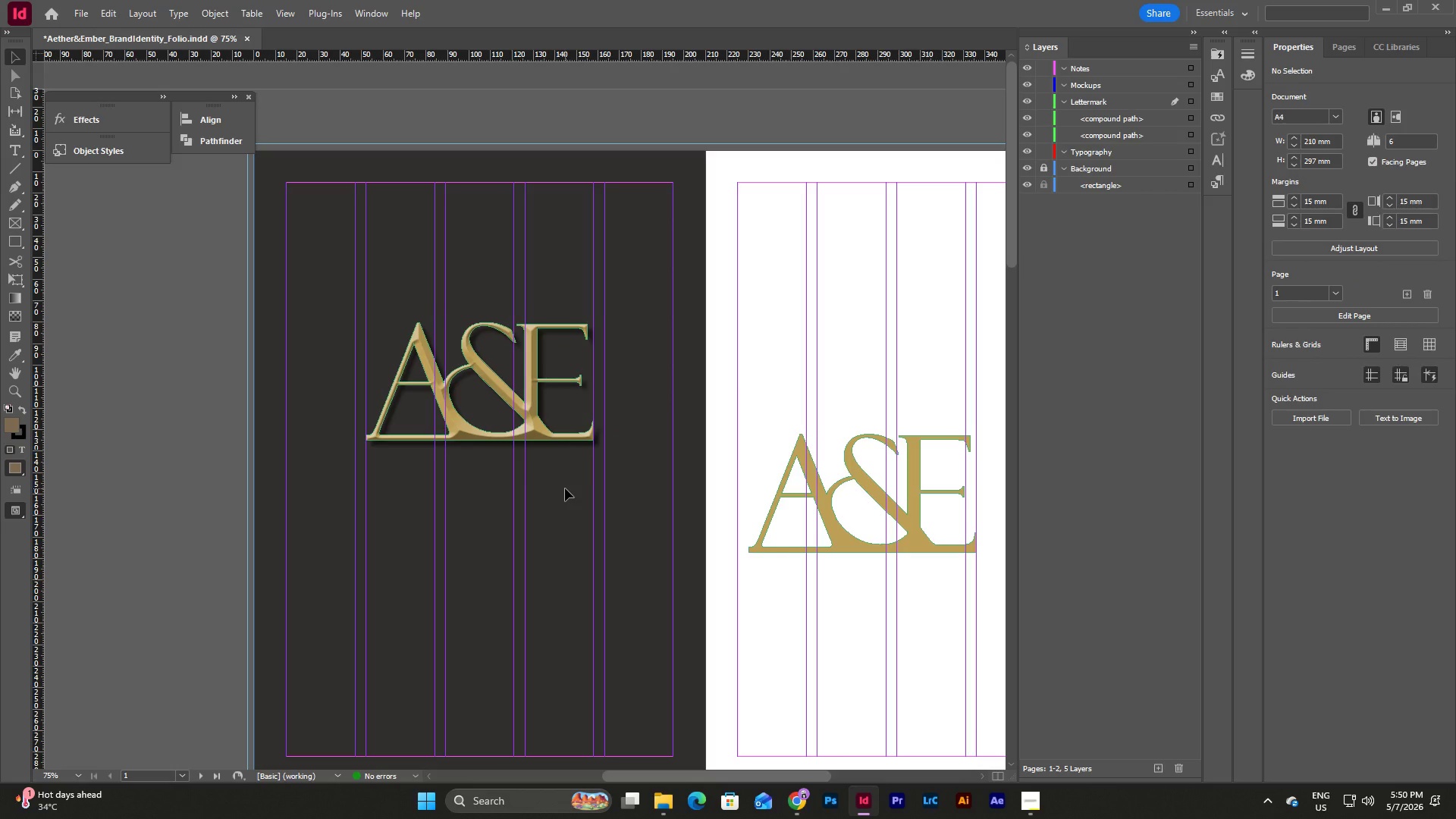 
type(www)
 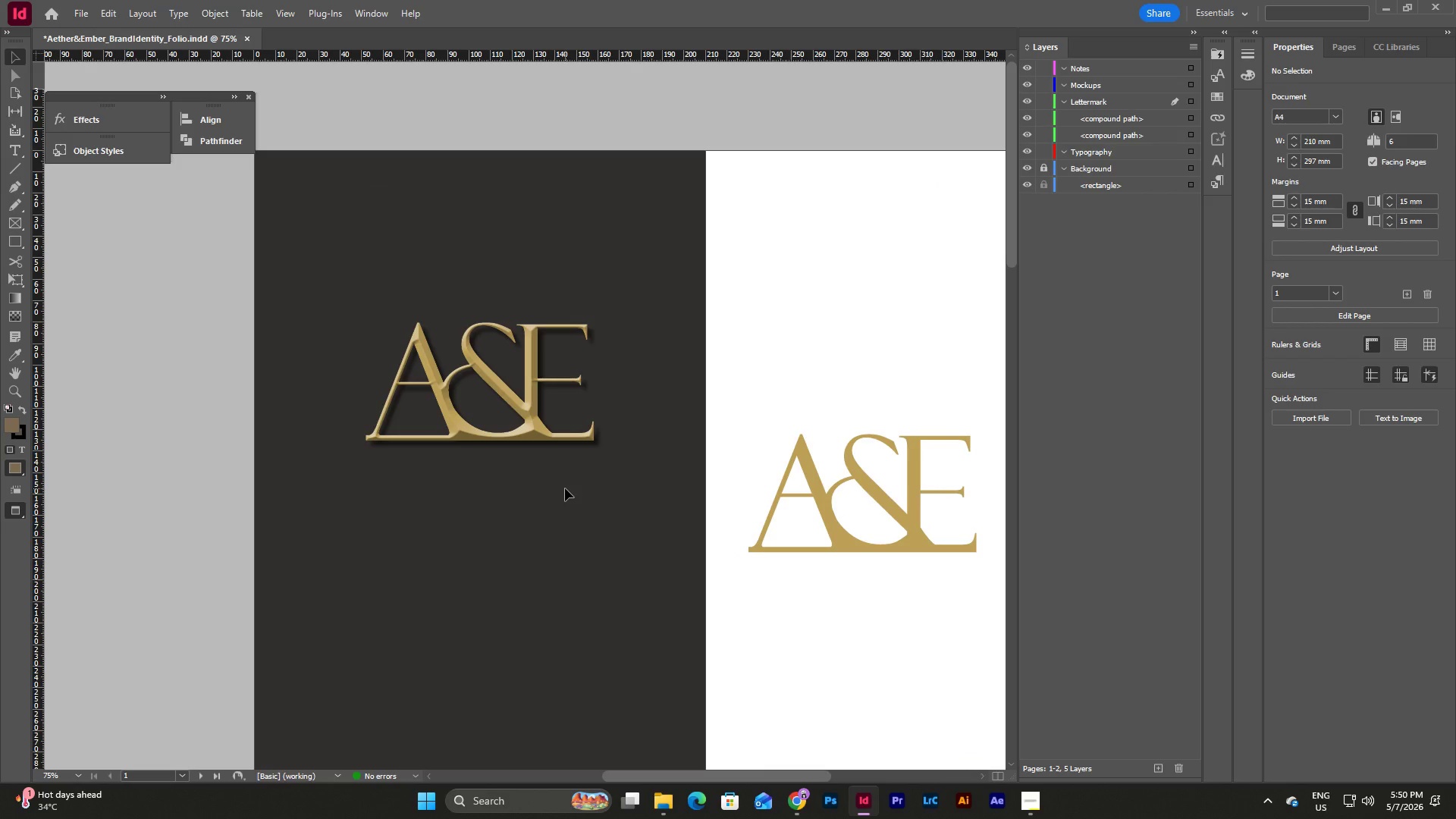 
scroll: coordinate [565, 488], scroll_direction: down, amount: 2.0
 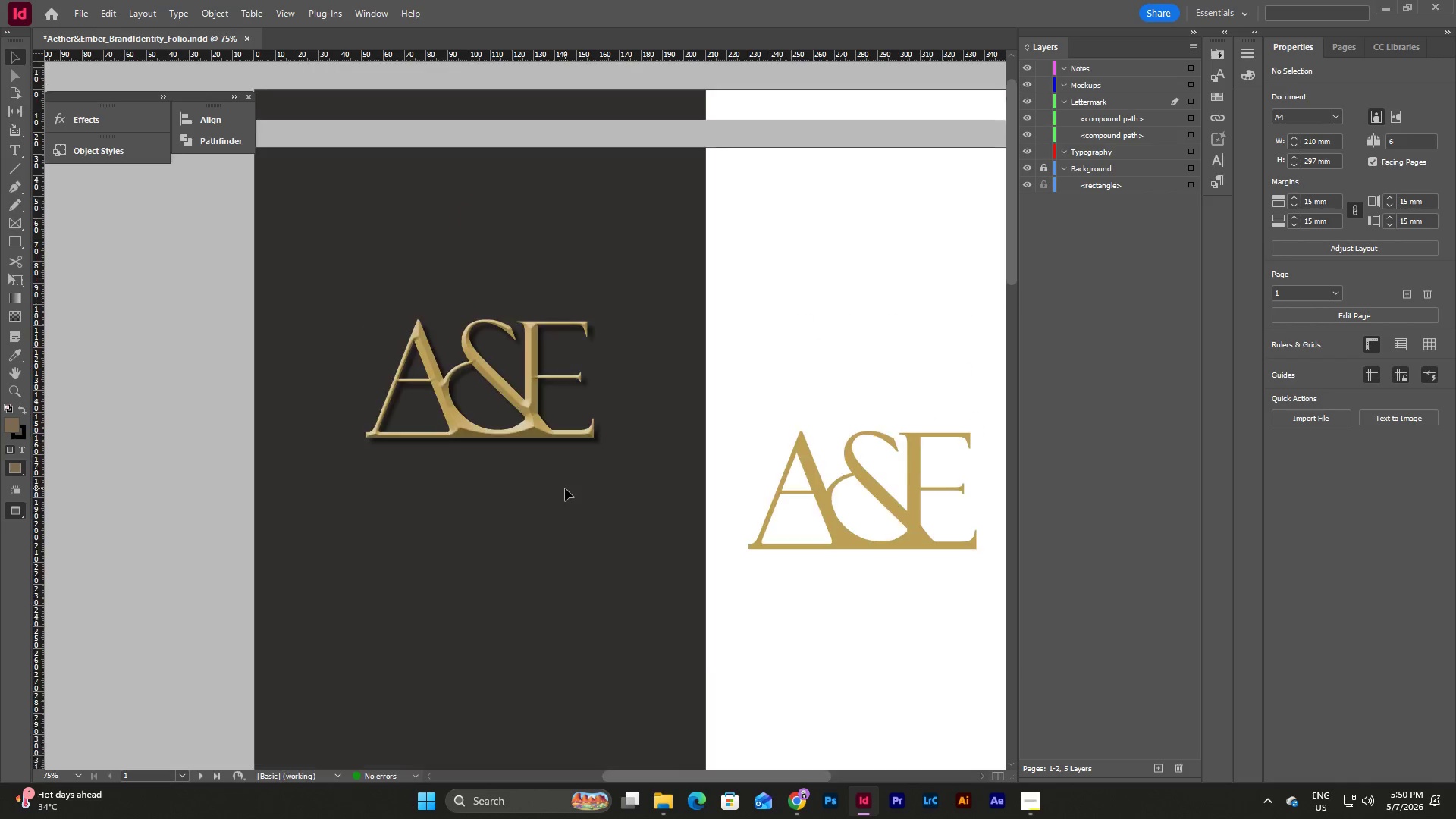 
scroll: coordinate [565, 488], scroll_direction: up, amount: 7.0
 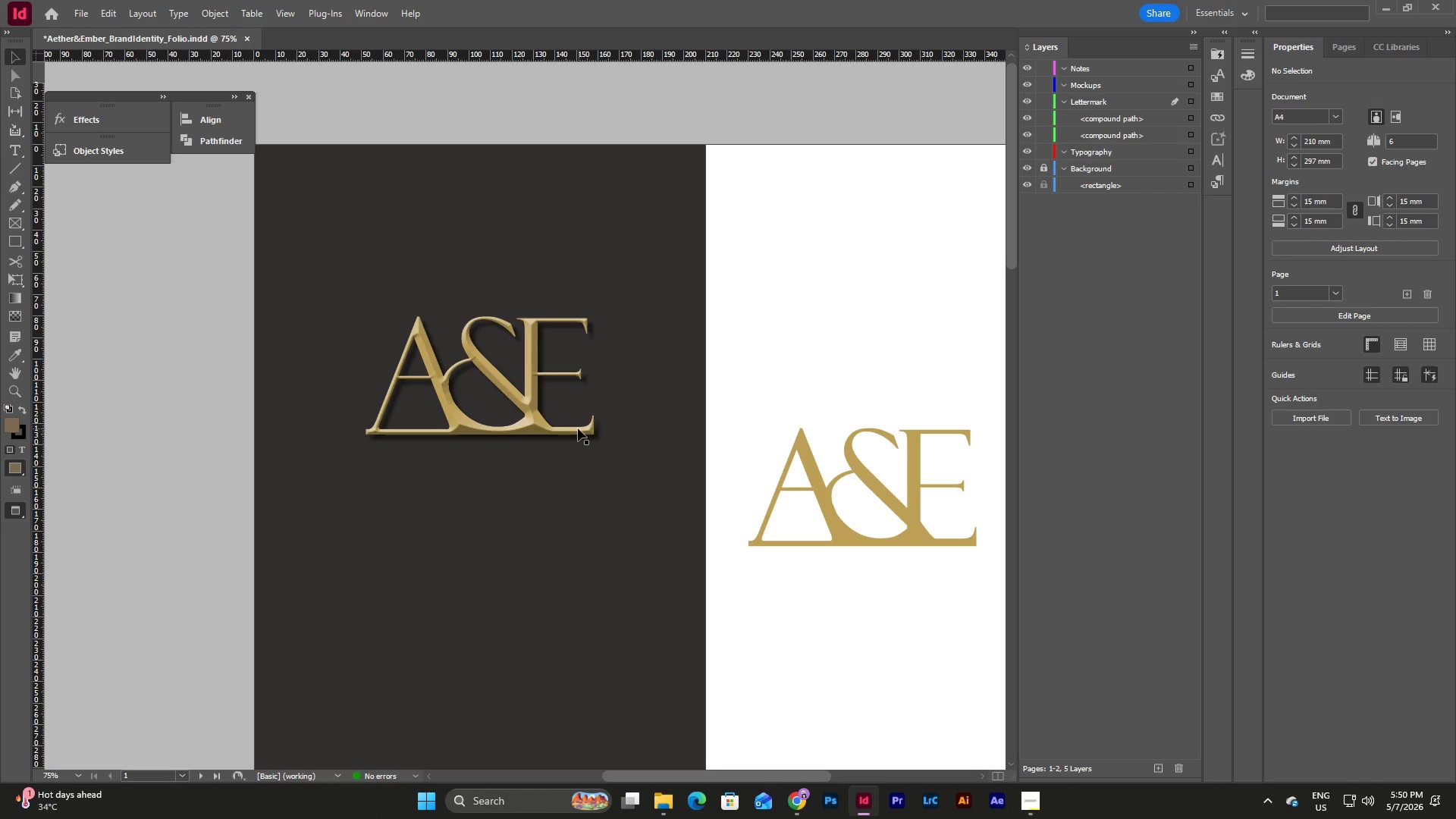 
wait(5.99)
 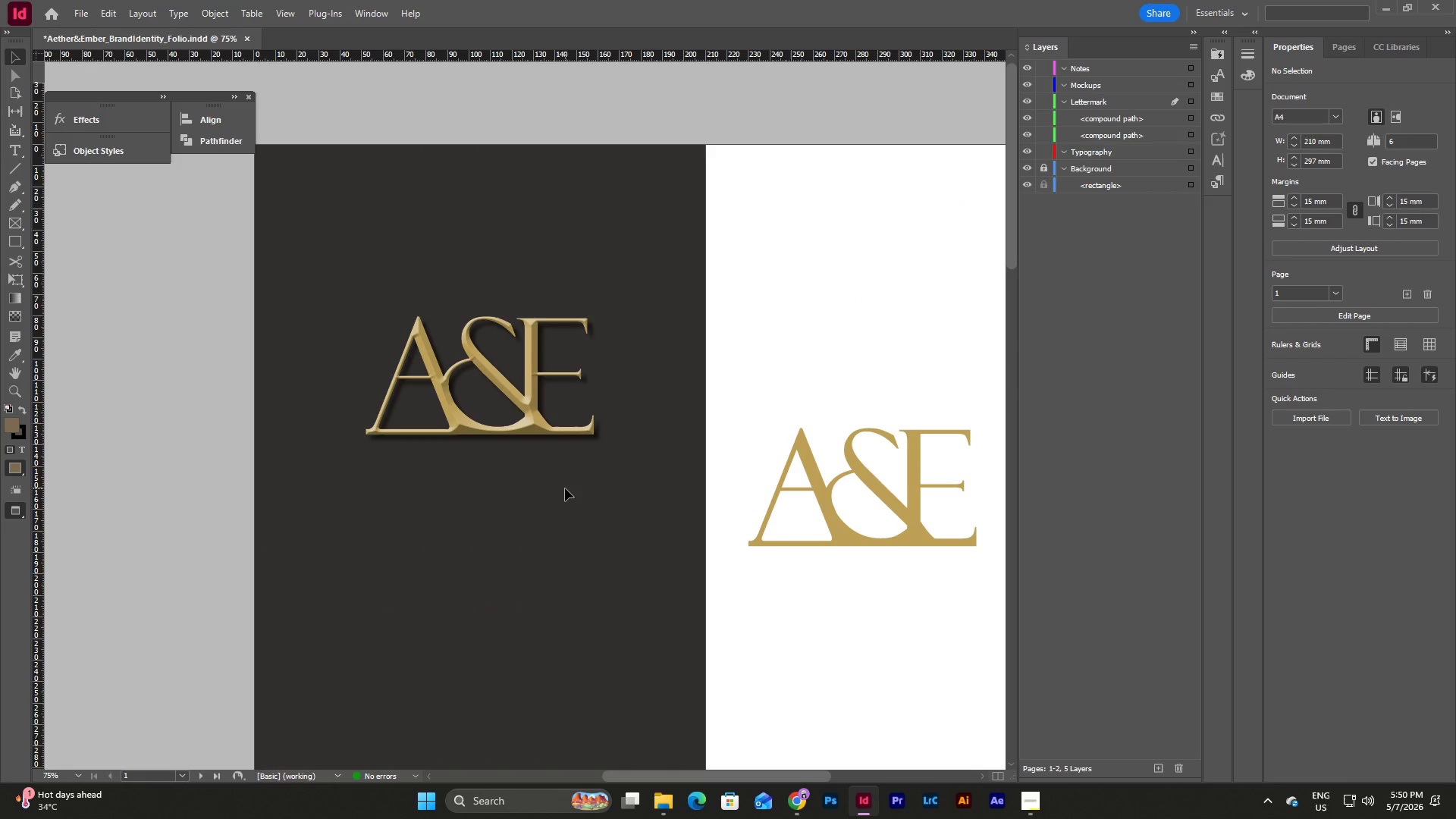 
left_click([600, 552])
 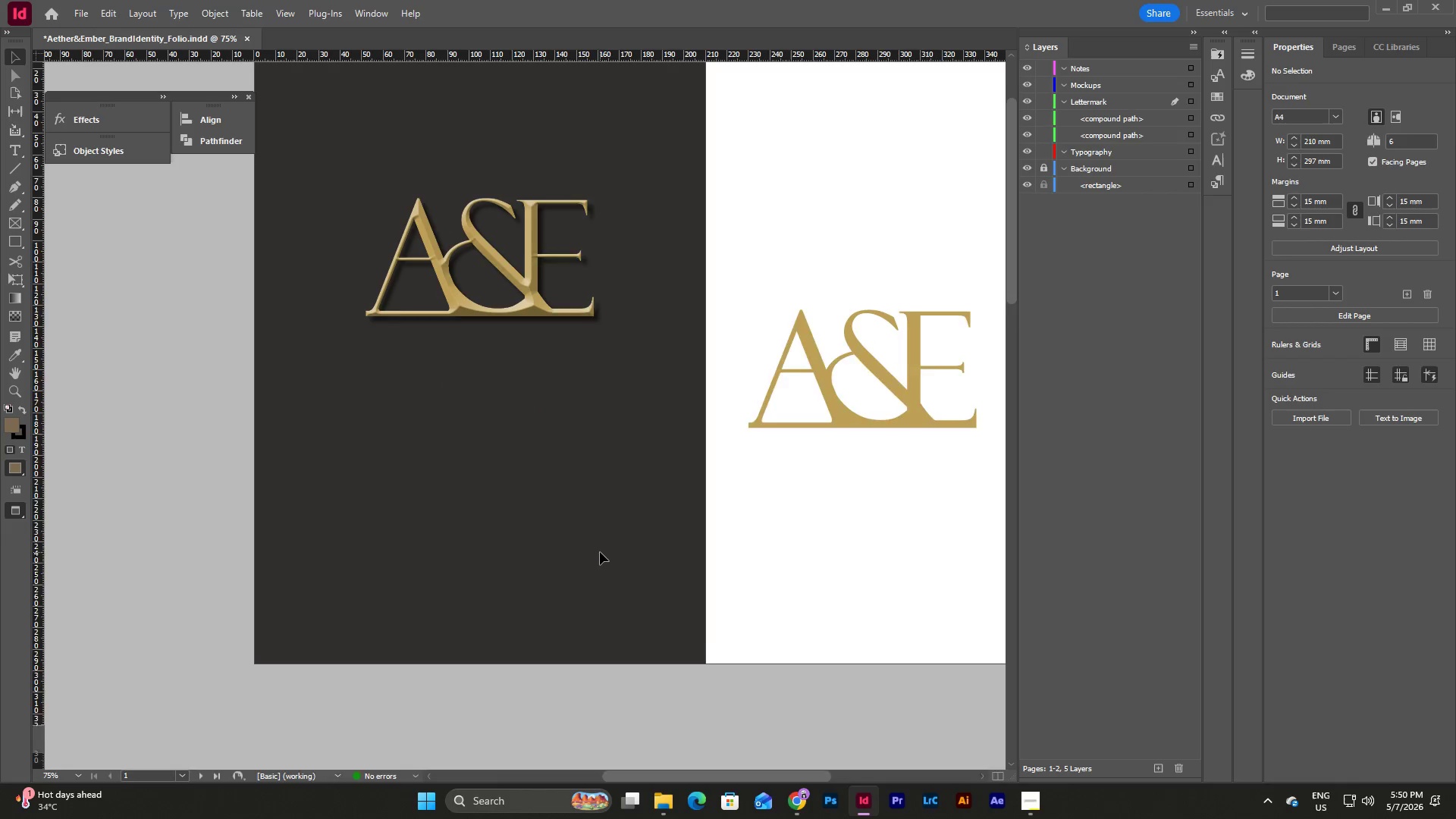 
scroll: coordinate [600, 552], scroll_direction: up, amount: 7.0
 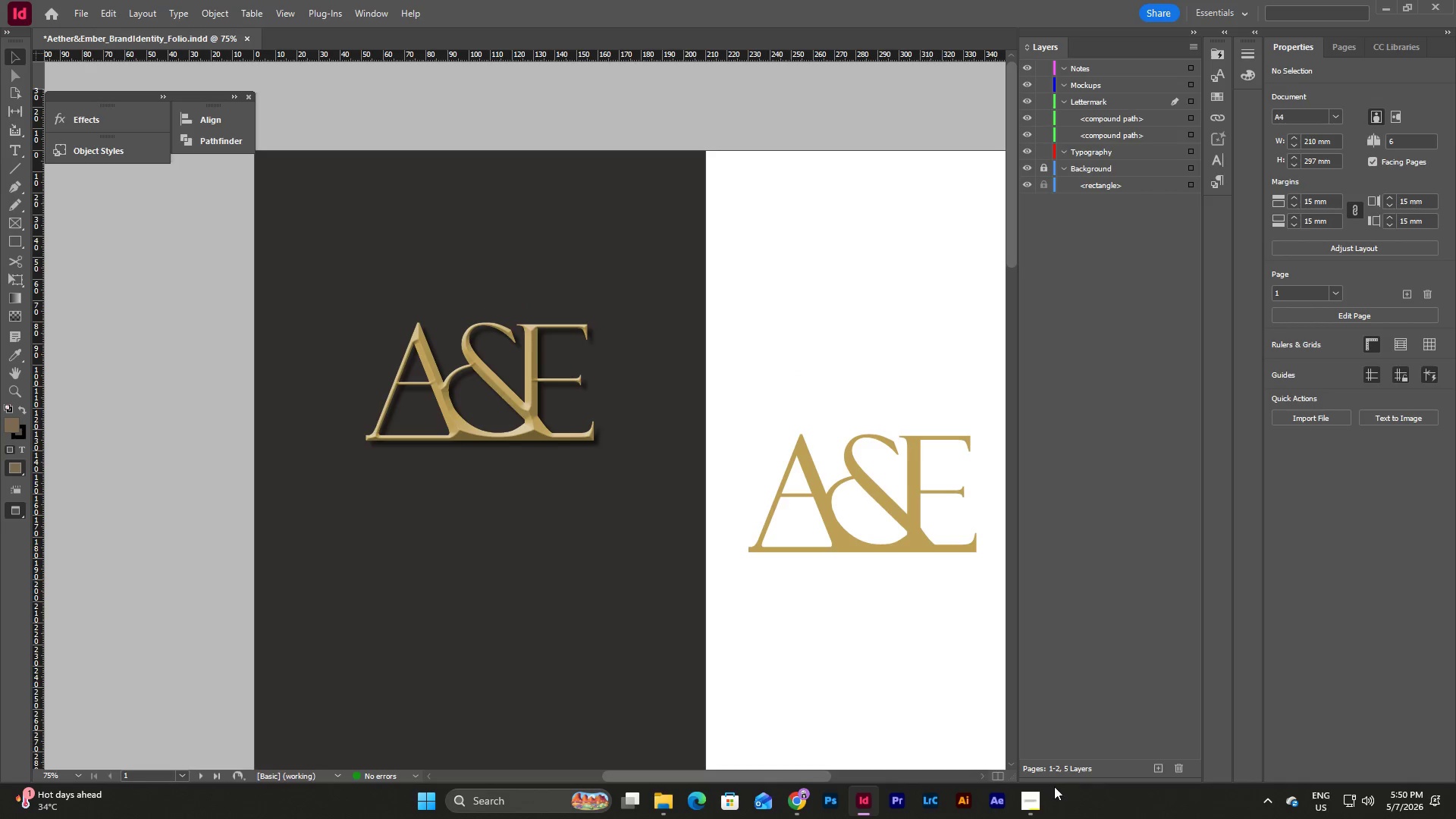 
left_click([1036, 792])